 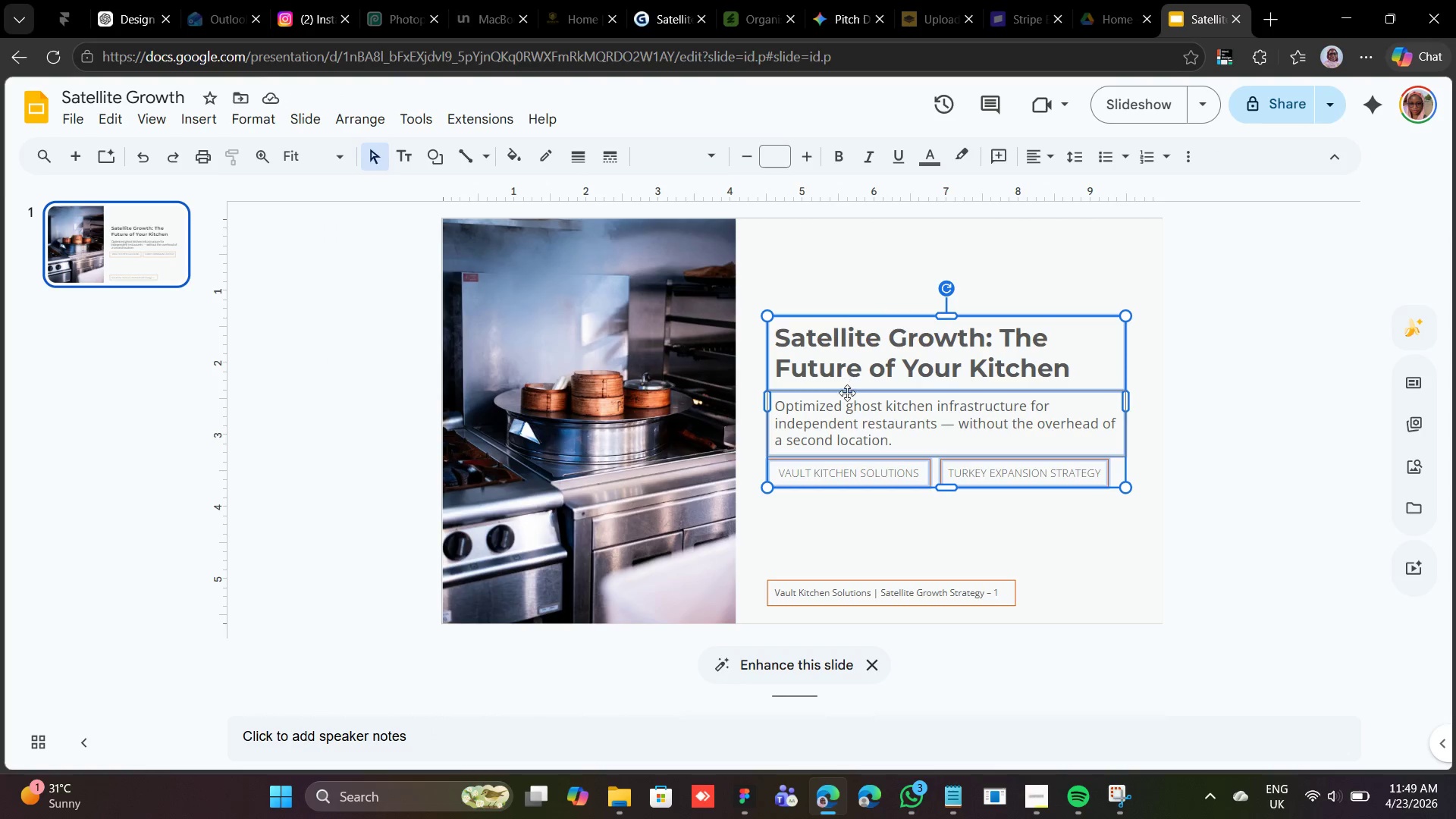 
left_click([656, 400])
 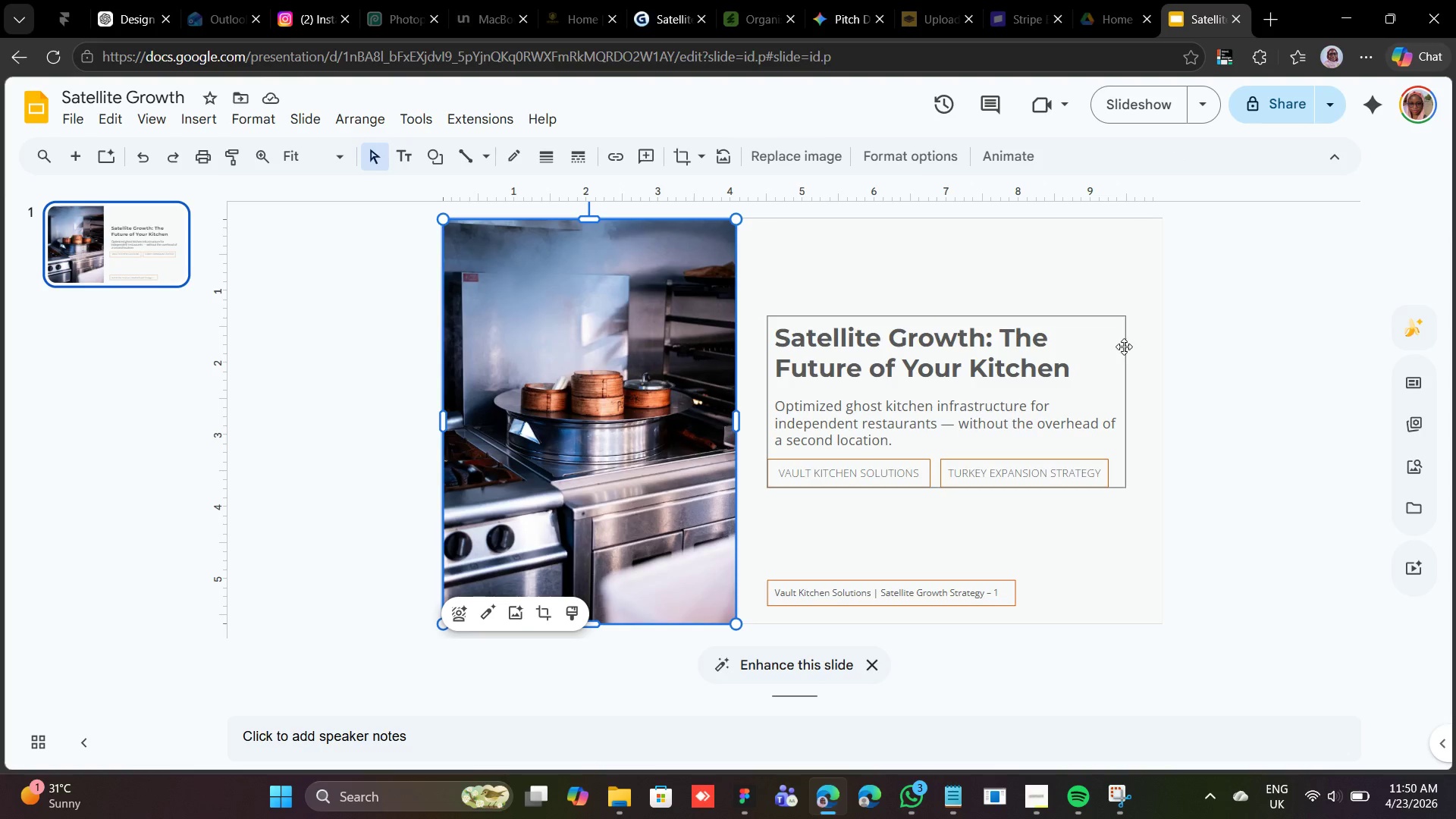 
left_click([1039, 293])
 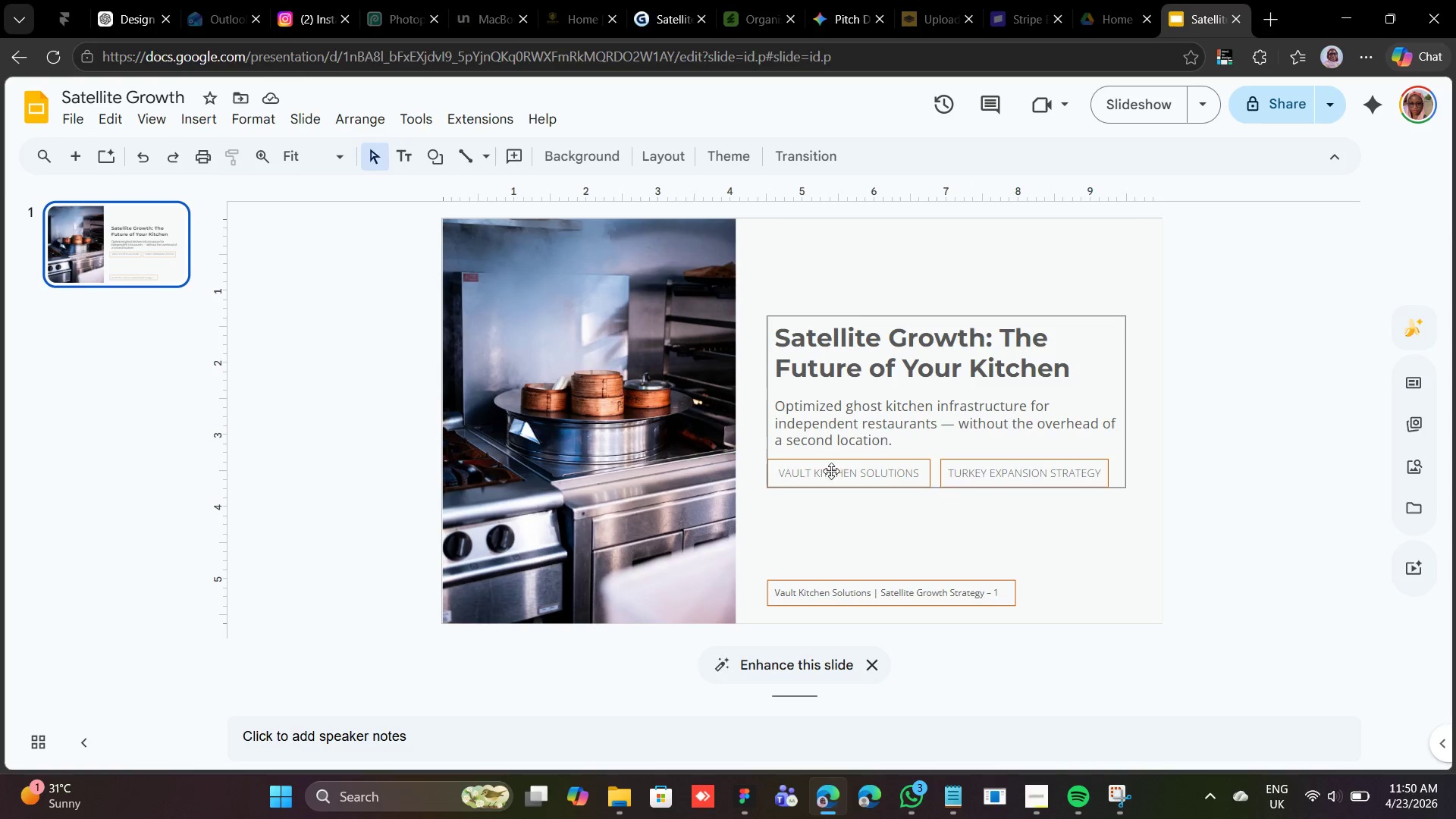 
wait(45.67)
 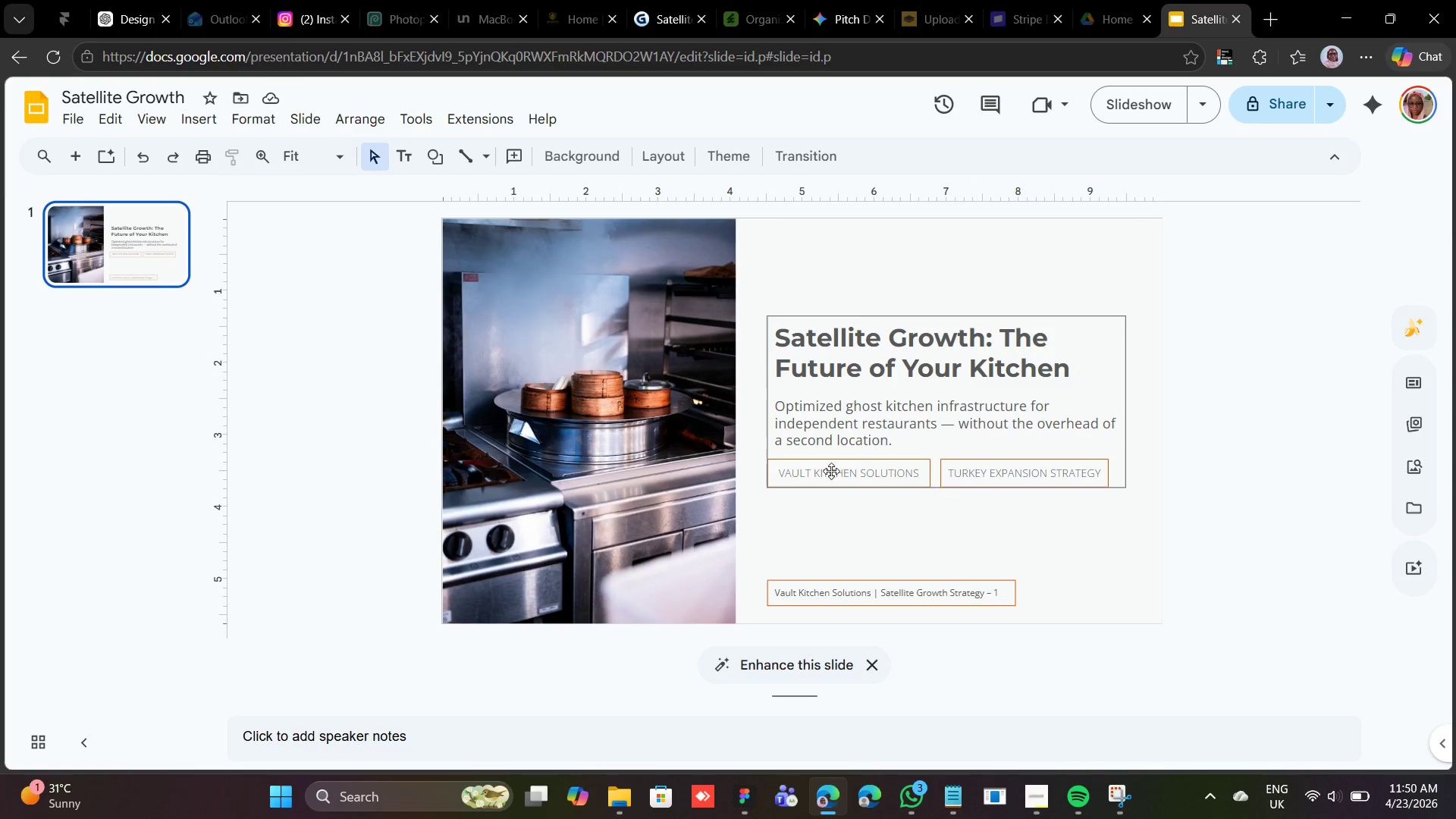 
left_click([955, 583])
 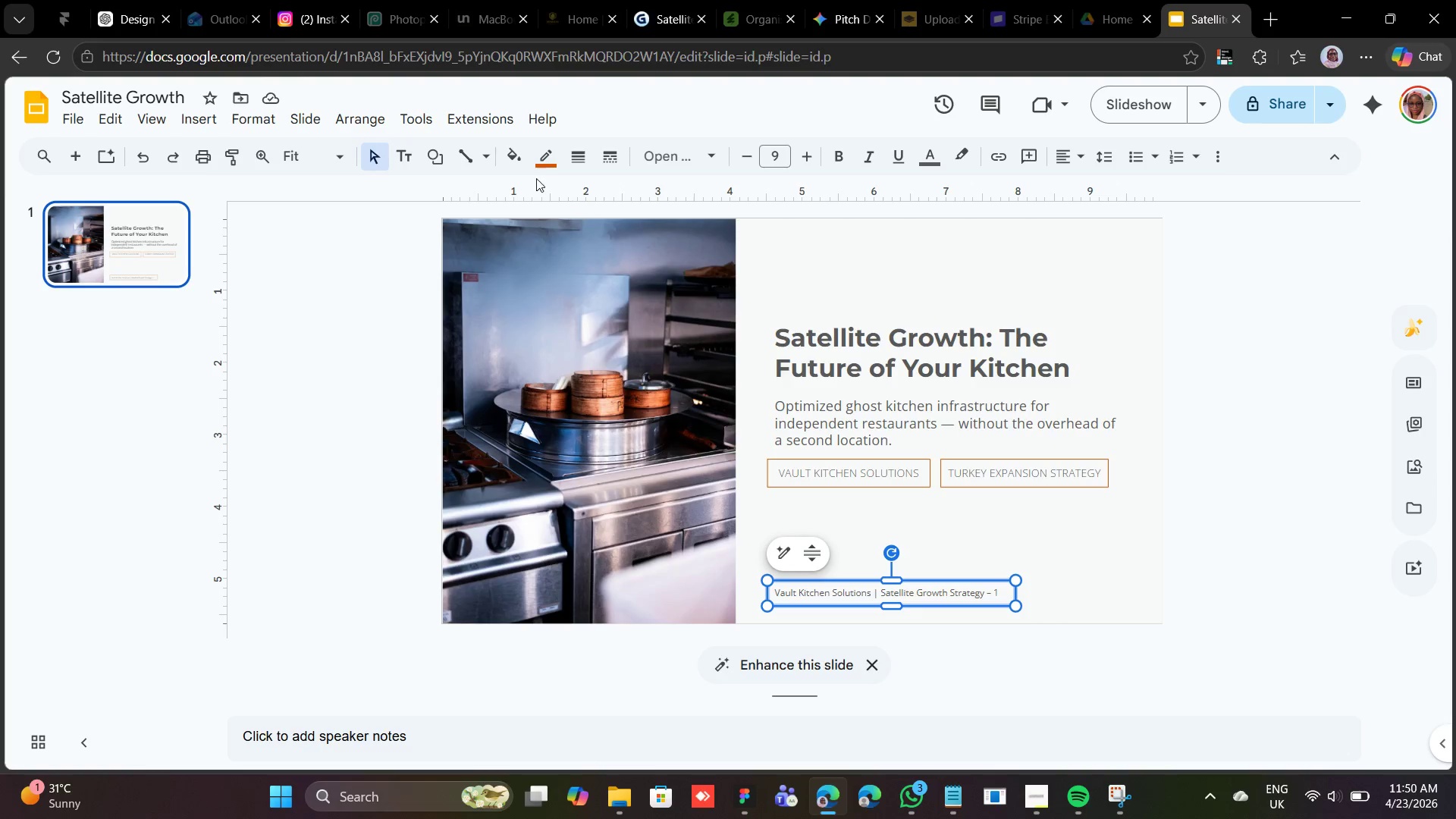 
left_click([536, 168])
 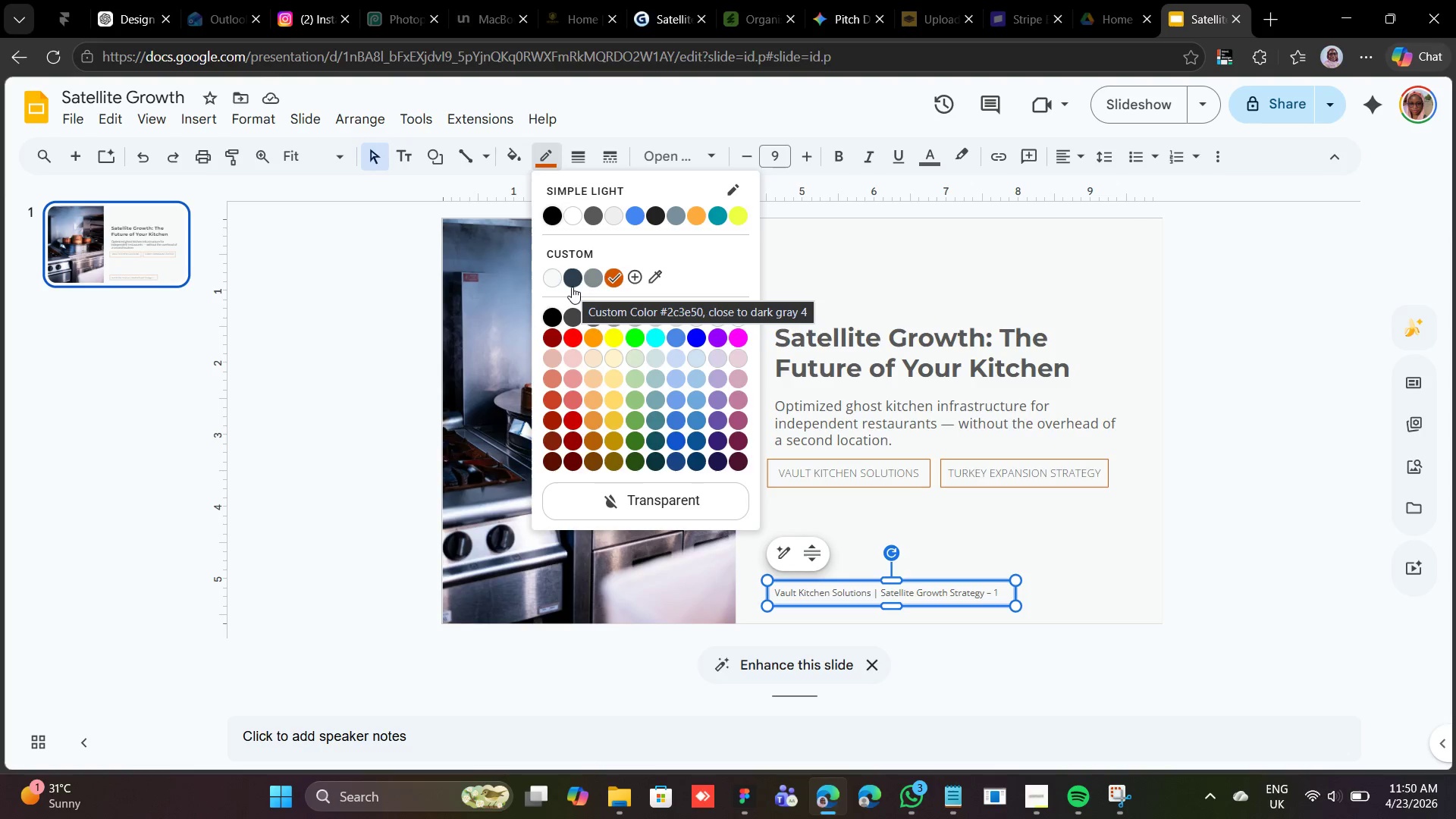 
left_click([591, 276])
 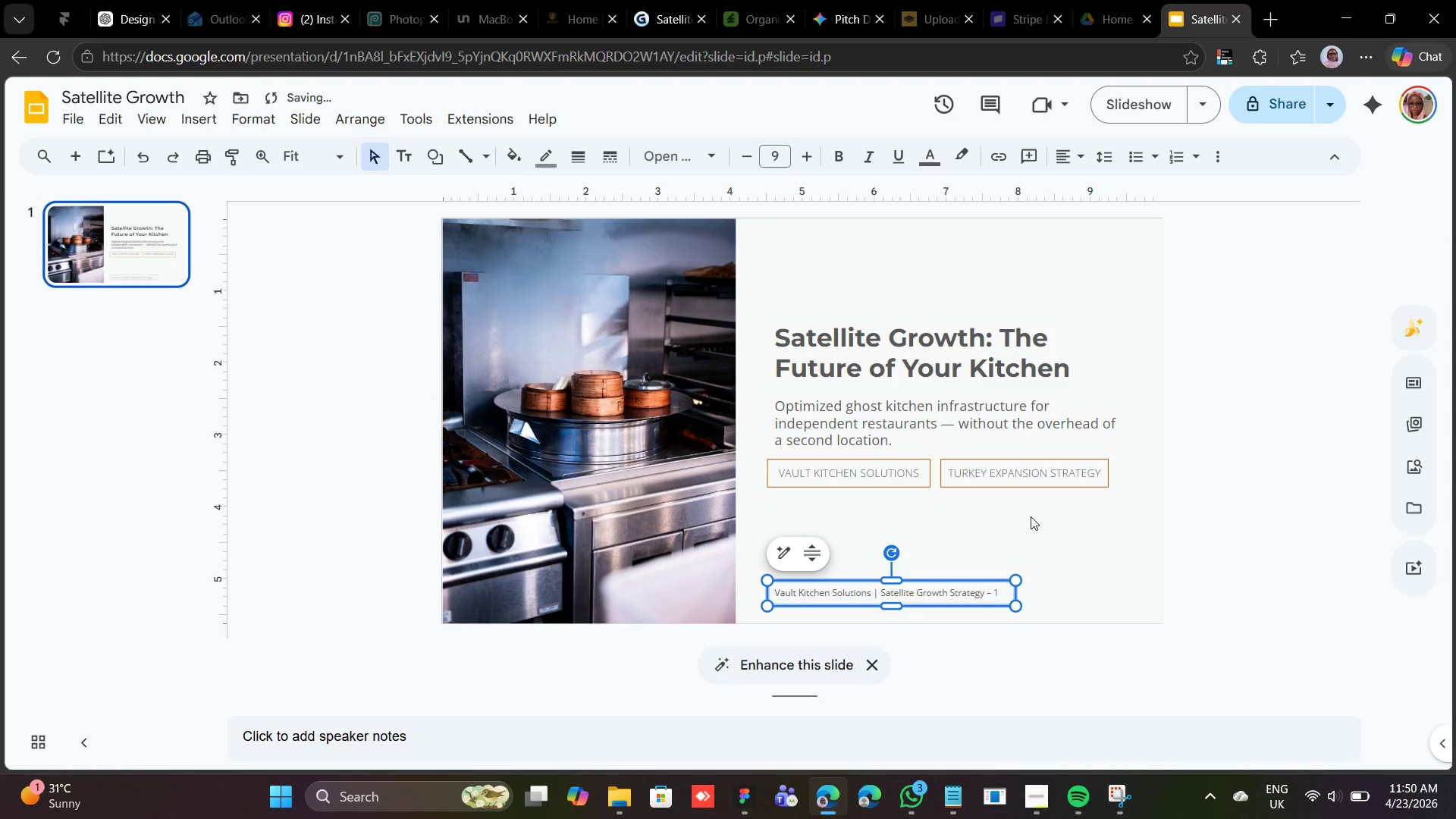 
left_click([1043, 527])
 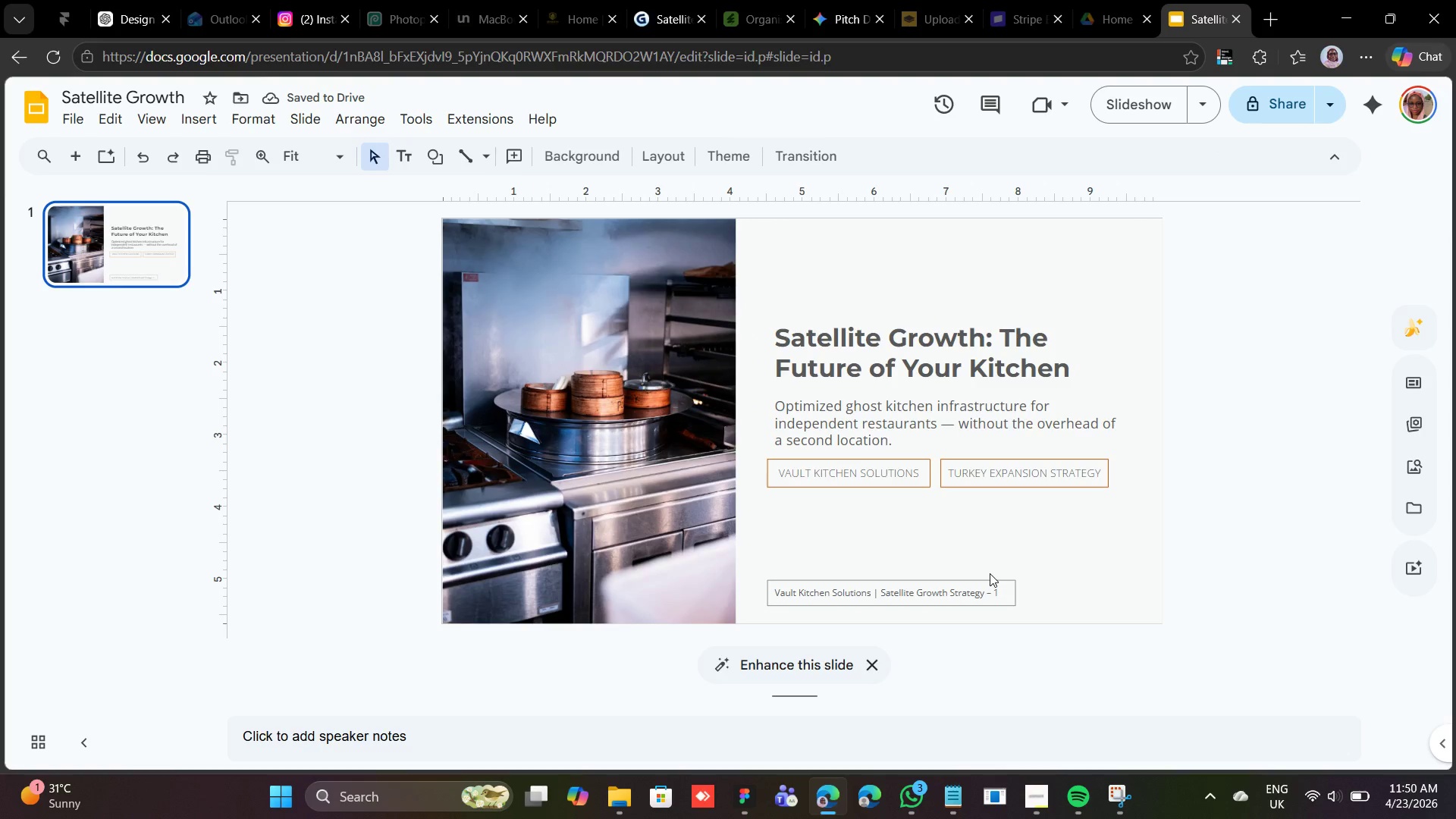 
left_click([987, 579])
 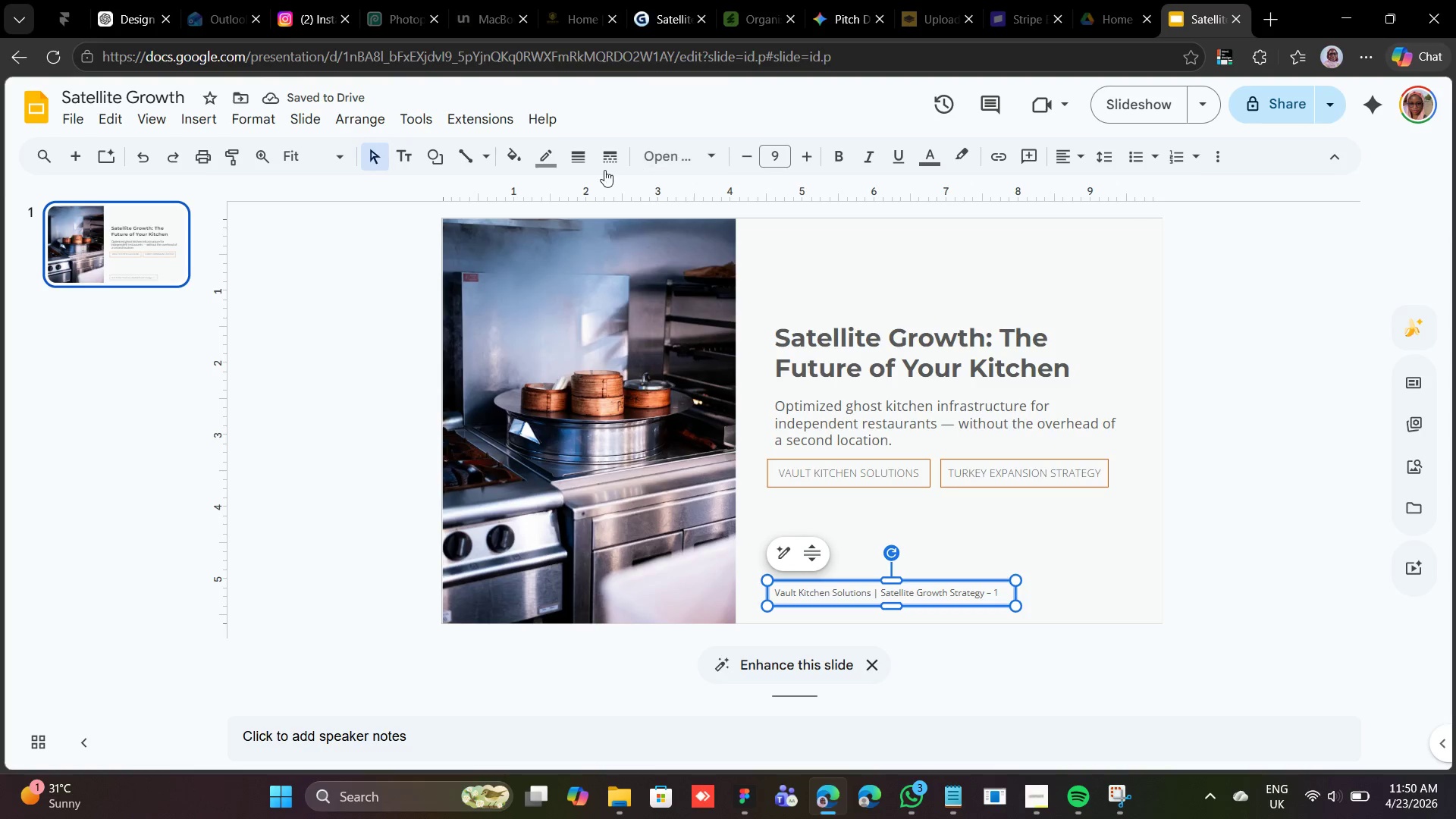 
left_click([560, 168])
 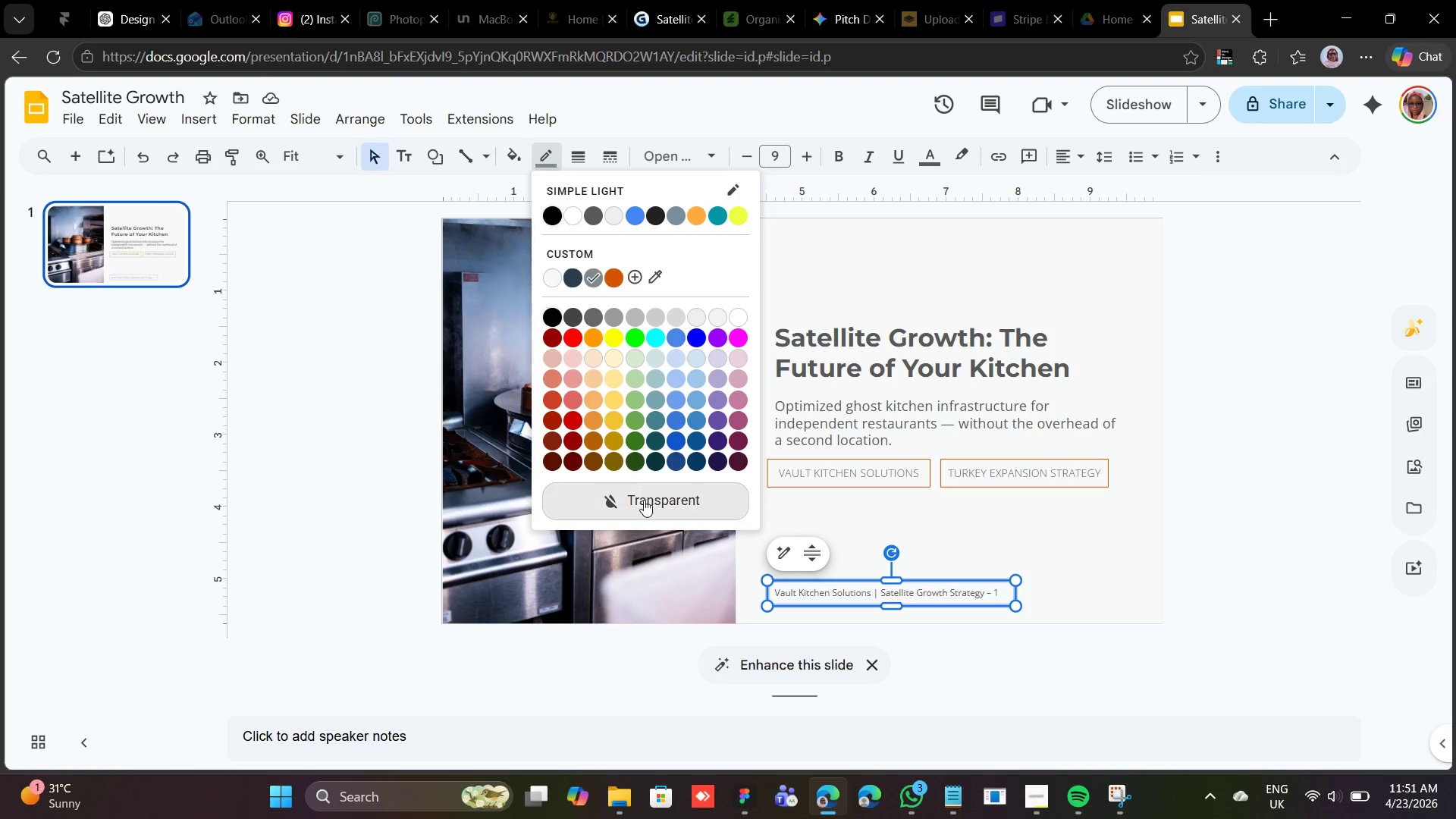 
left_click([644, 500])
 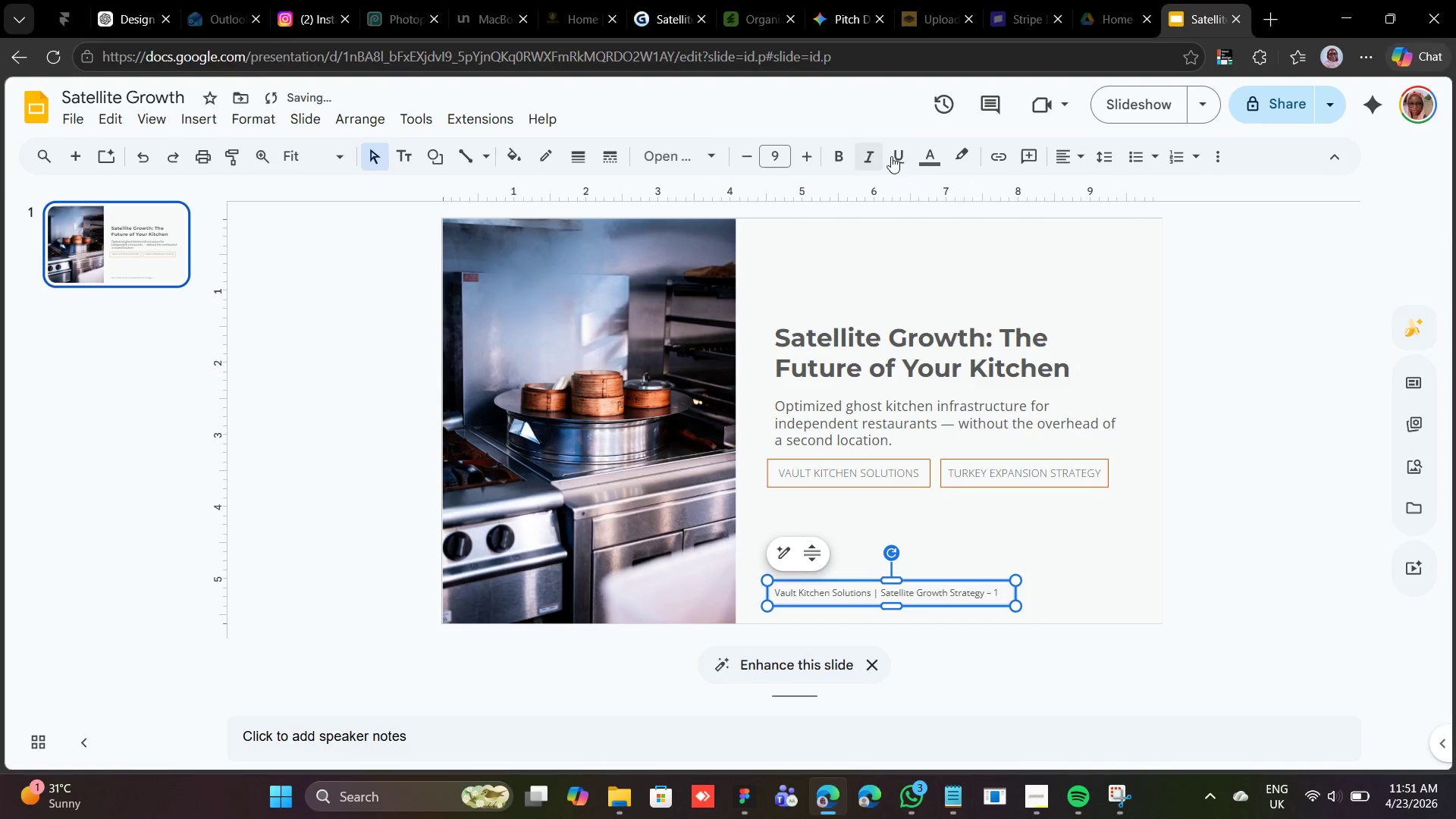 
left_click([929, 157])
 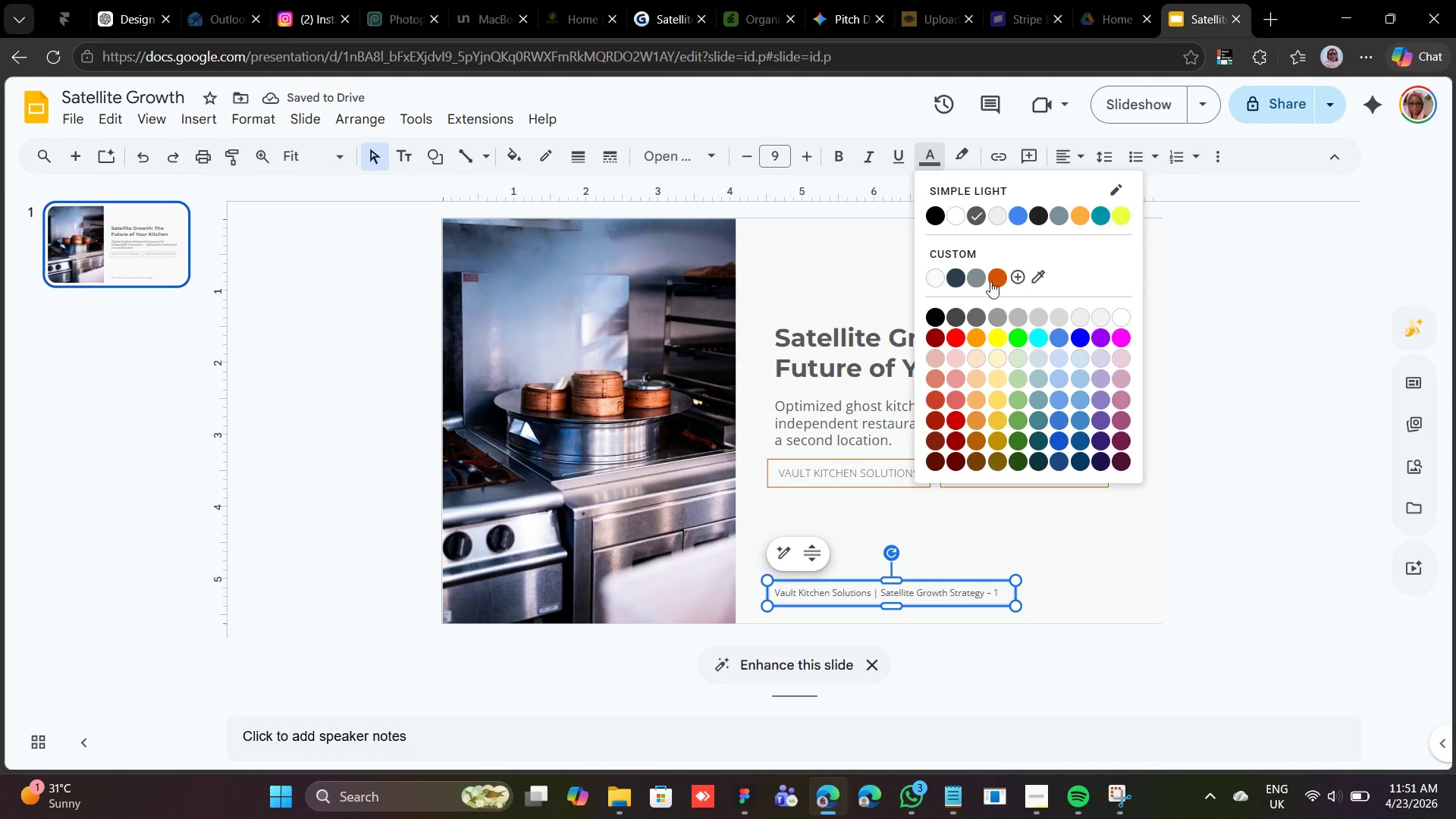 
left_click([995, 275])
 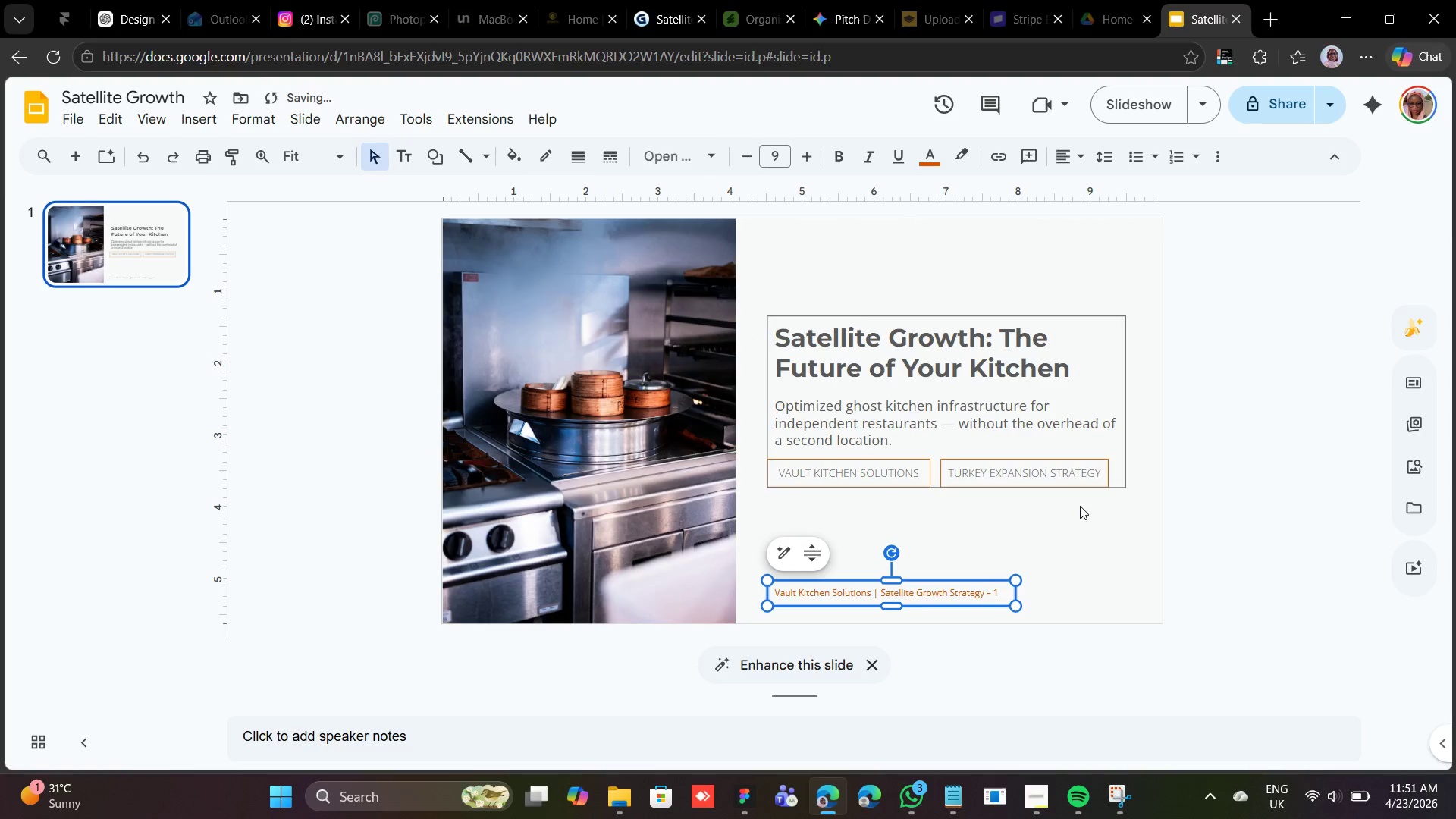 
left_click([1080, 506])
 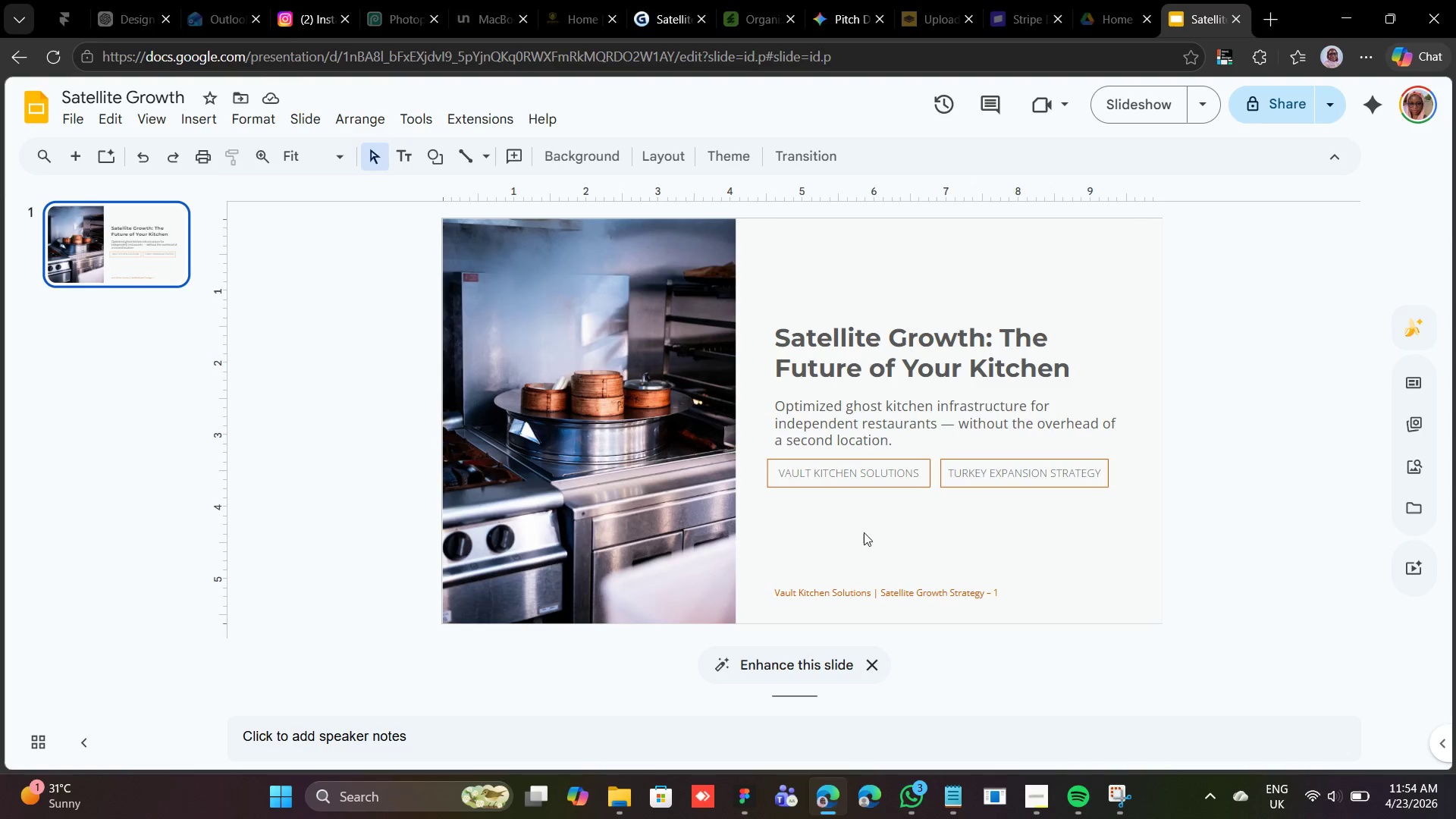 
wait(193.41)
 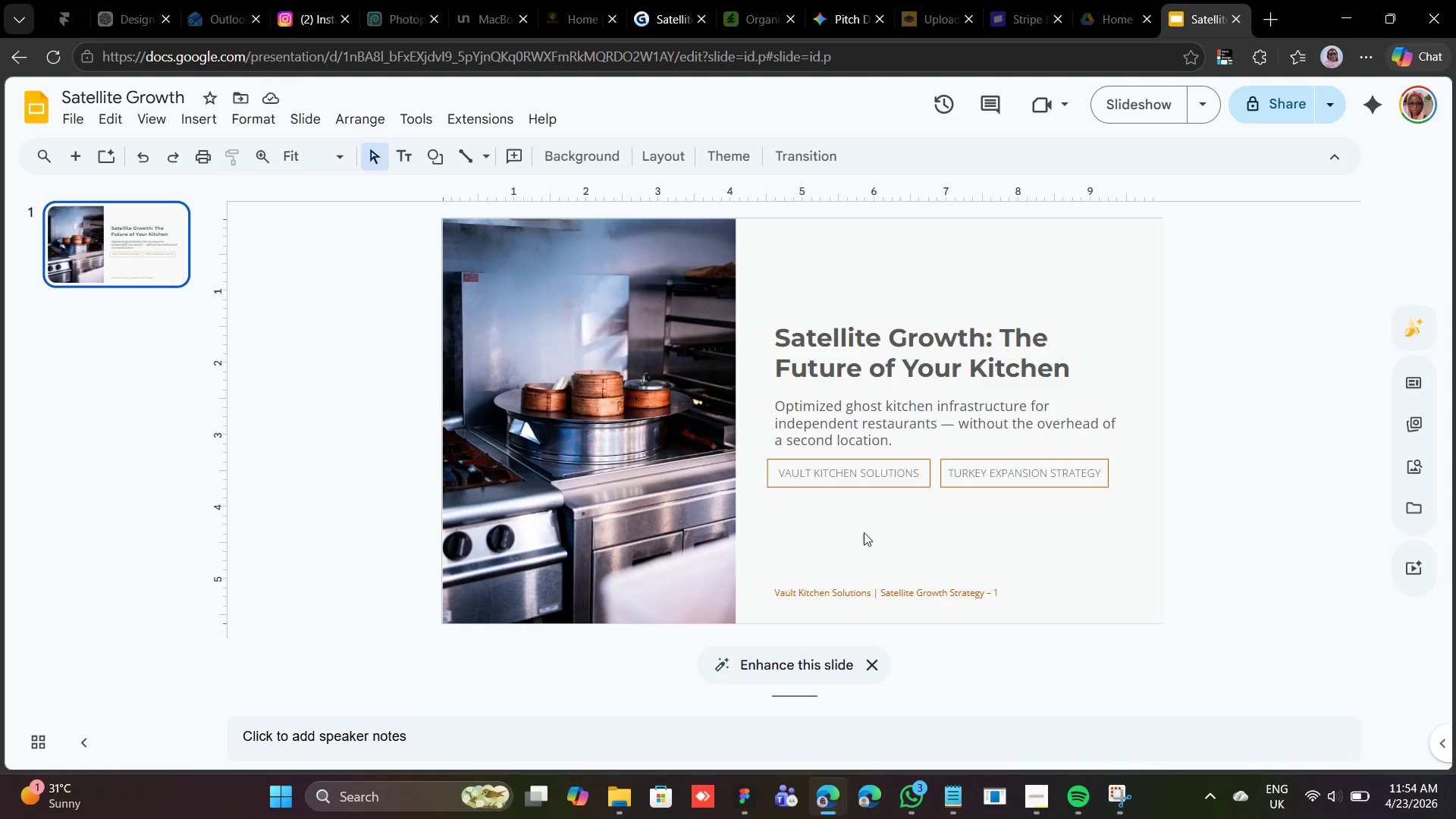 
left_click([66, 160])
 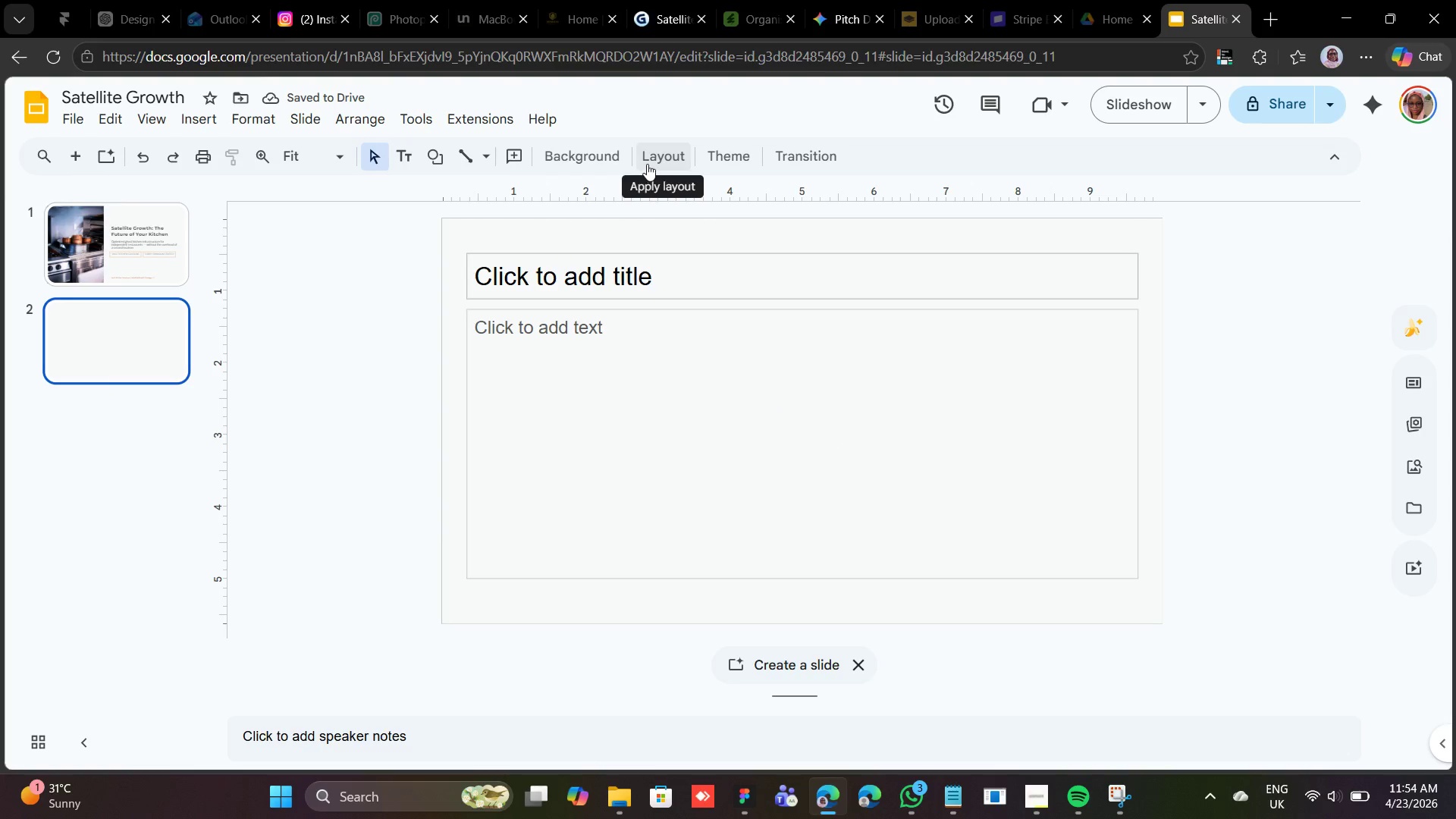 
wait(5.72)
 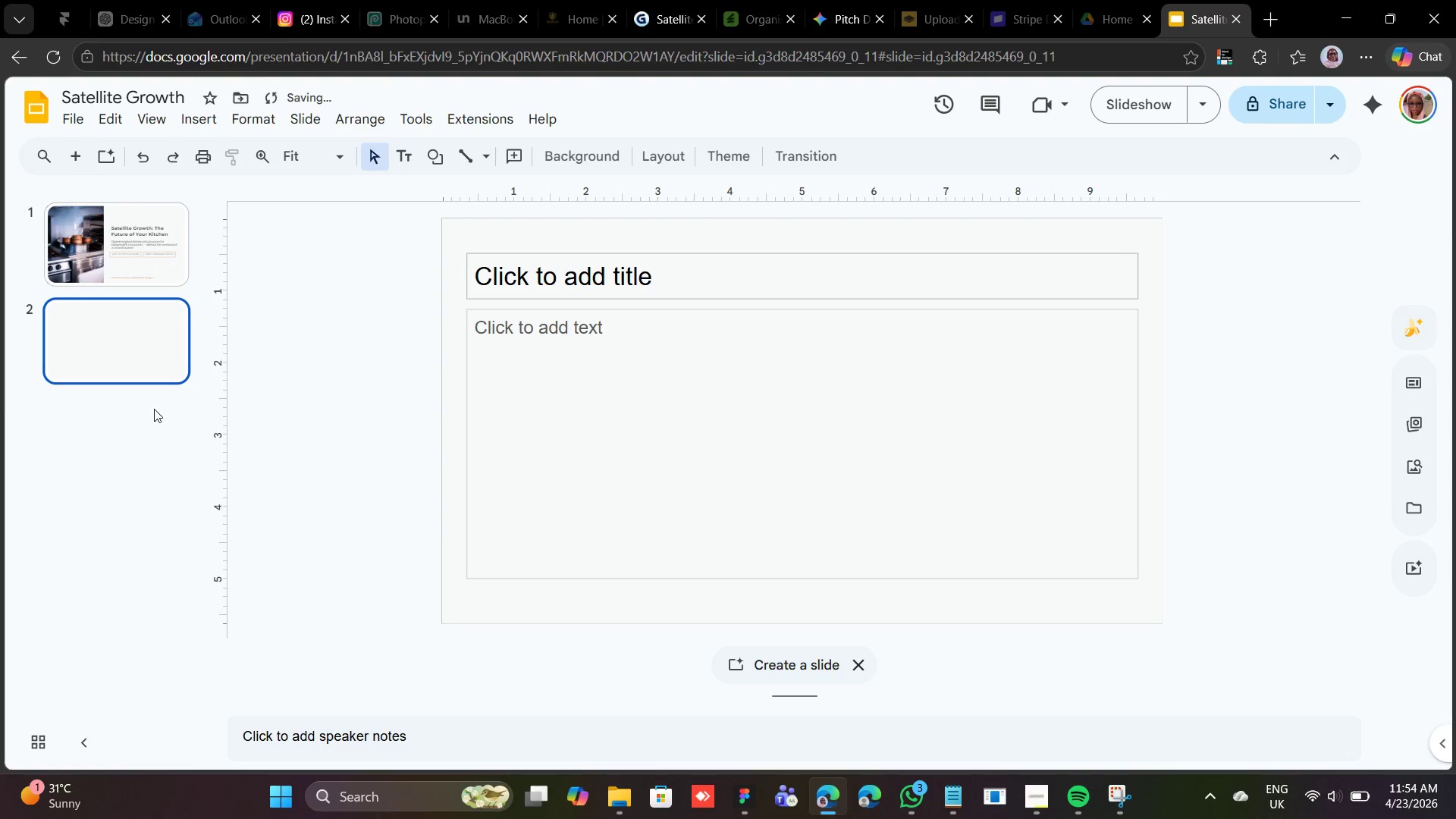 
left_click([598, 259])
 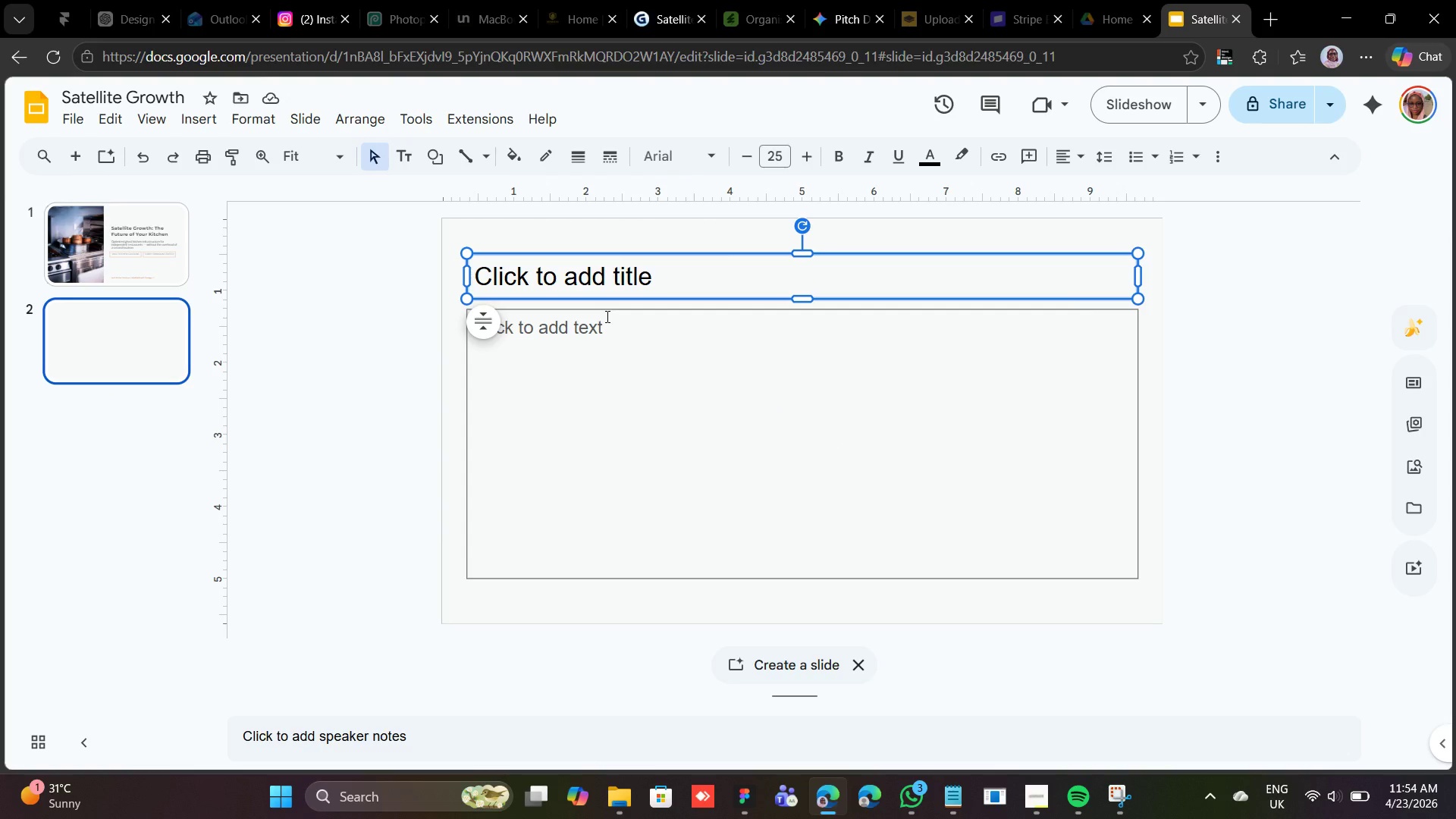 
hold_key(key=ShiftLeft, duration=0.38)
left_click([606, 316])
 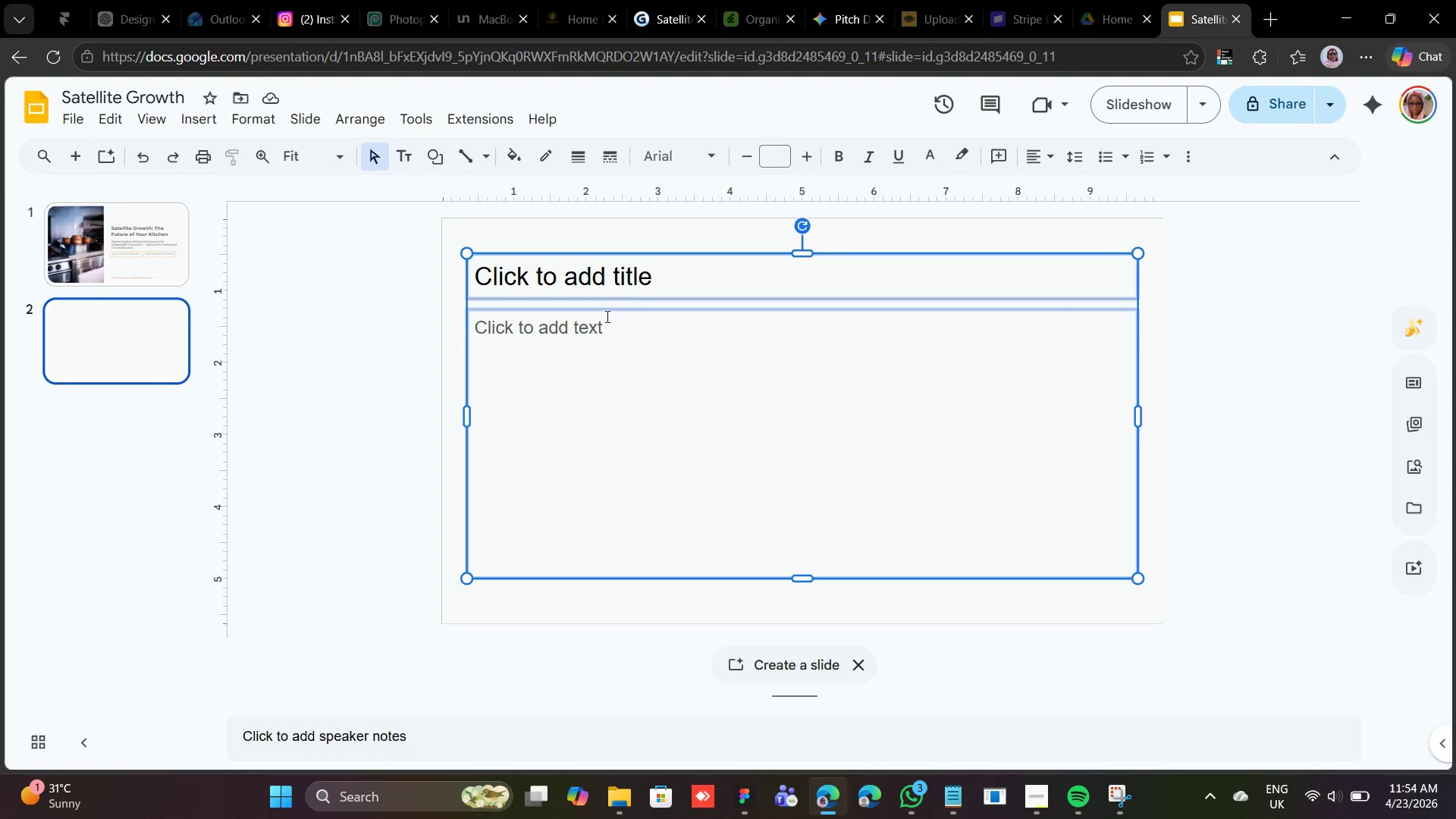 
right_click([606, 316])
 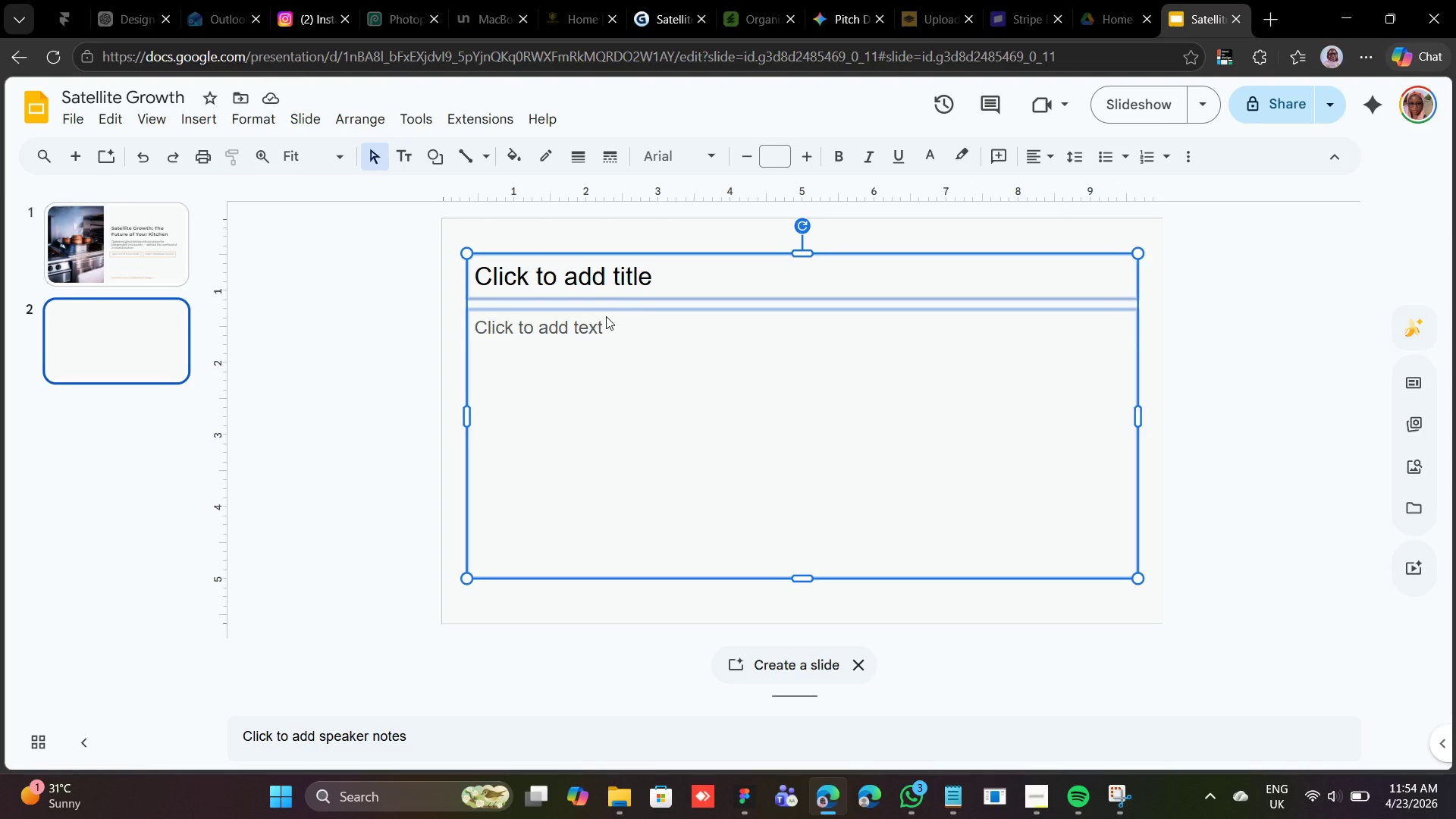 
right_click([606, 316])
 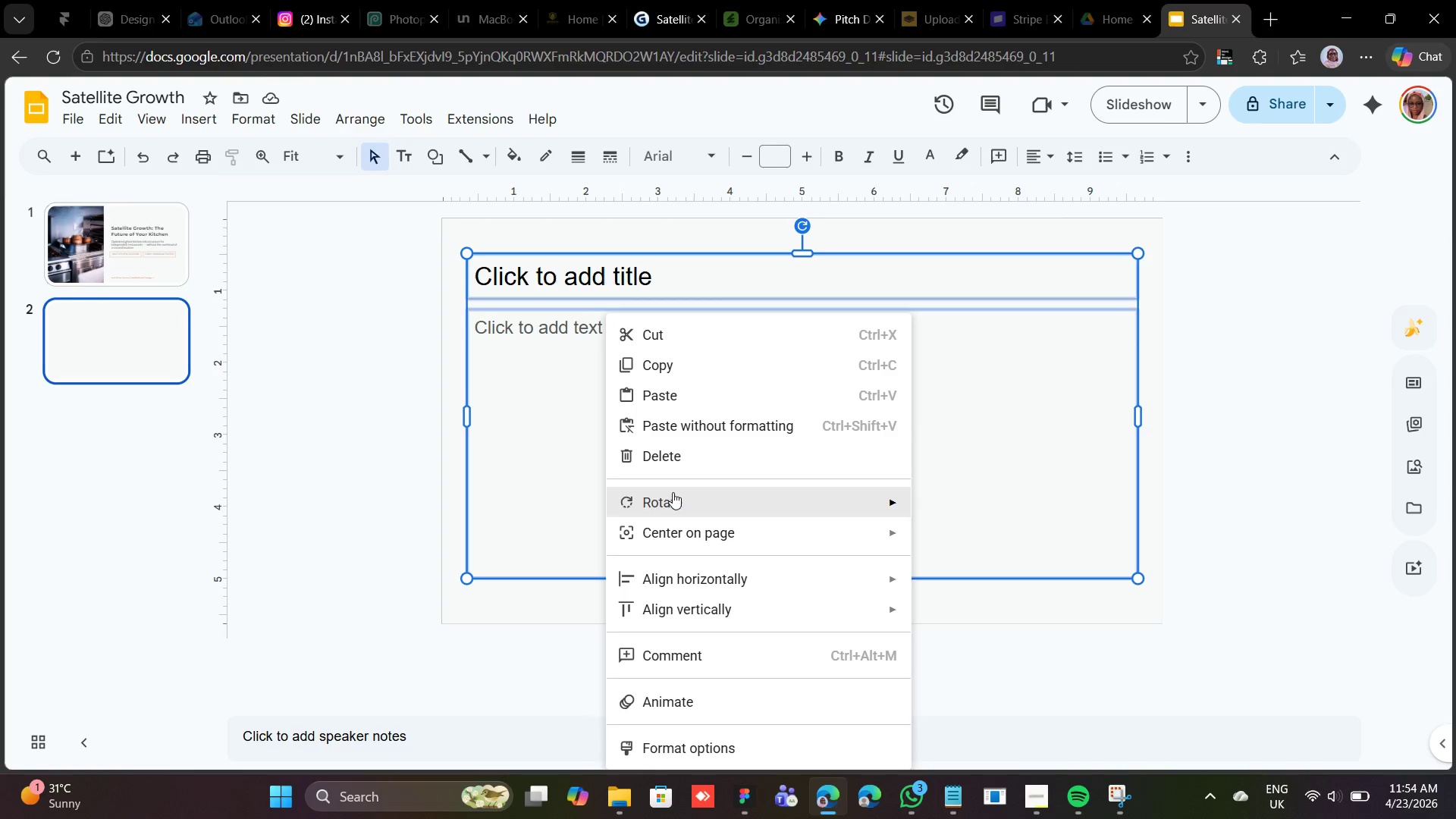 
left_click([676, 466])
 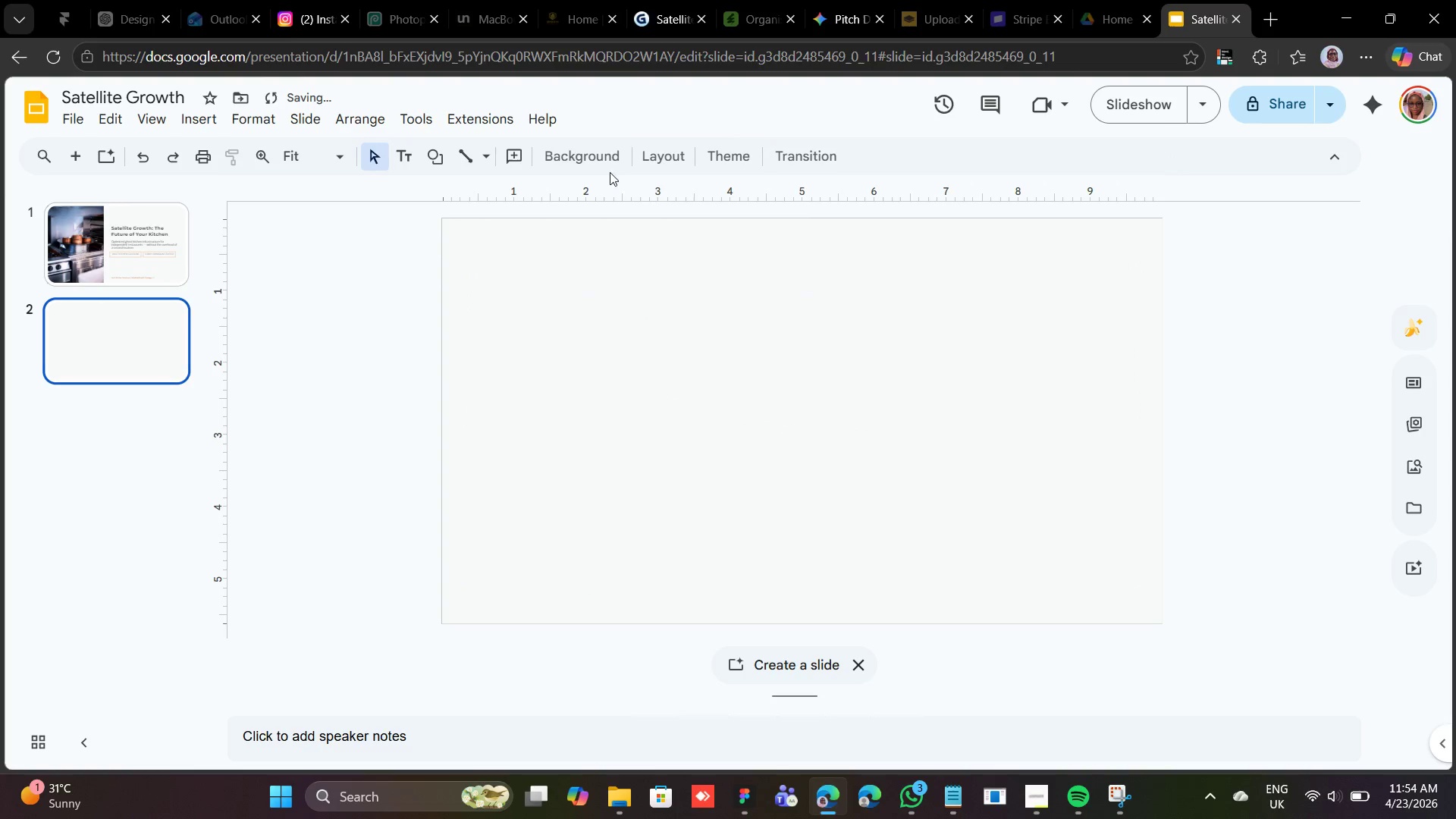 
left_click([610, 166])
 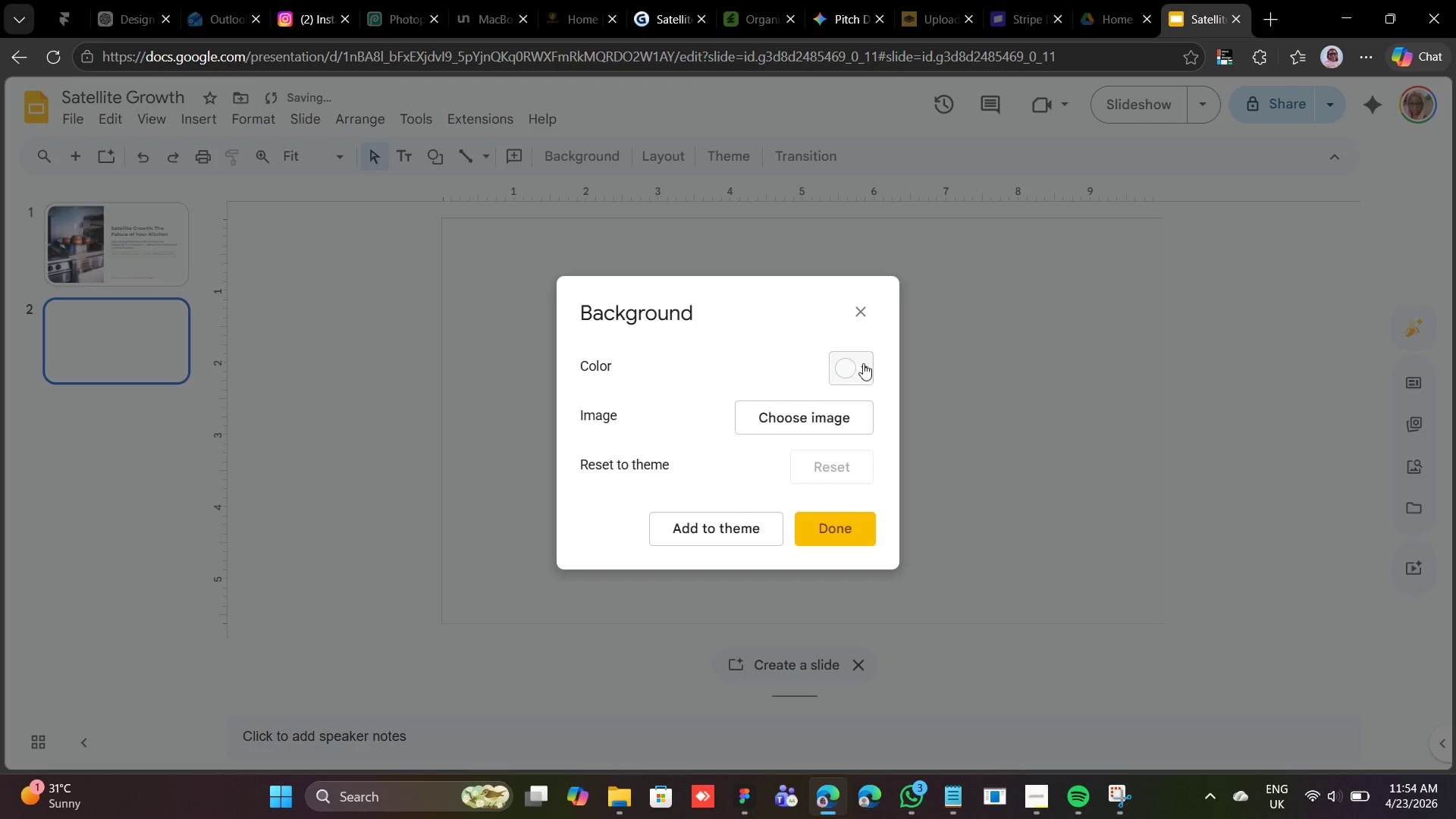 
left_click([856, 375])
 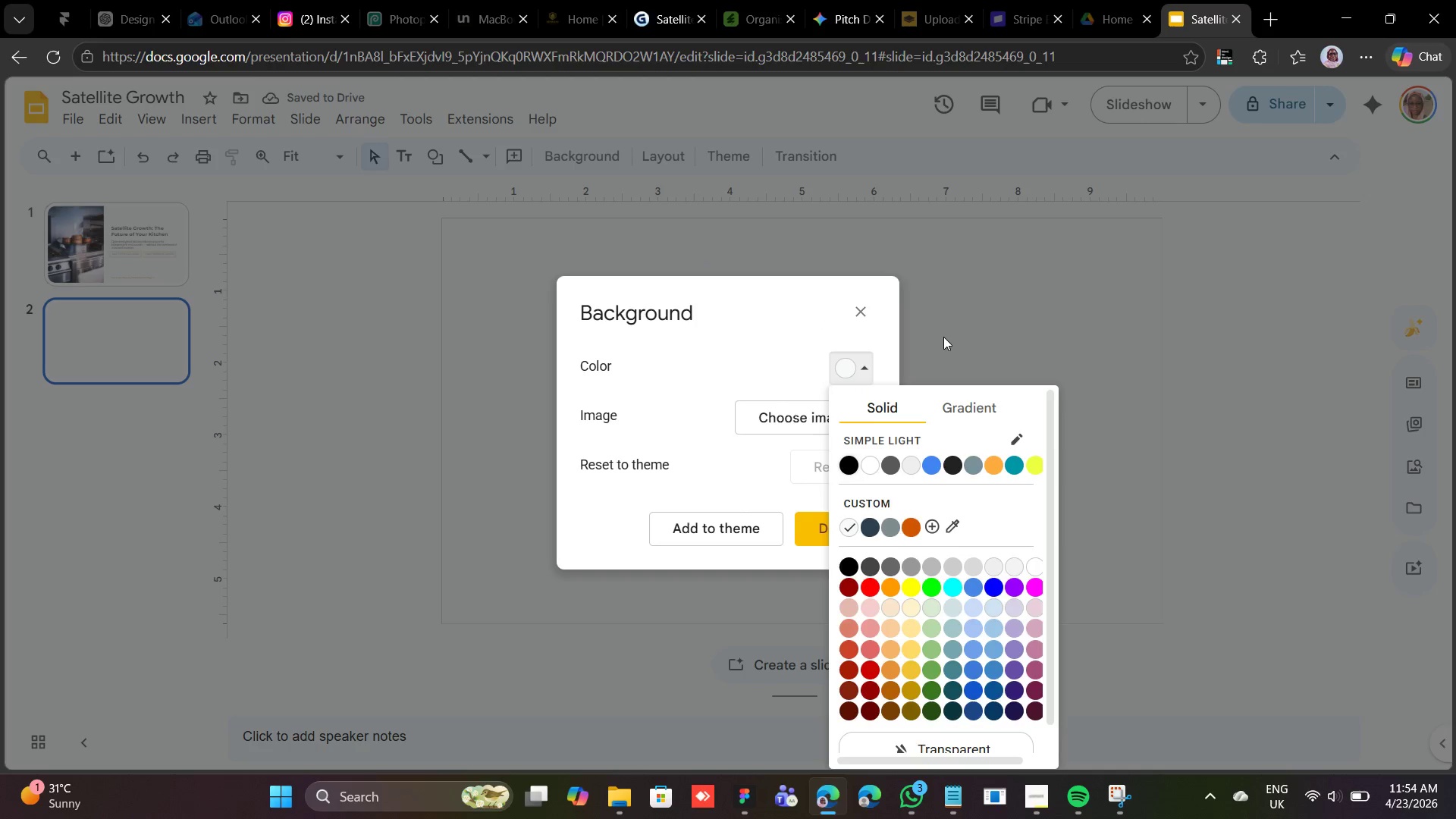 
left_click([952, 331])
 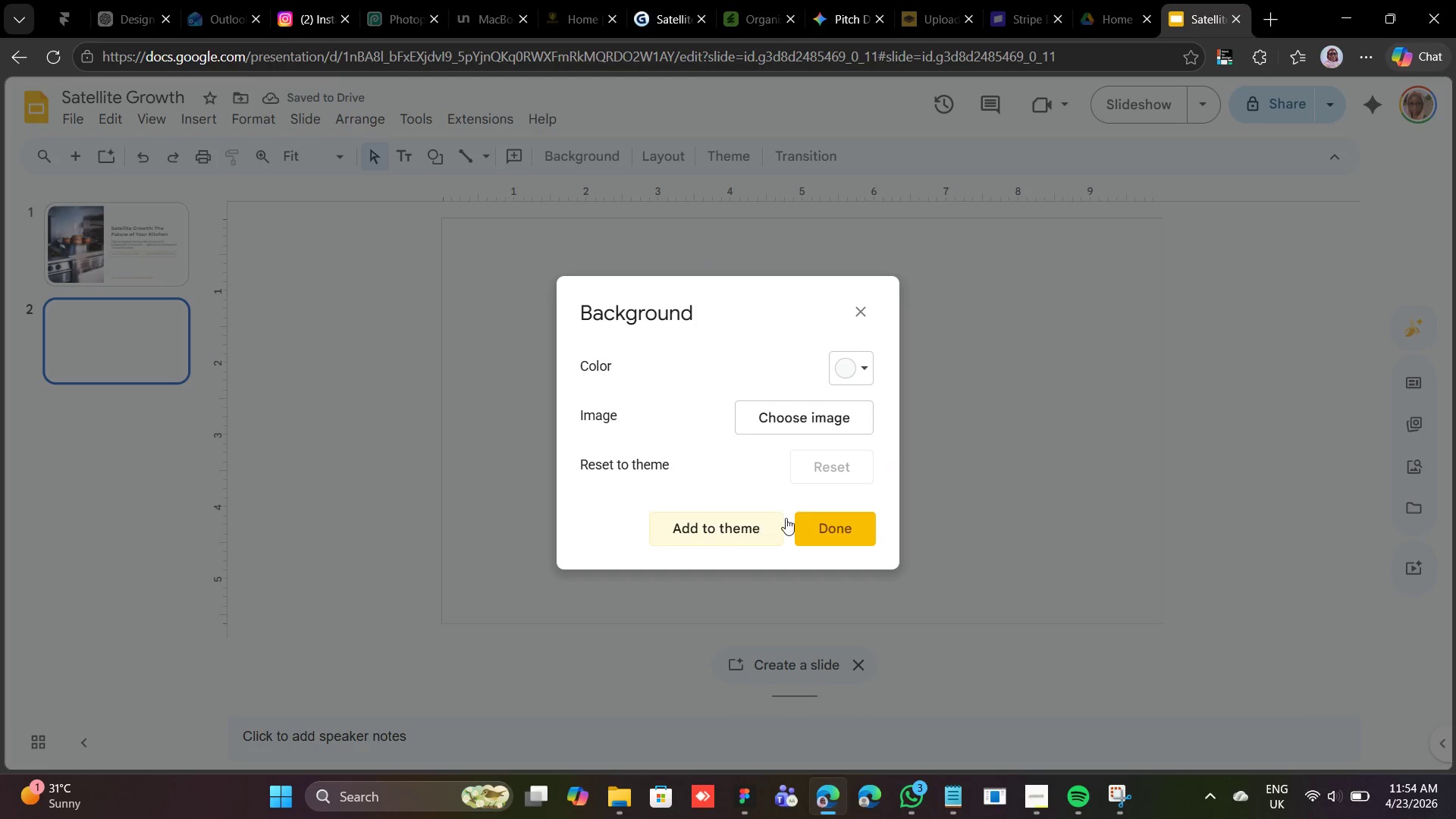 
left_click([820, 526])
 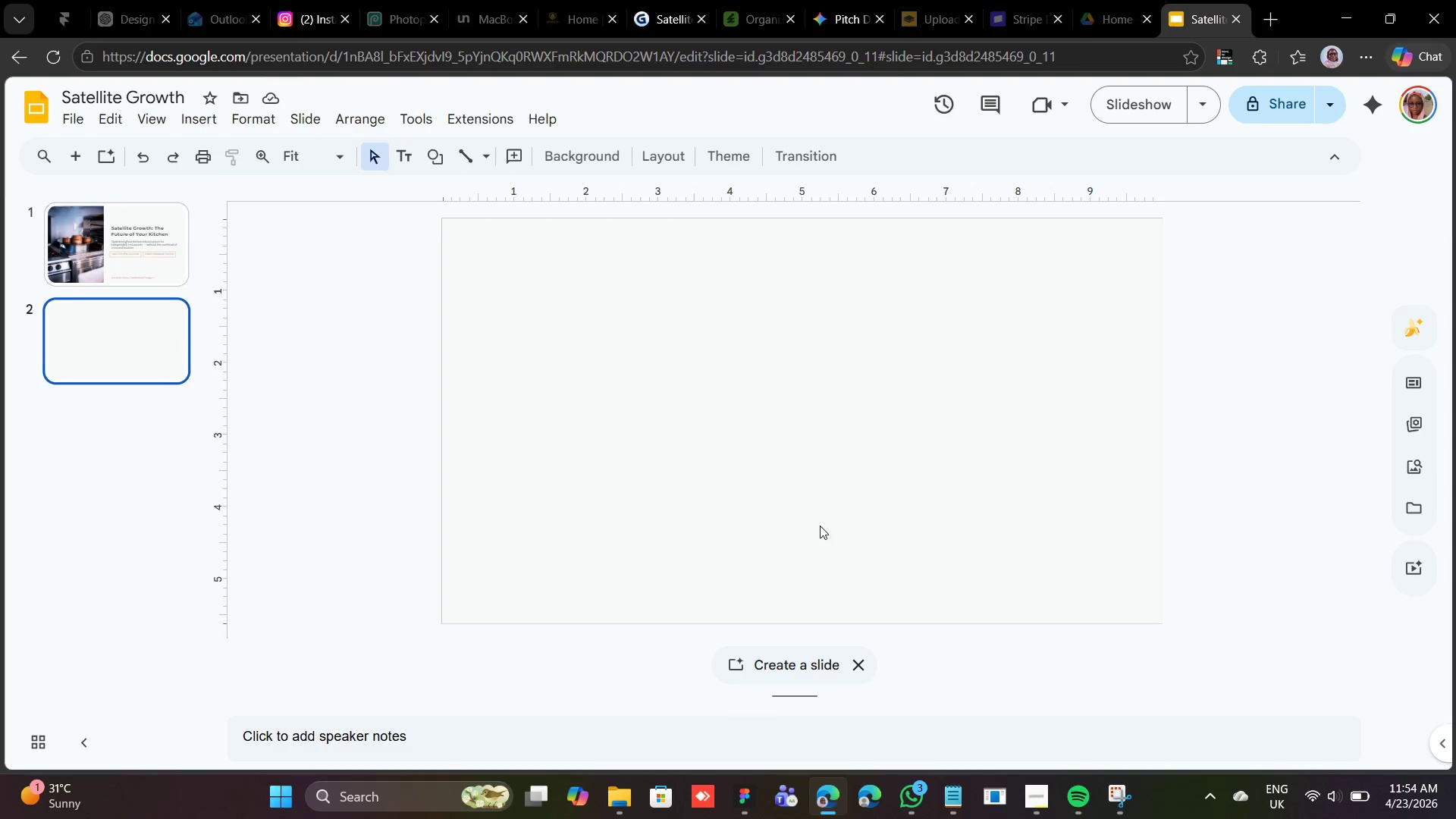 
left_click_drag(start_coordinate=[88, 243], to_coordinate=[83, 243])
 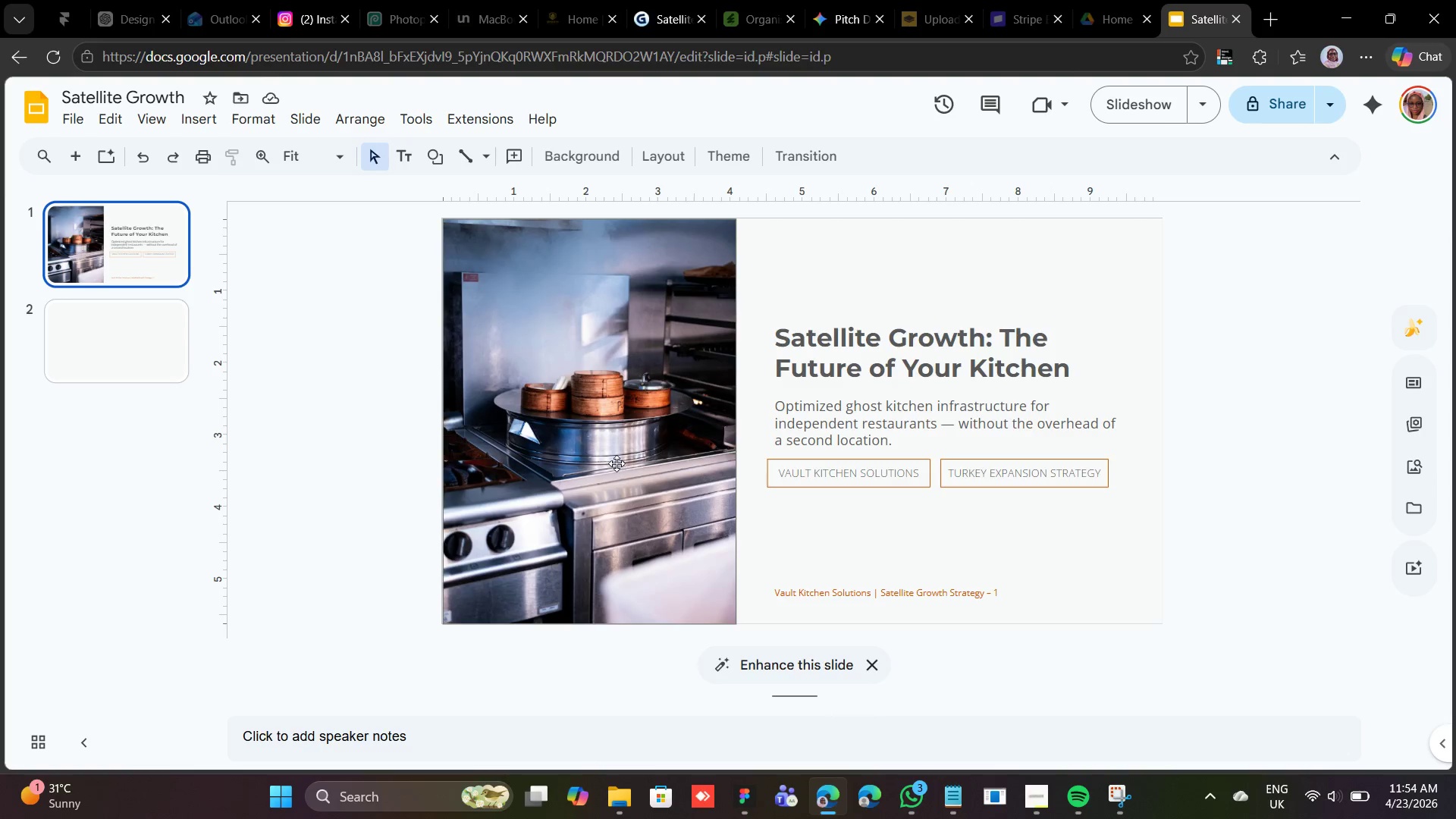 
left_click_drag(start_coordinate=[607, 448], to_coordinate=[601, 442])
 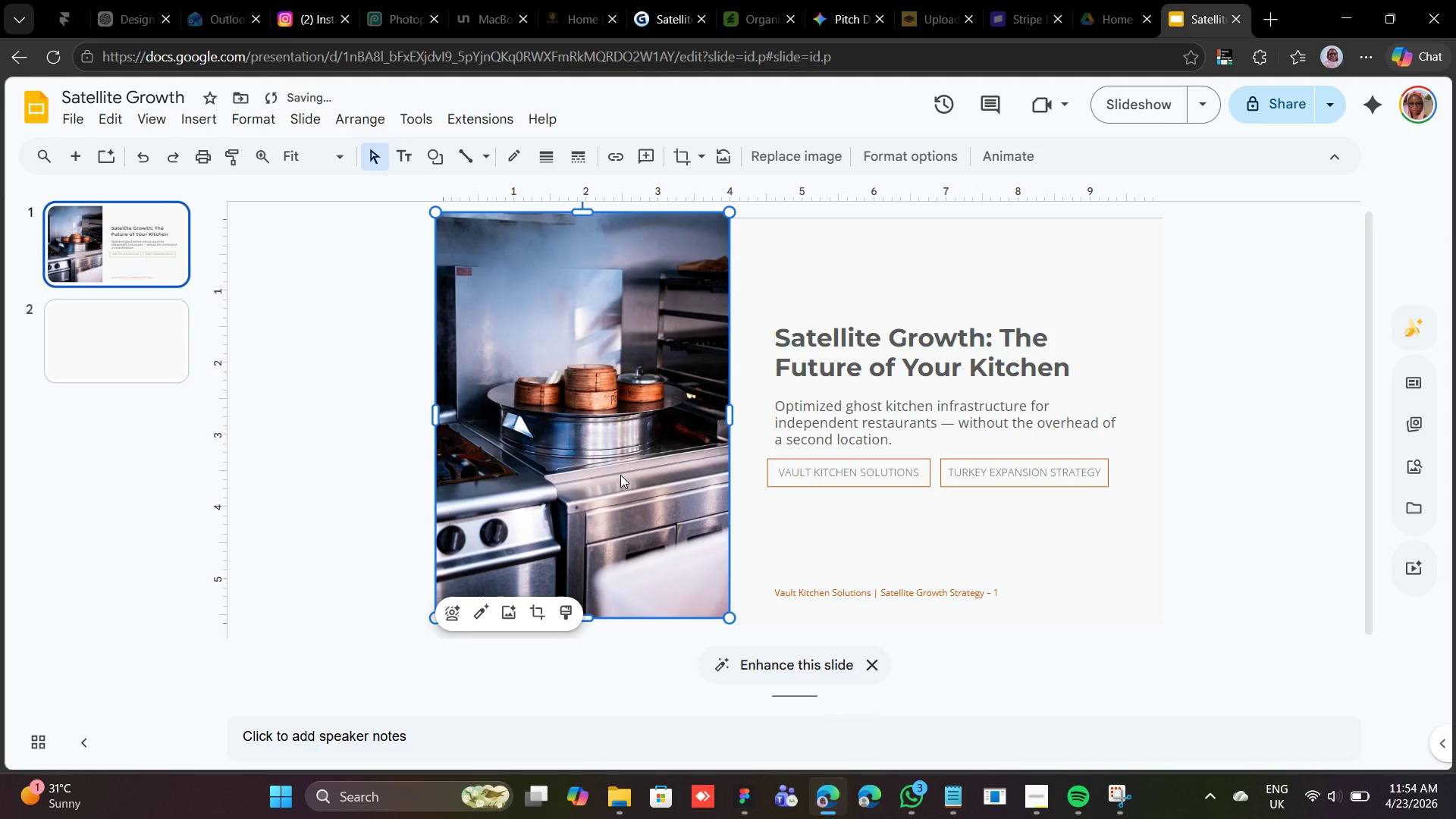 
key(Control+Z)
 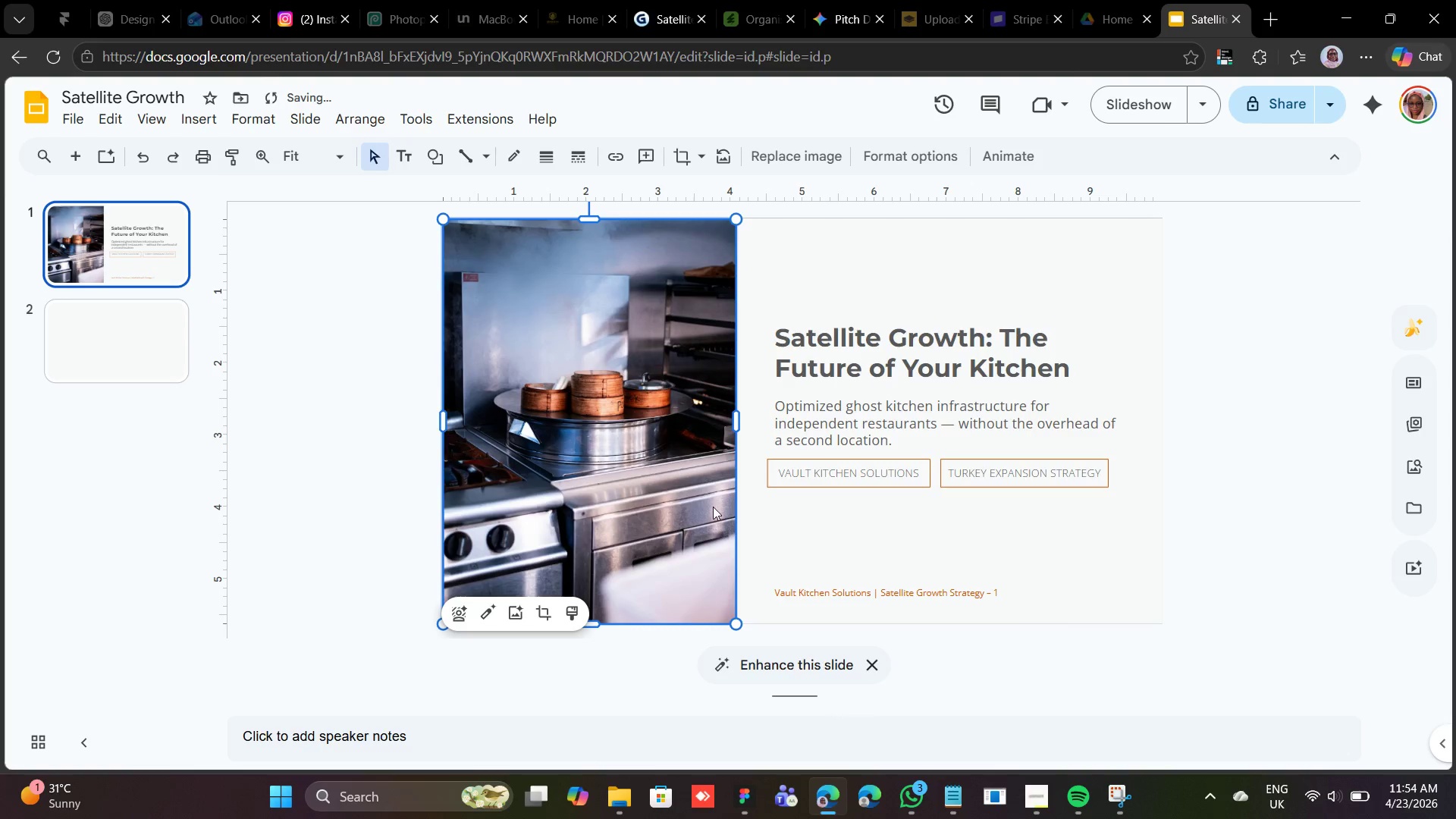 
hold_key(key=ShiftLeft, duration=1.09)
left_click([825, 578])
 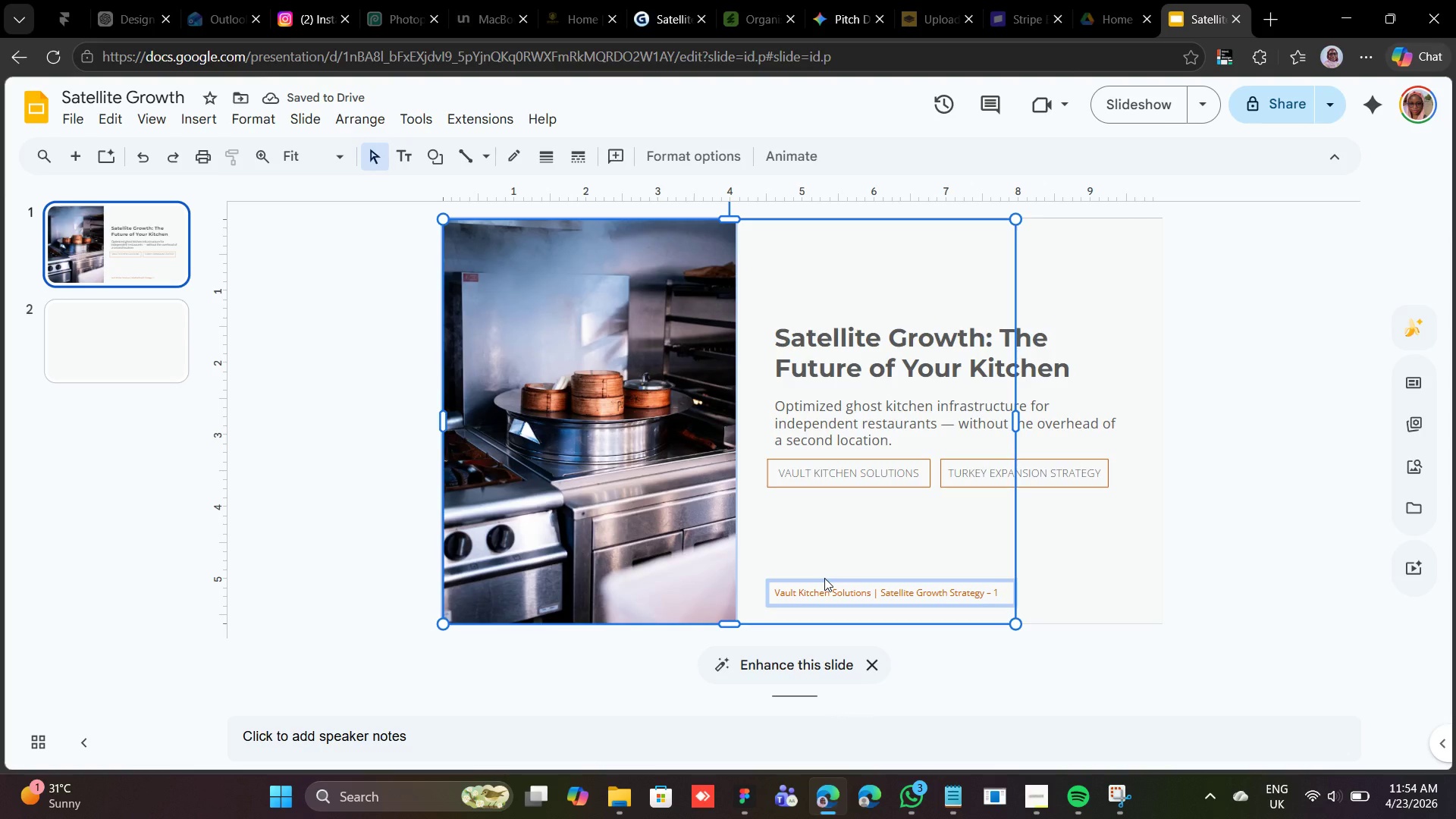 
right_click([824, 578])
 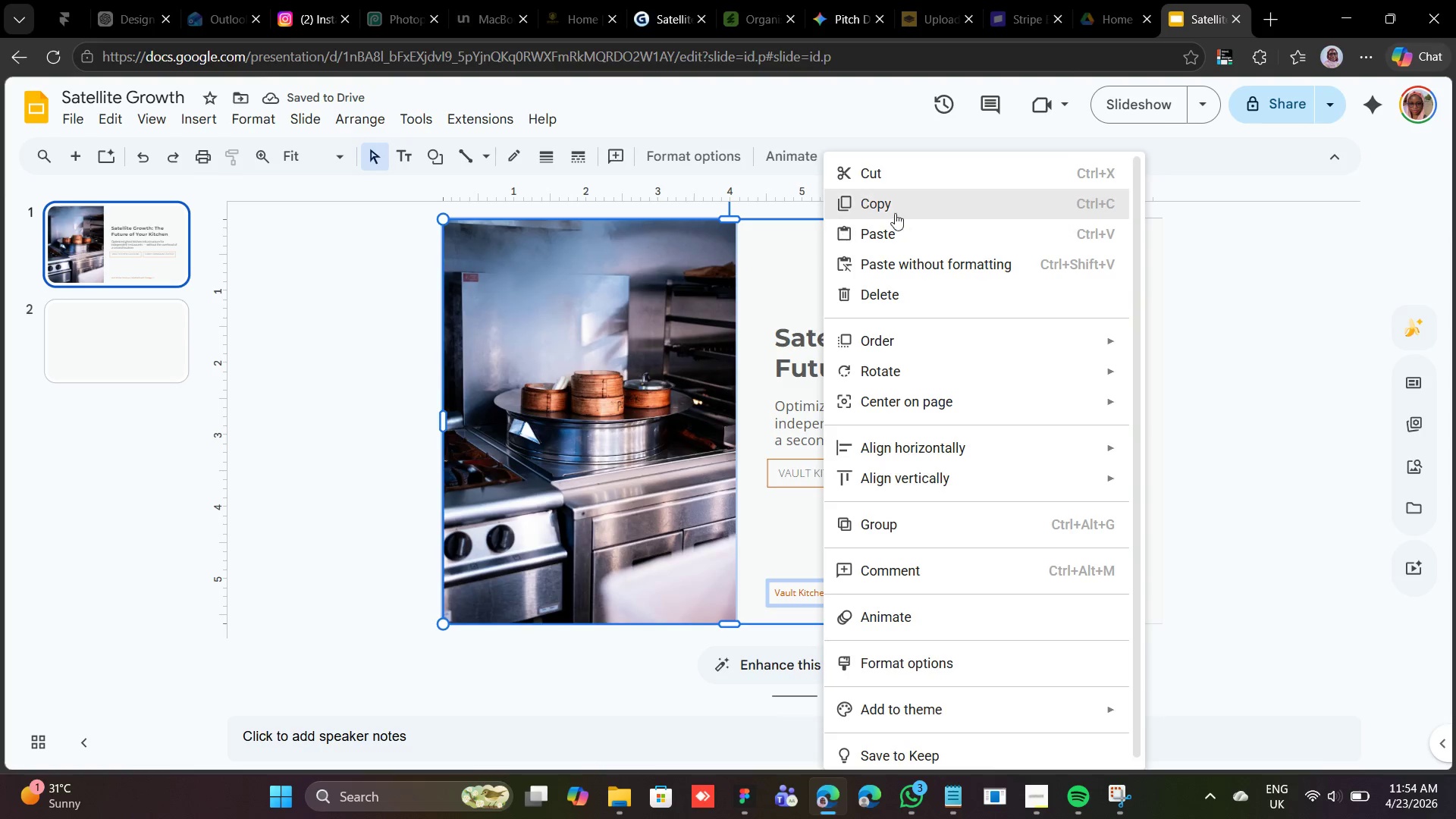 
left_click([896, 209])
 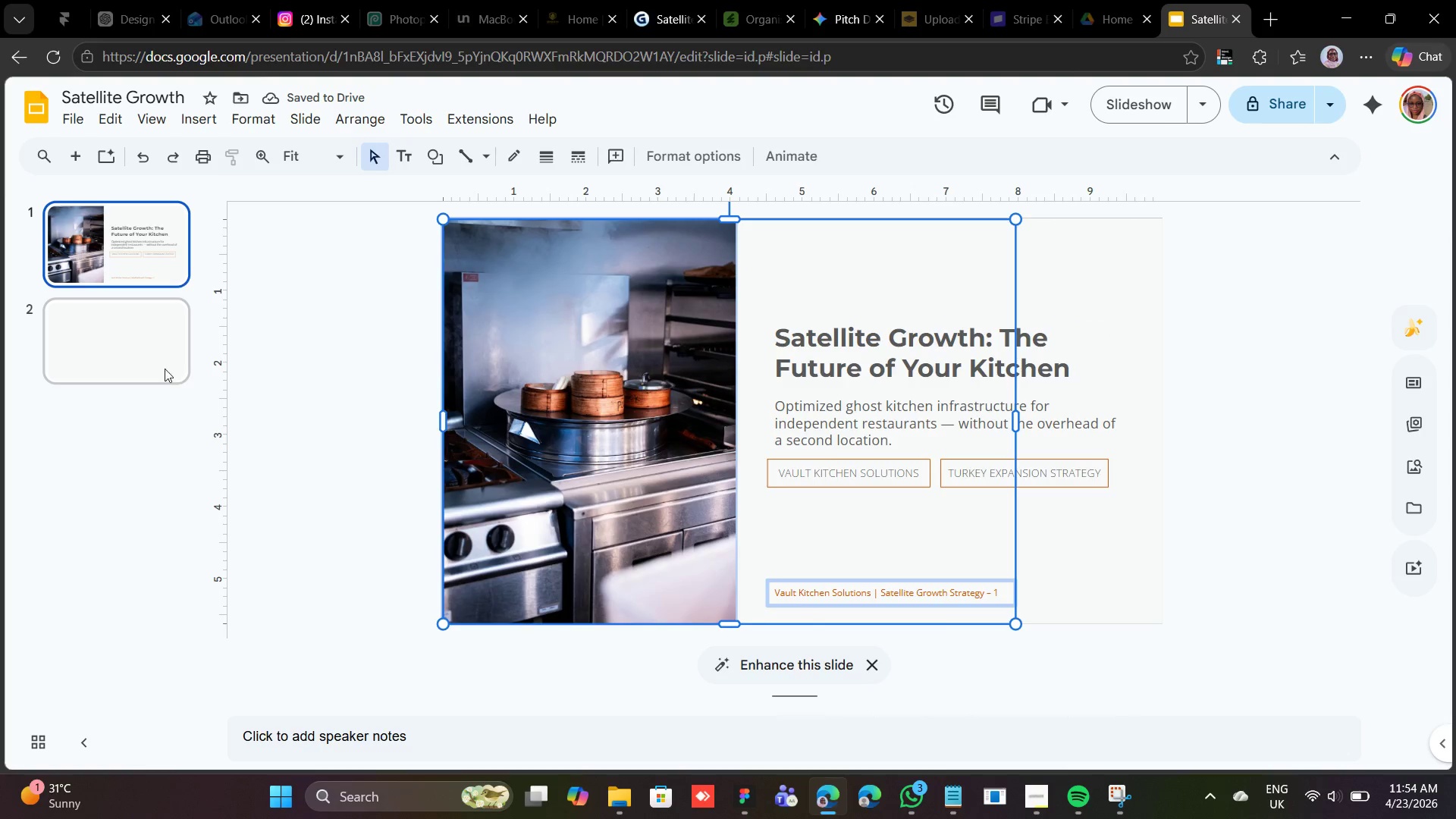 
left_click([125, 340])
 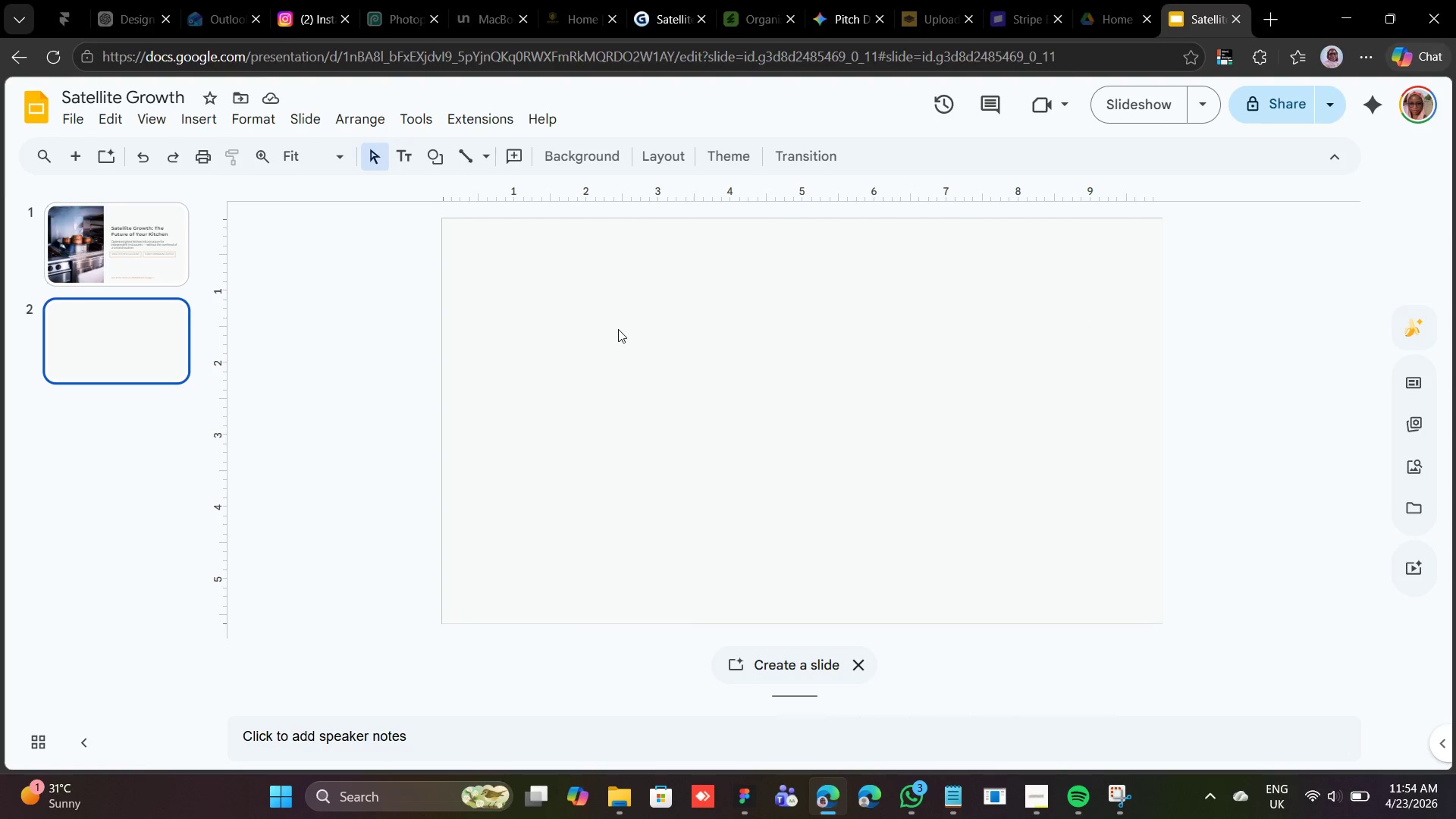 
right_click([618, 329])
 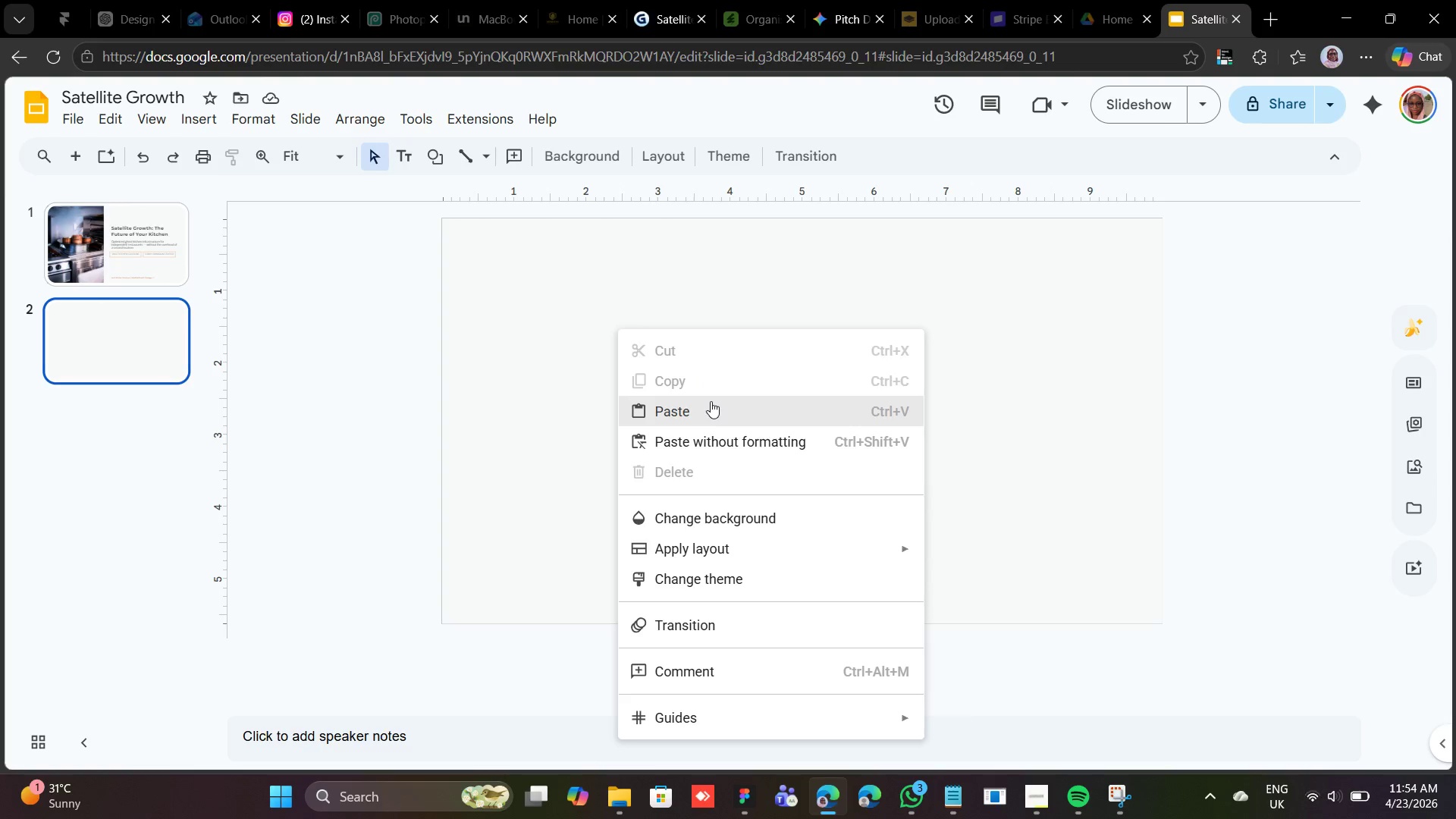 
left_click([711, 401])
 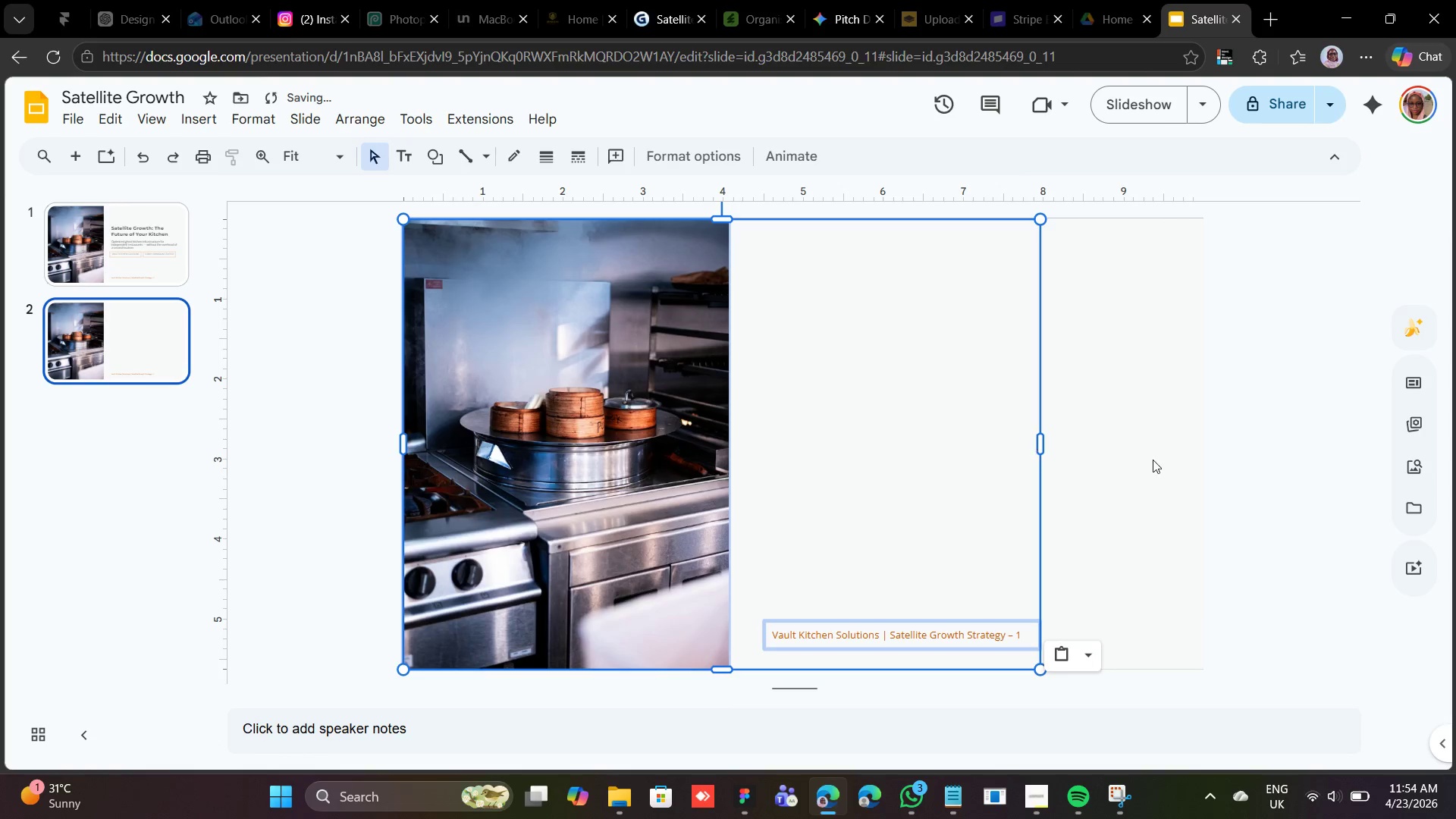 
left_click([1144, 450])
 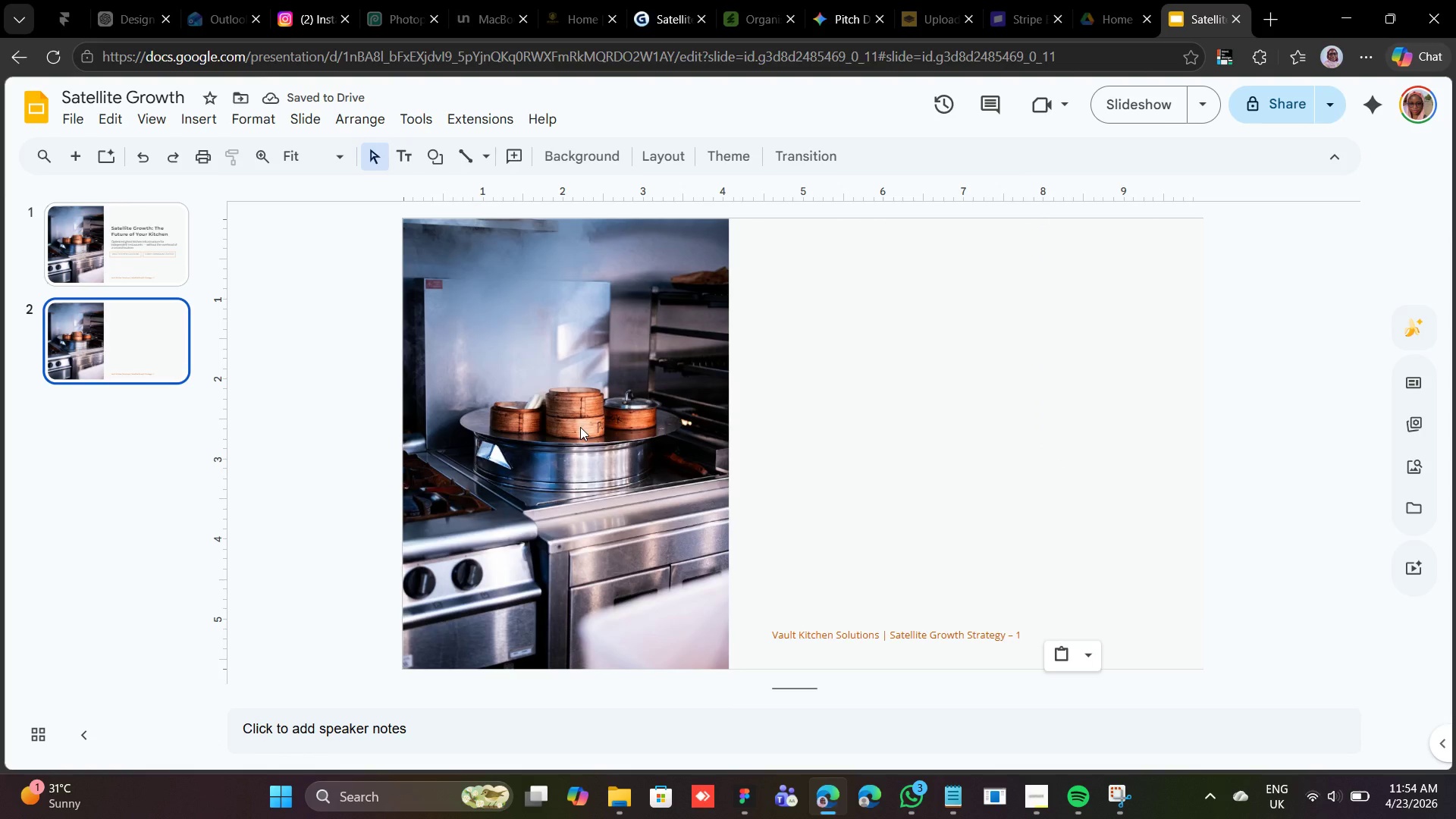 
left_click([580, 427])
 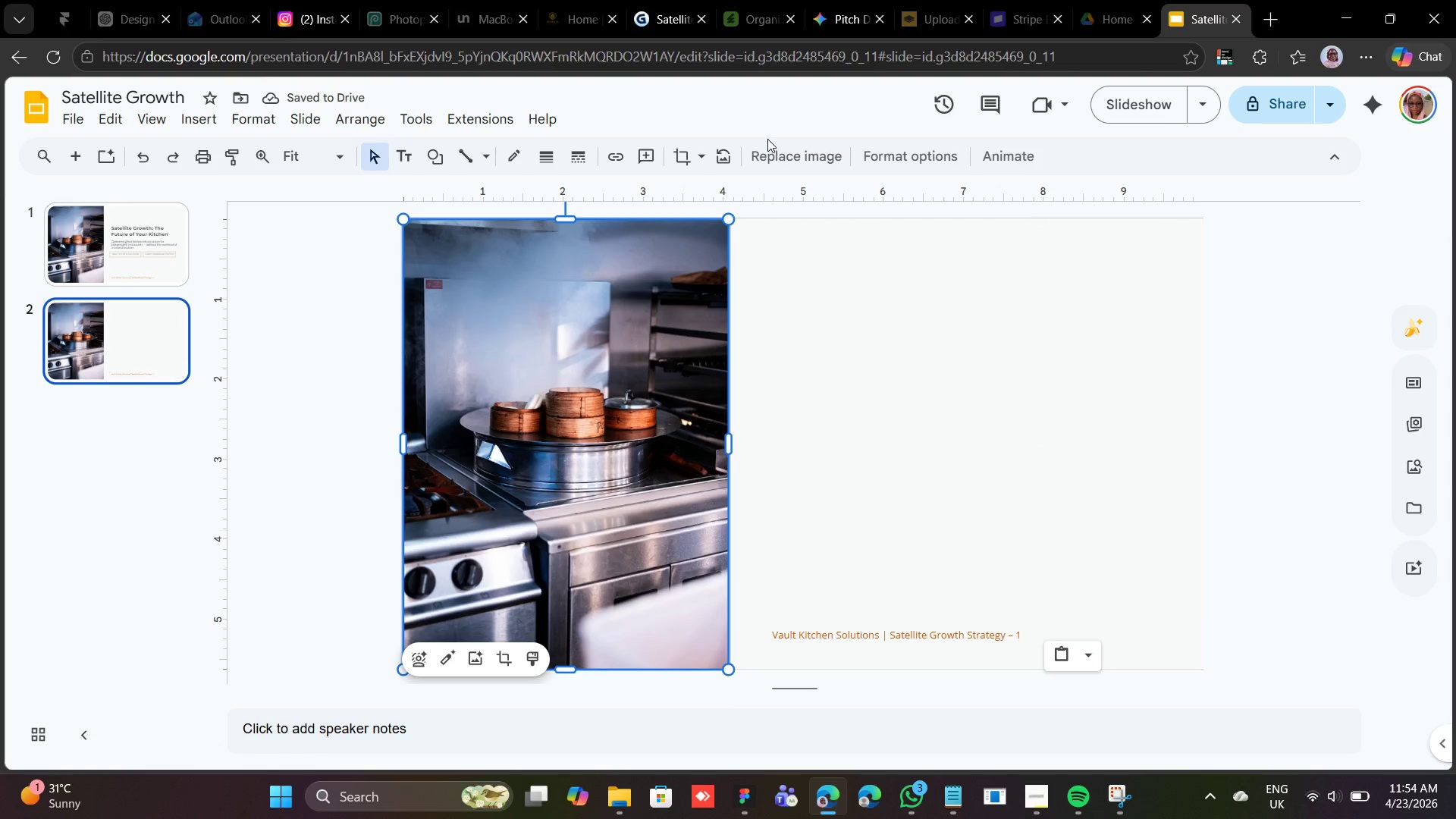 
left_click([764, 148])
 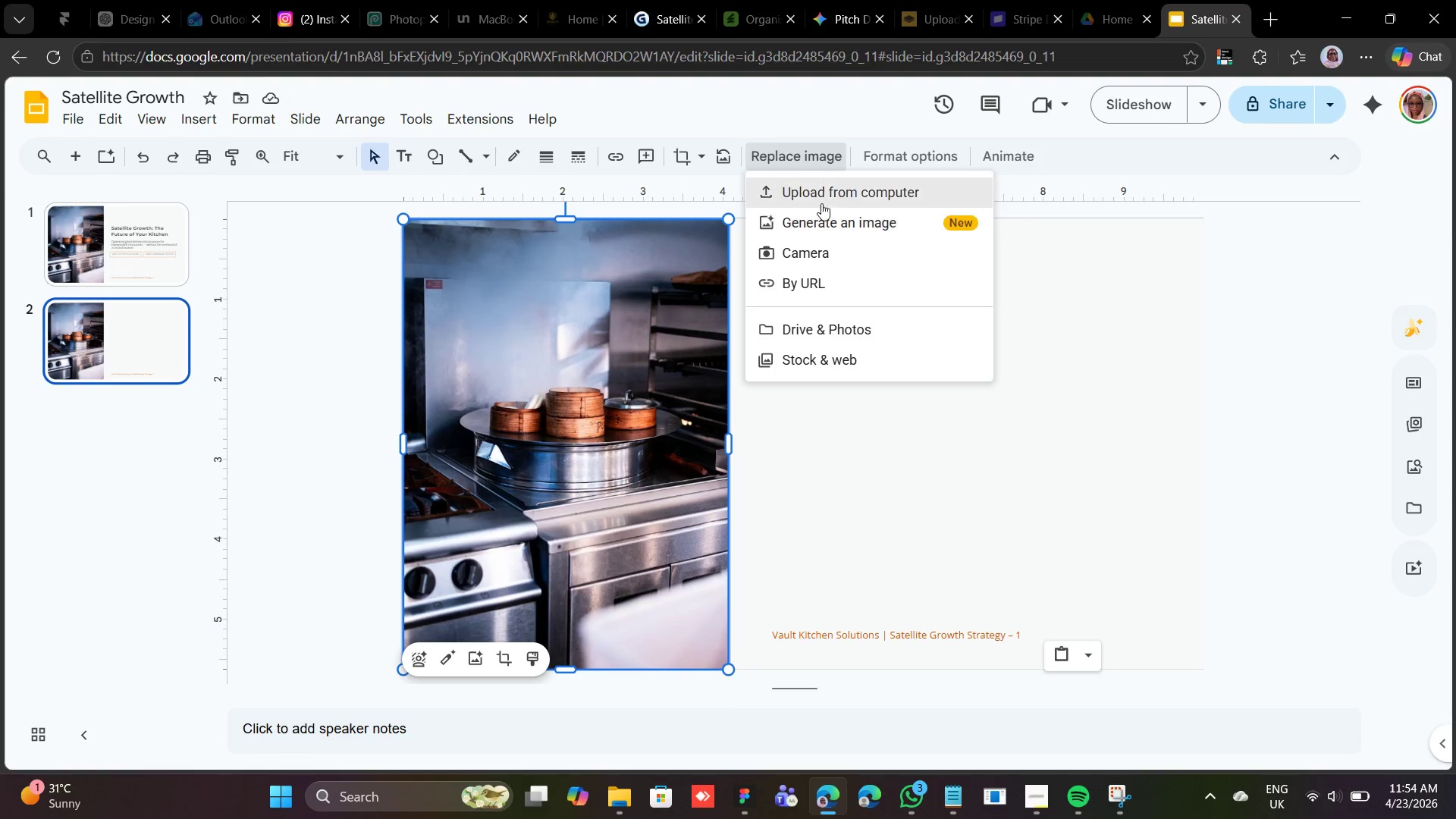 
left_click([836, 190])
 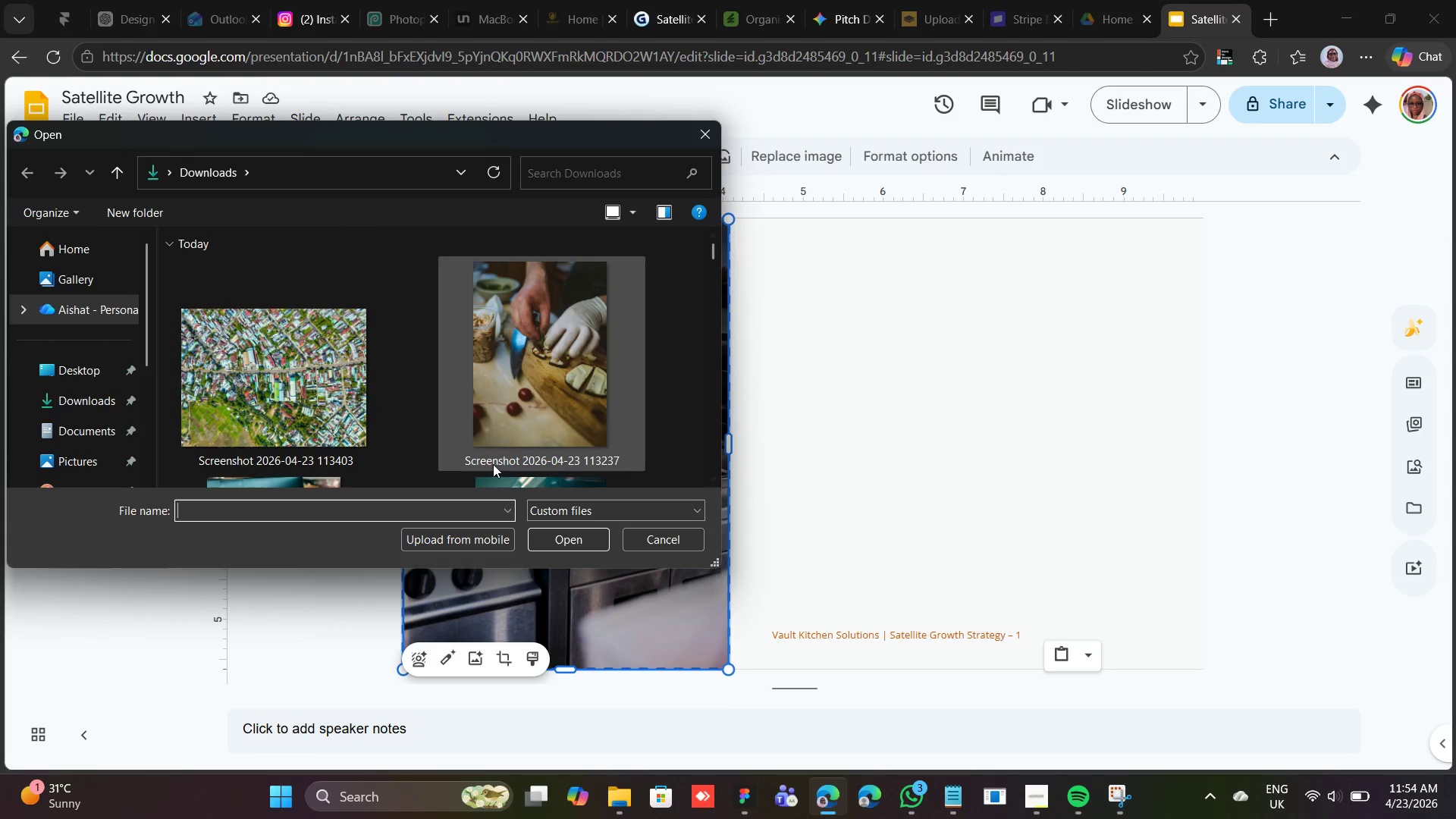 
scroll: coordinate [514, 431], scroll_direction: down, amount: 1.0
 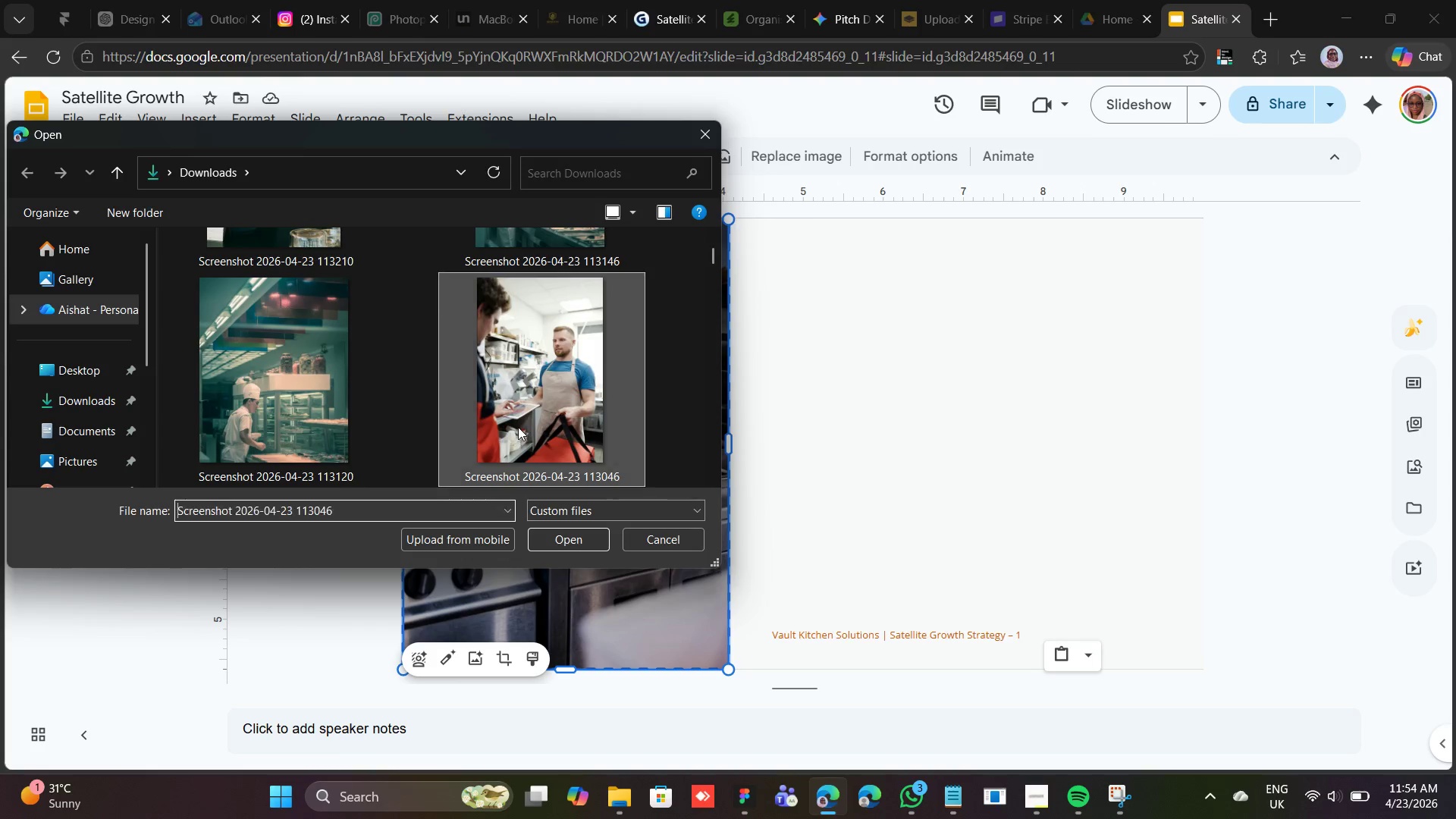 
double_click([518, 427])
 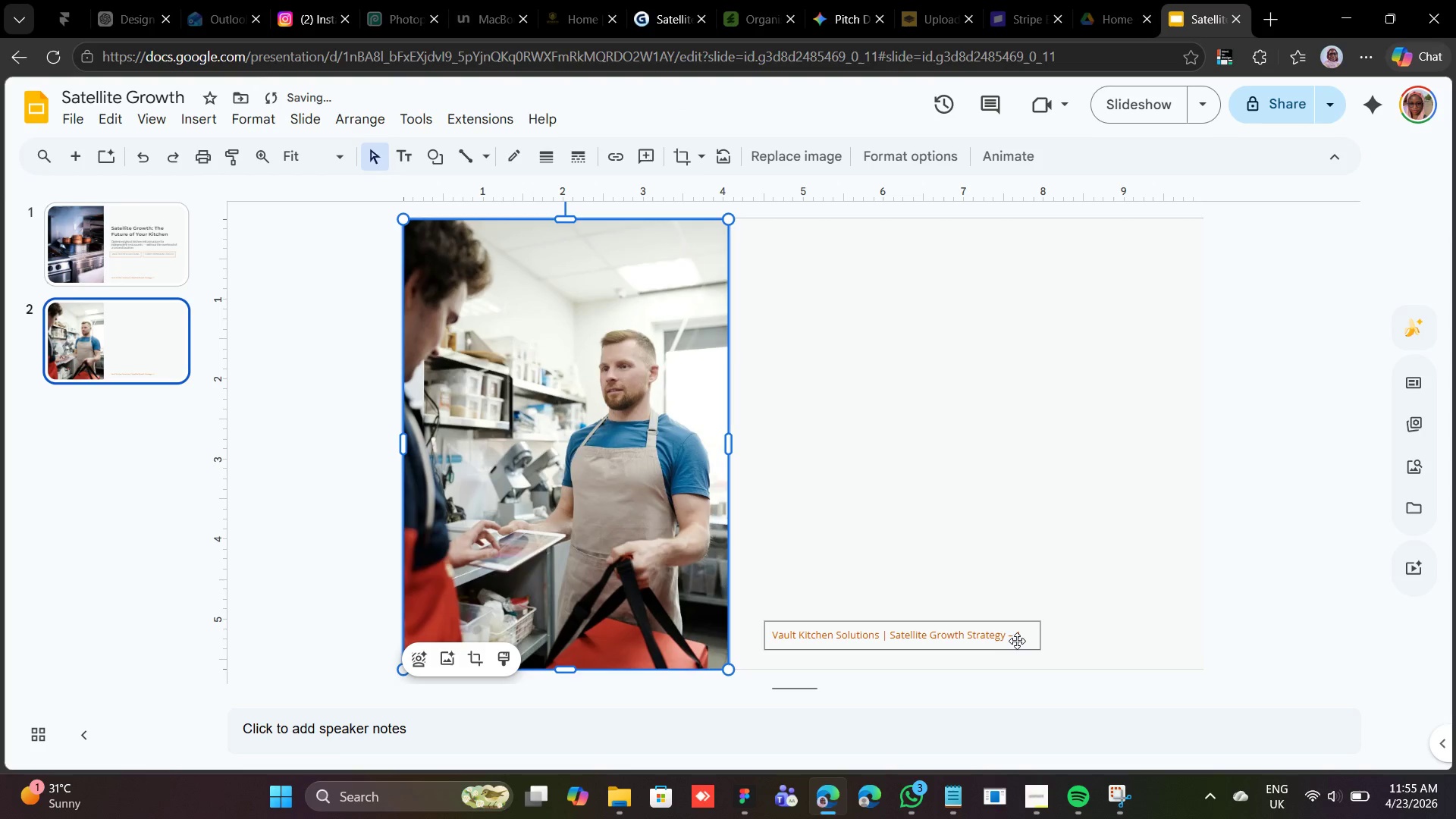 
wait(5.16)
 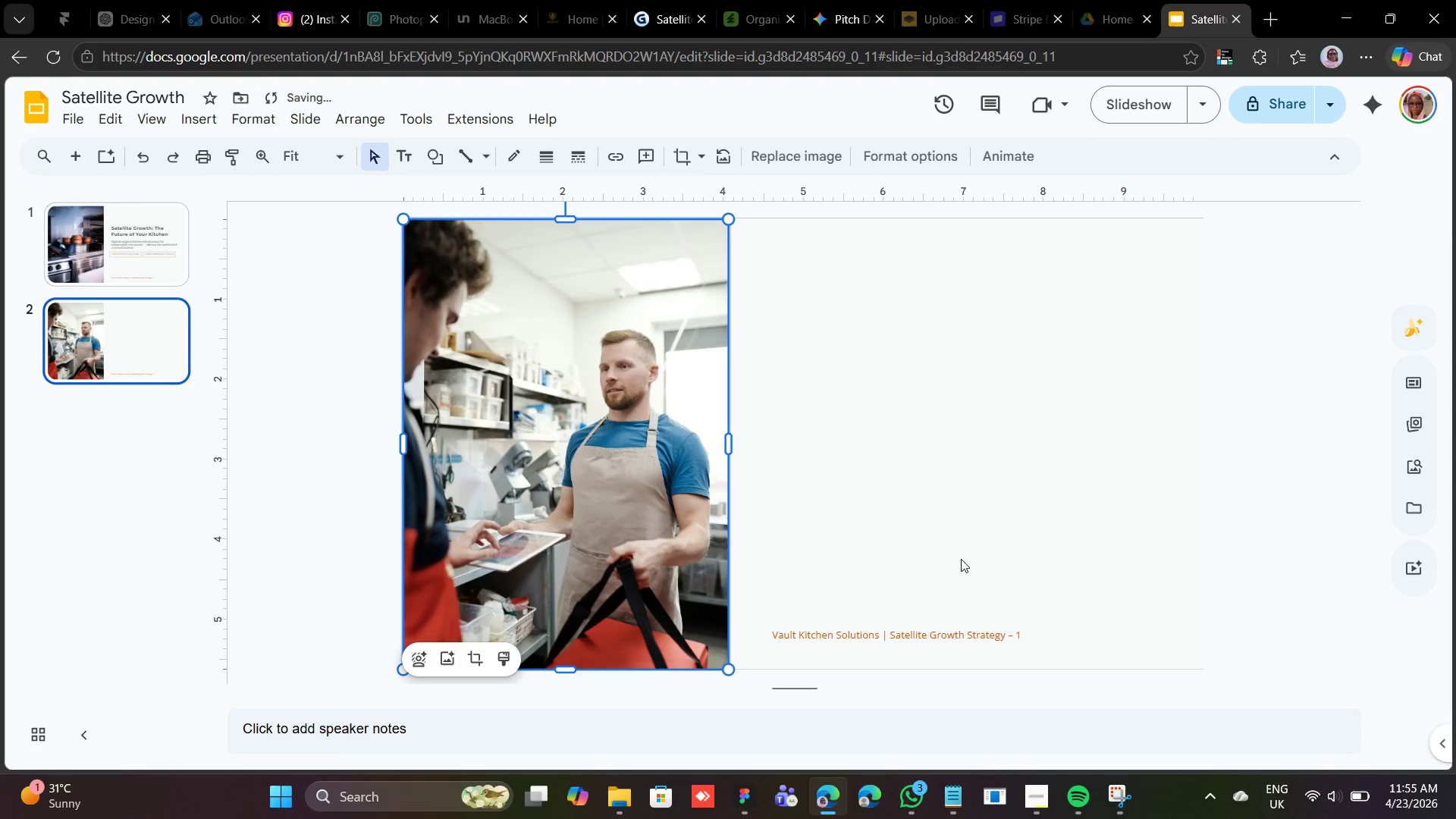 
left_click([1018, 632])
 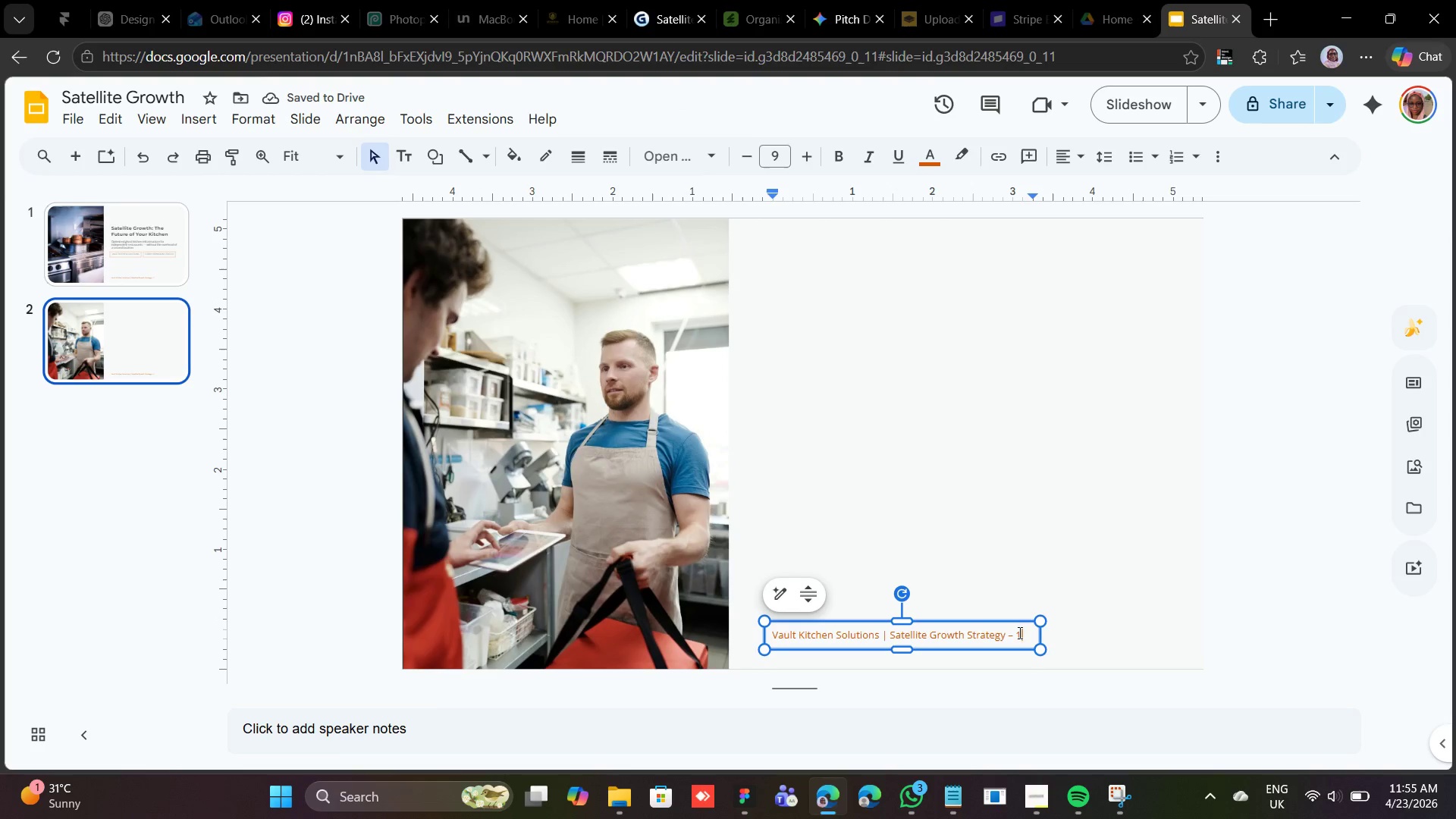 
key(Backspace)
 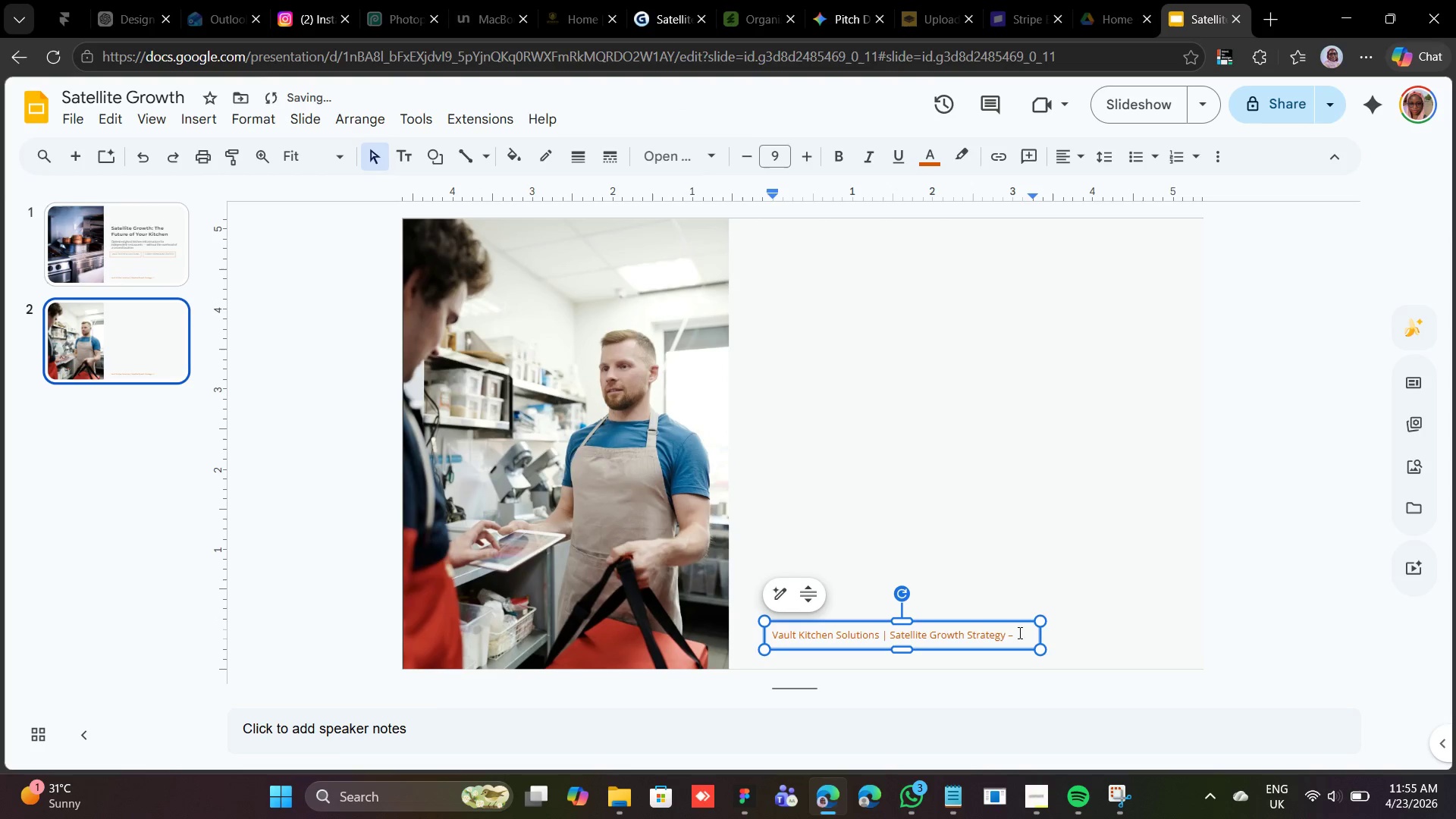 
key(2)
 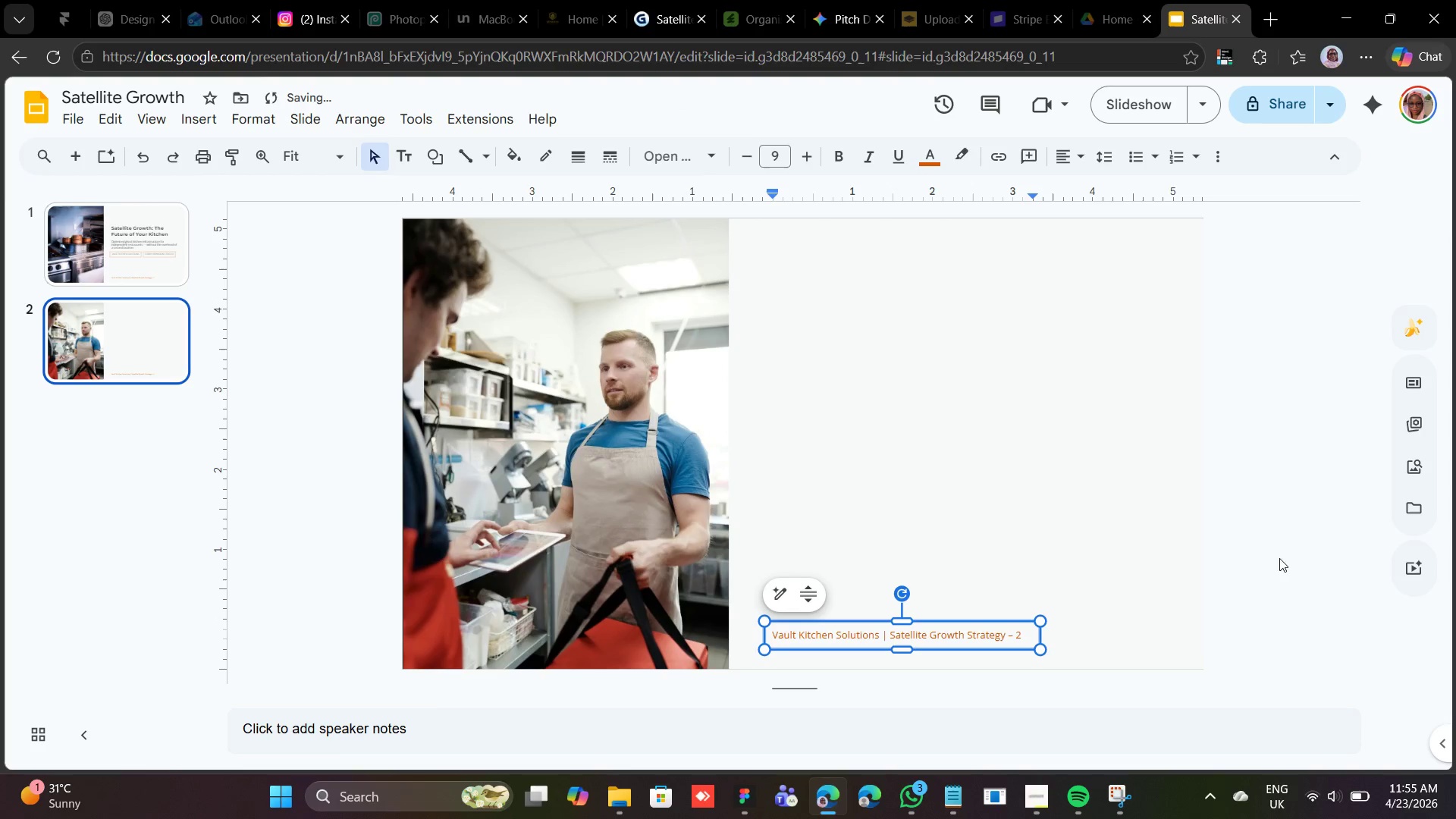 
left_click([1109, 564])
 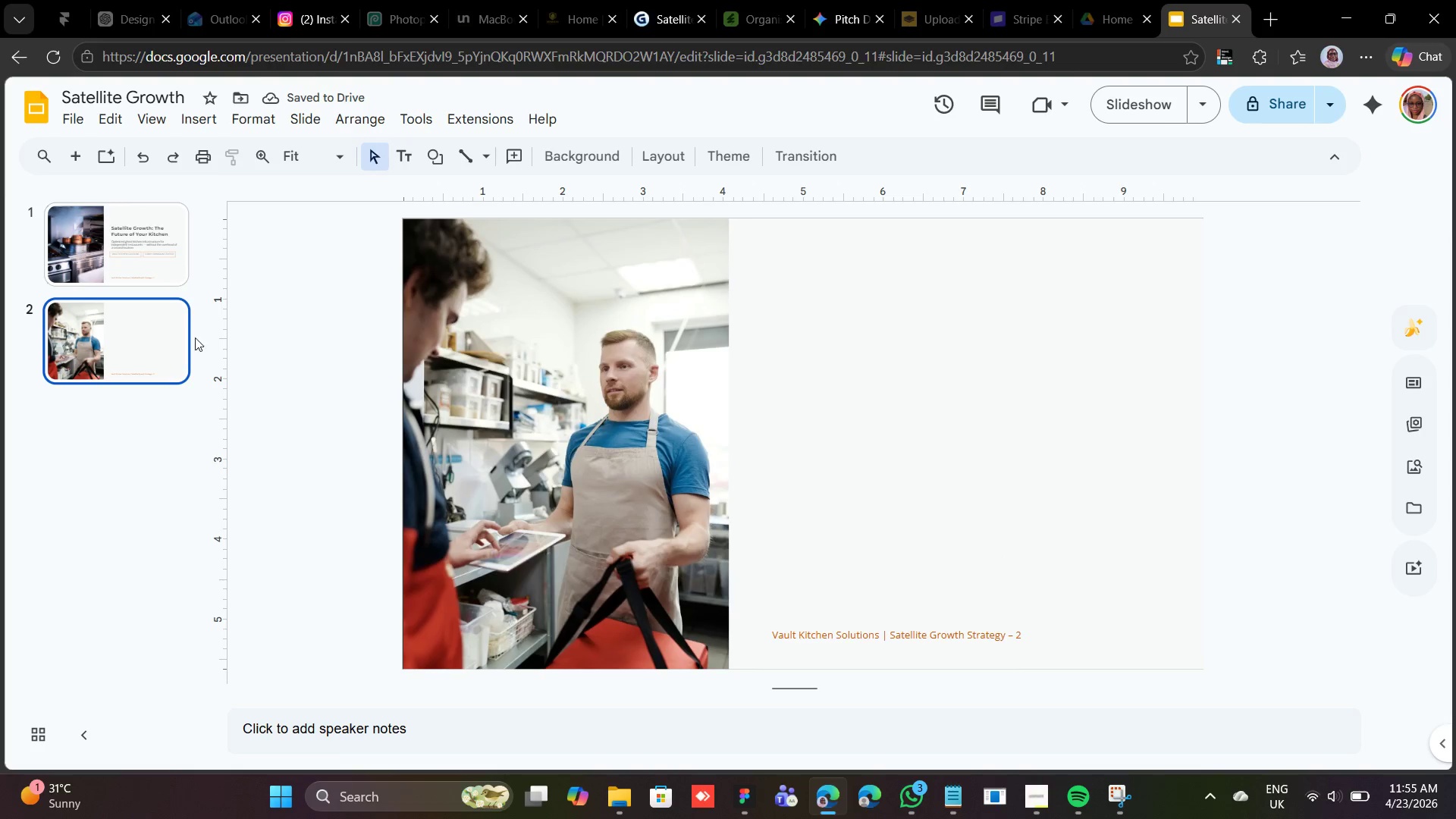 
left_click([168, 250])
 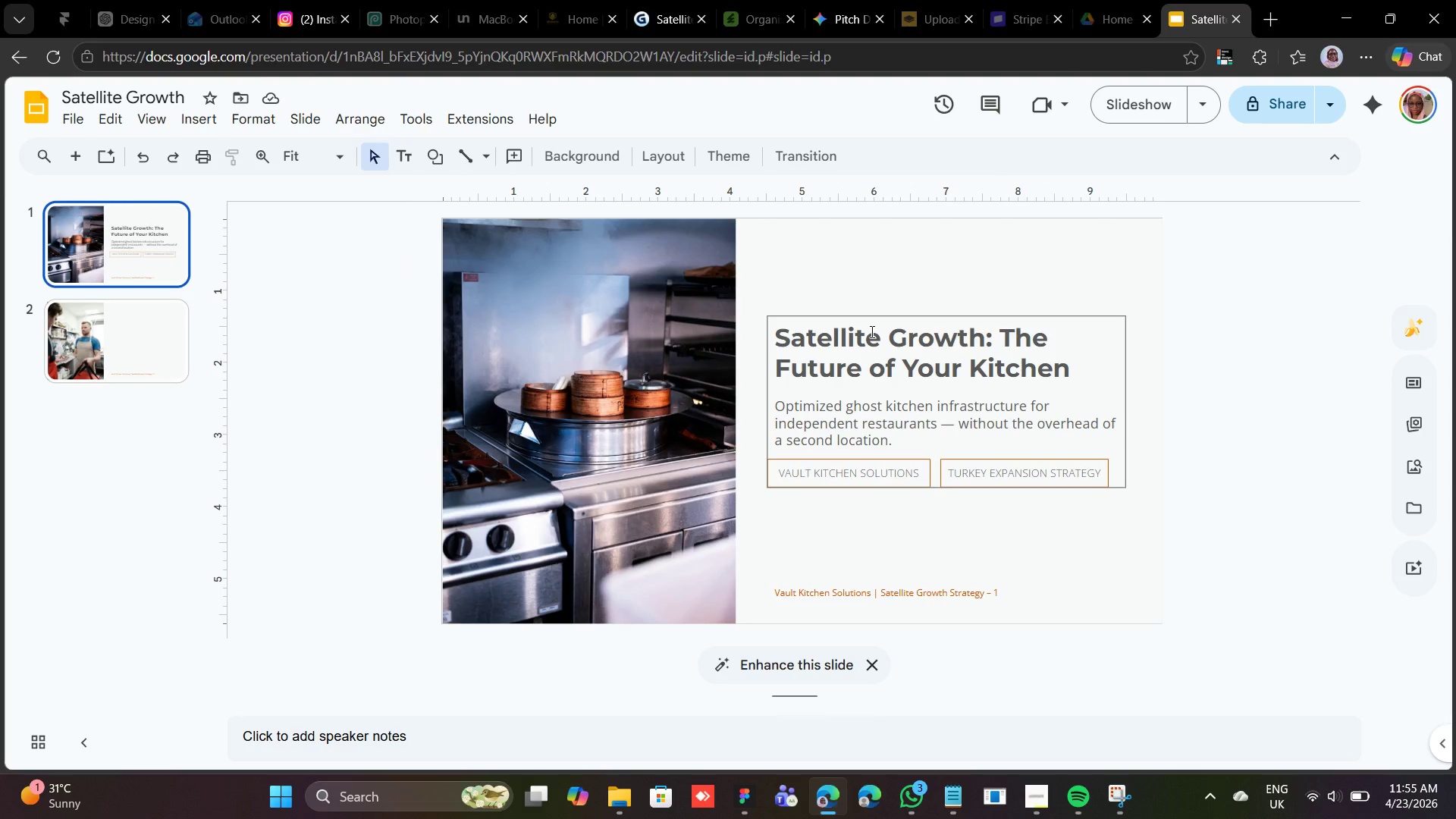 
left_click([871, 331])
 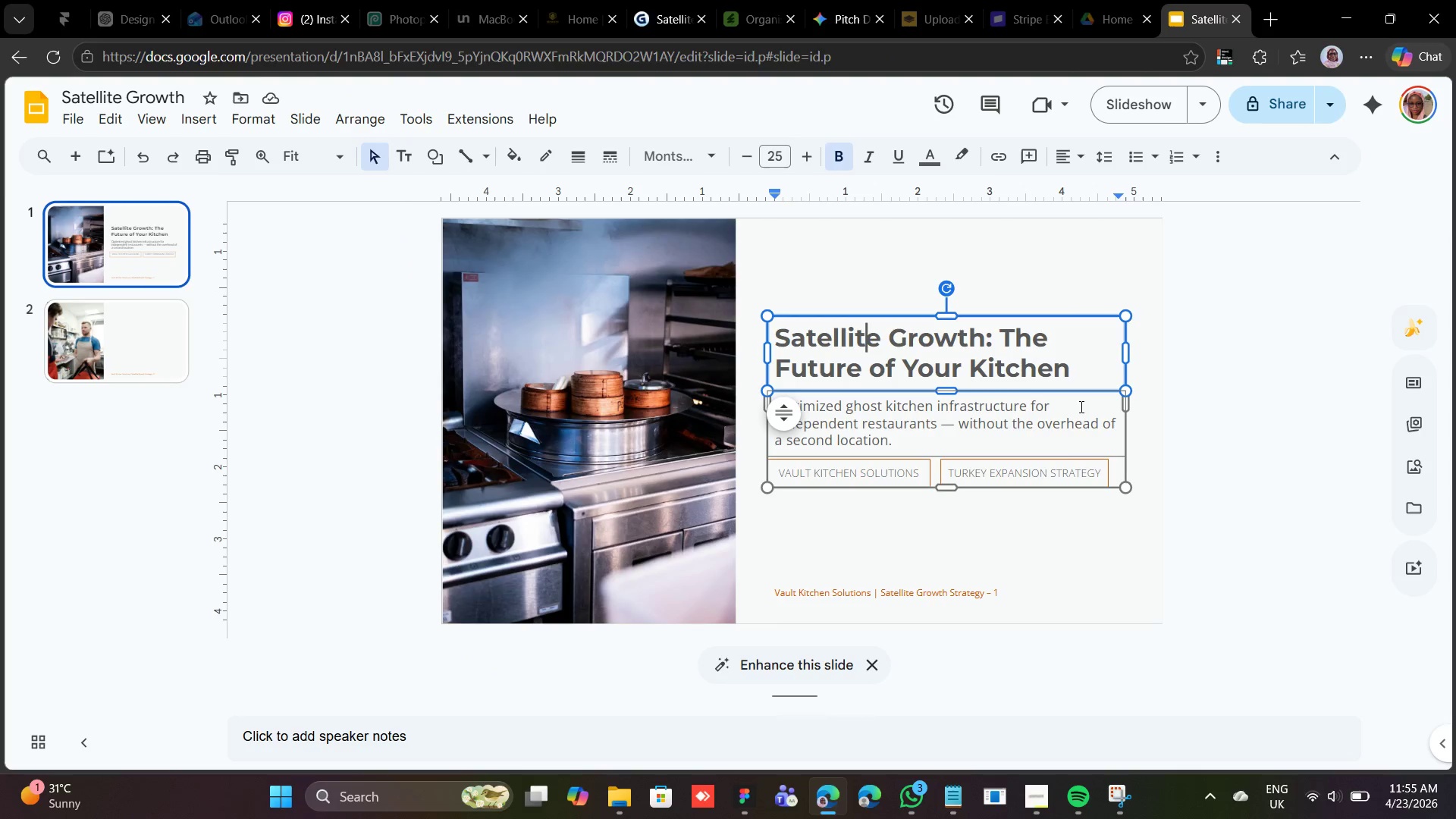 
left_click([1081, 406])
 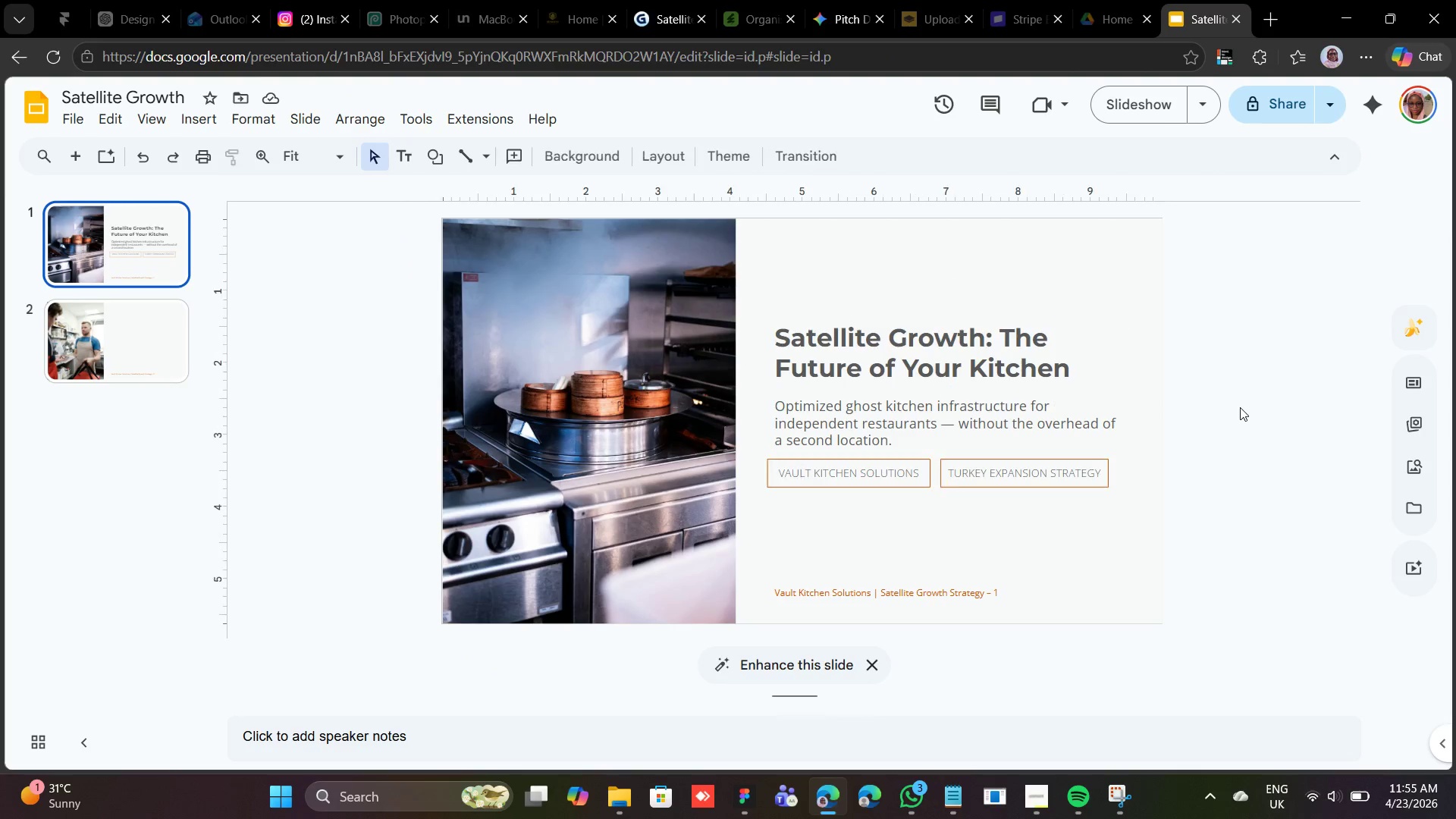 
left_click([1240, 407])
 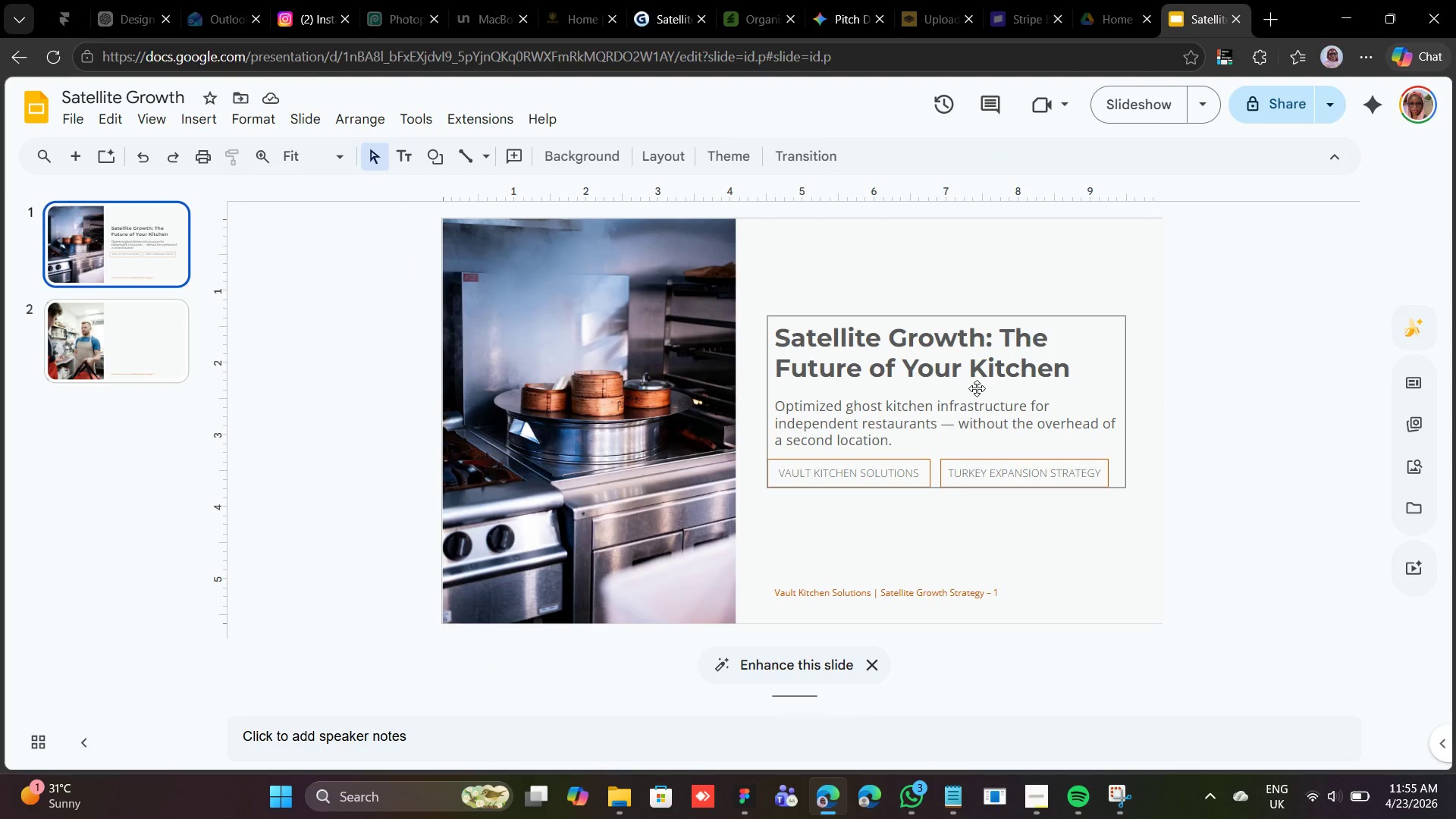 
left_click([977, 388])
 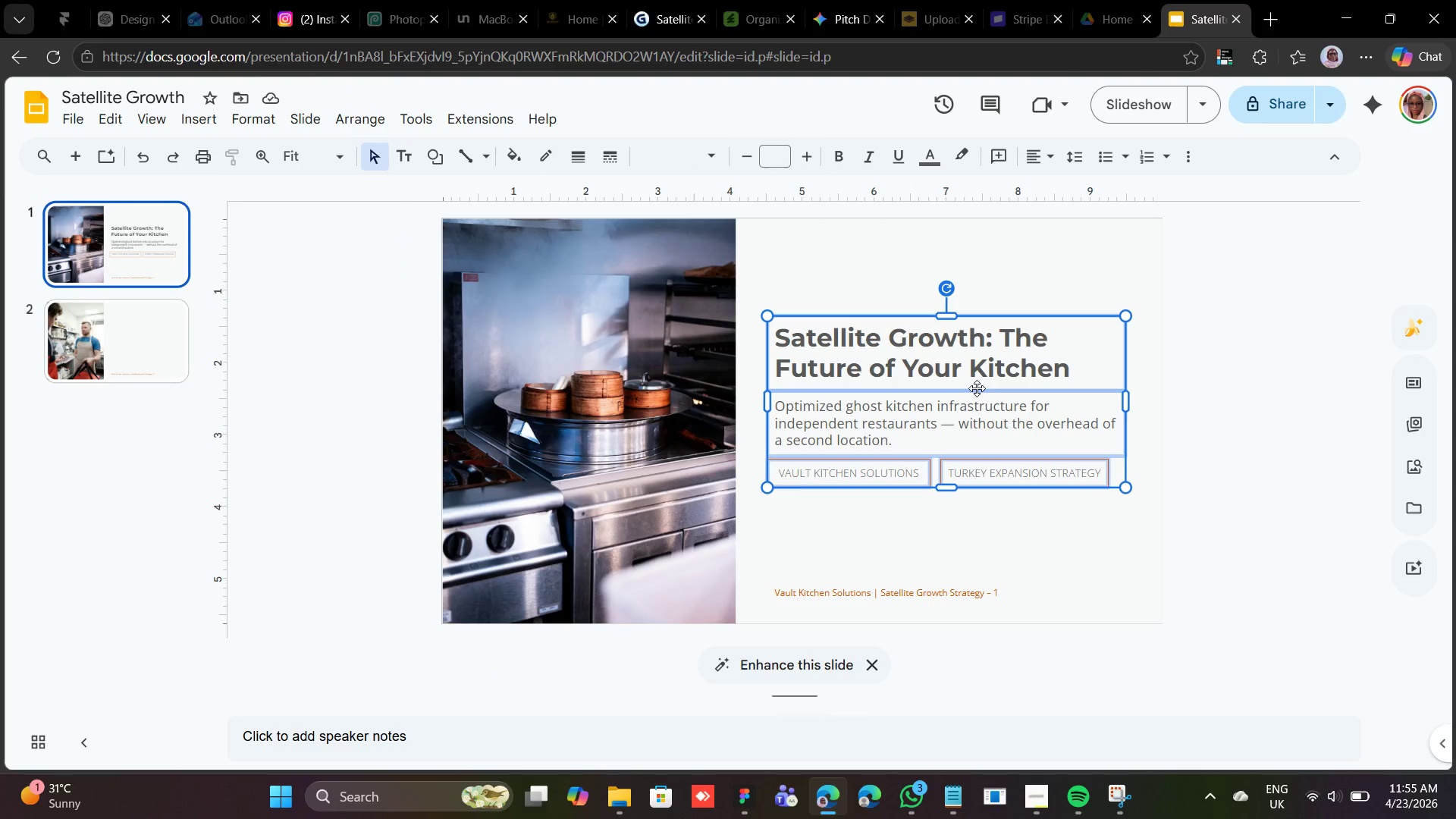 
key(Shift+ShiftLeft)
 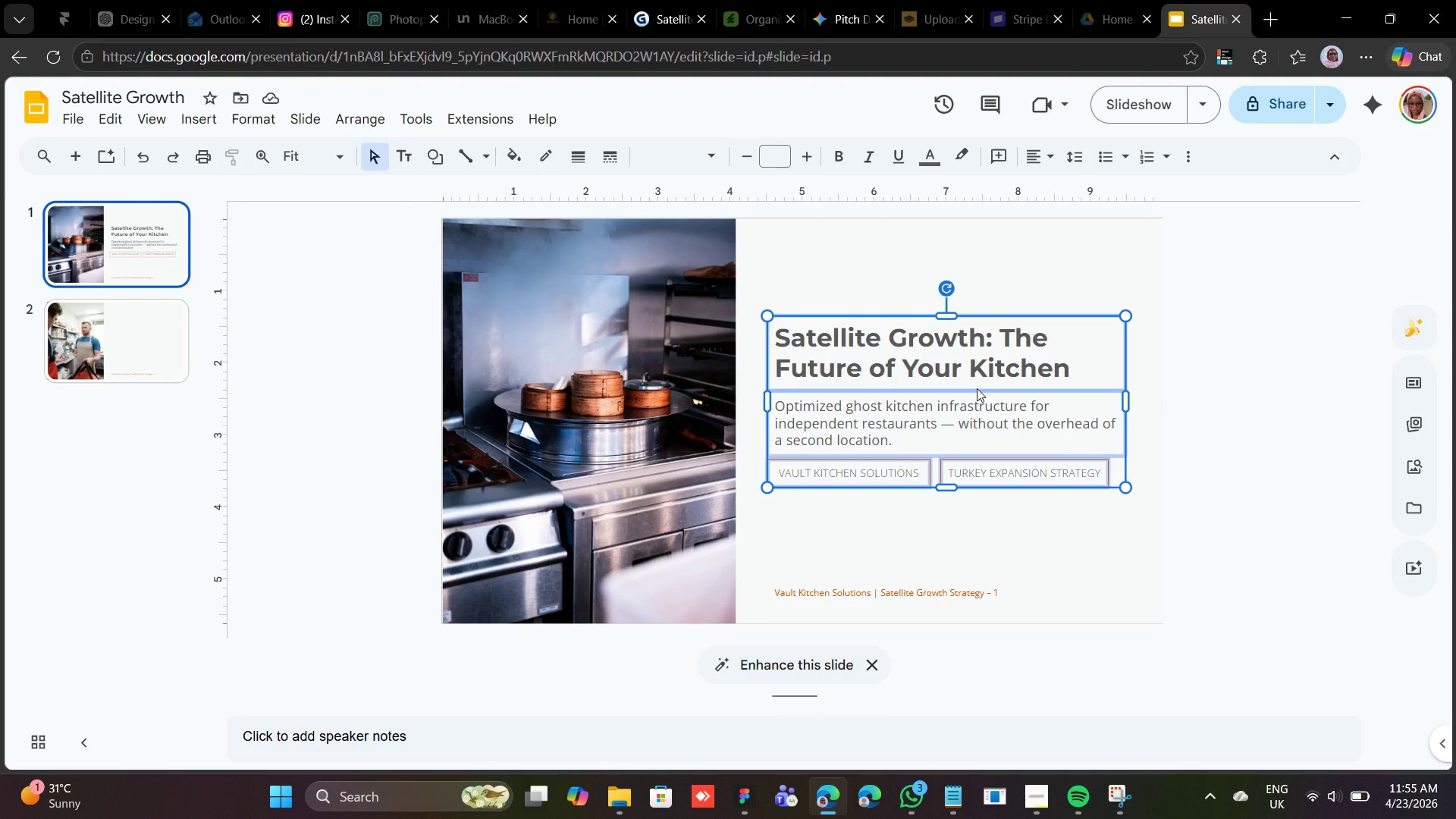 
right_click([977, 388])
 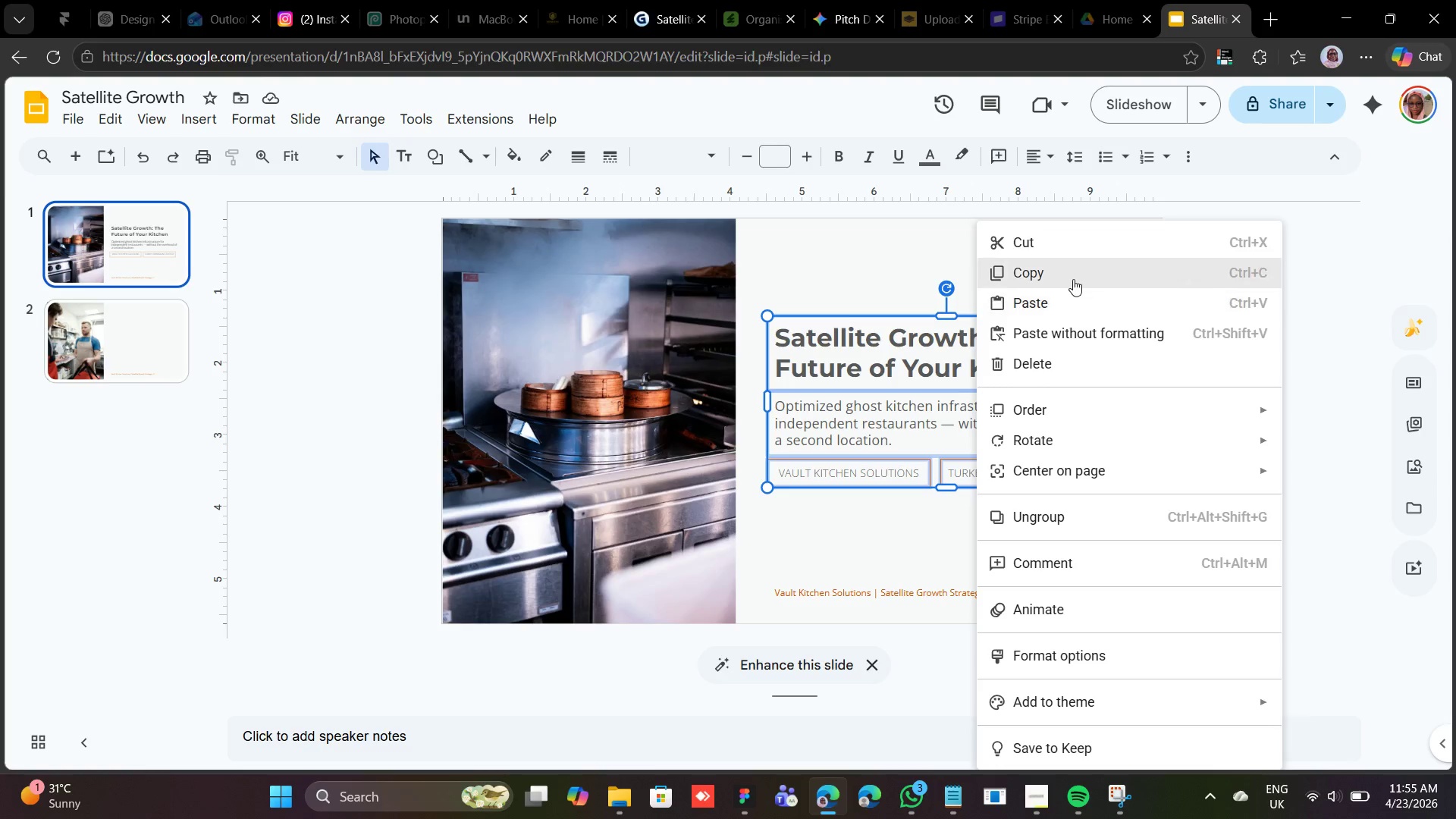 
left_click([1073, 278])
 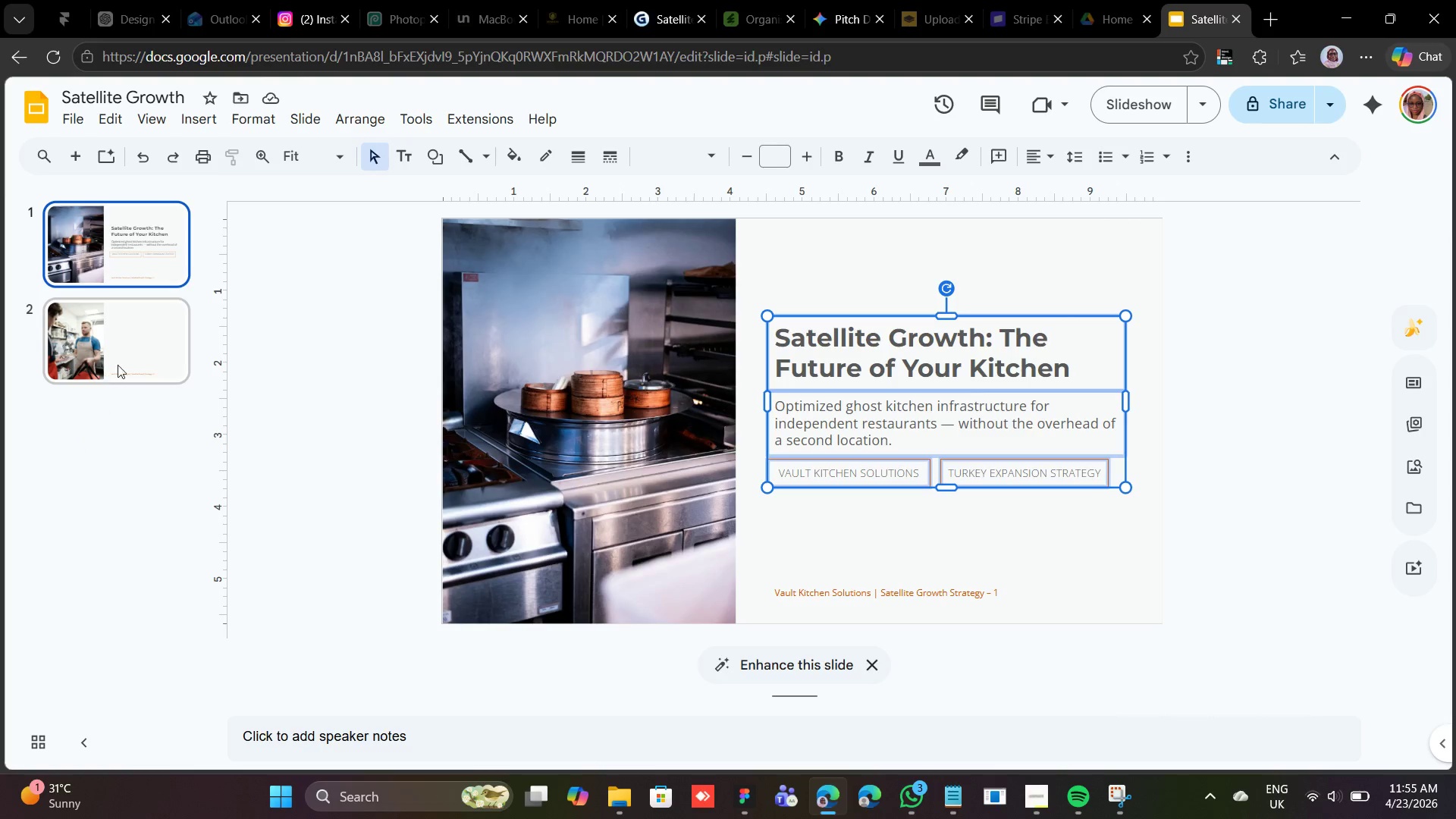 
left_click([133, 355])
 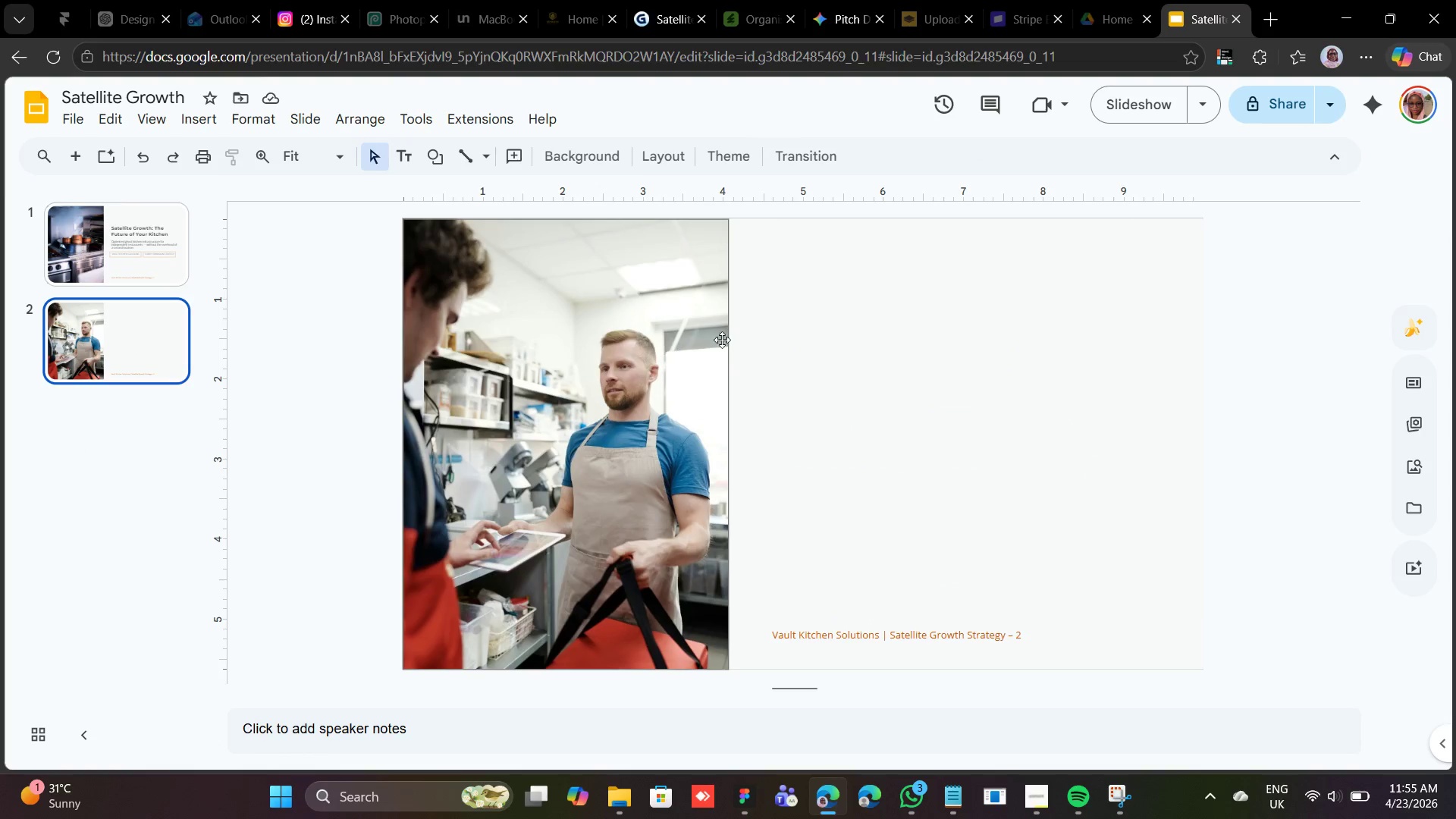 
right_click([765, 330])
 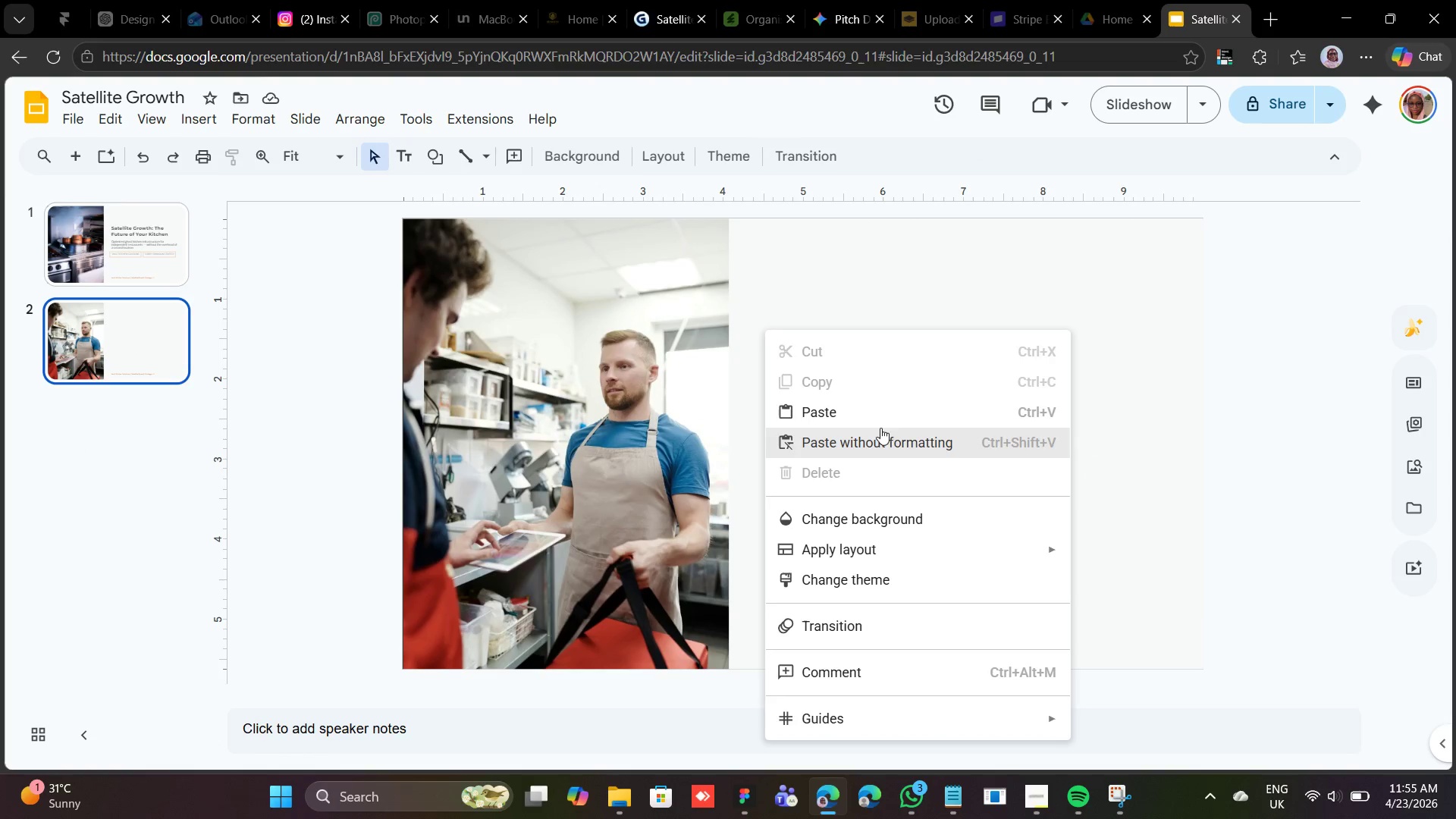 
left_click([880, 422])
 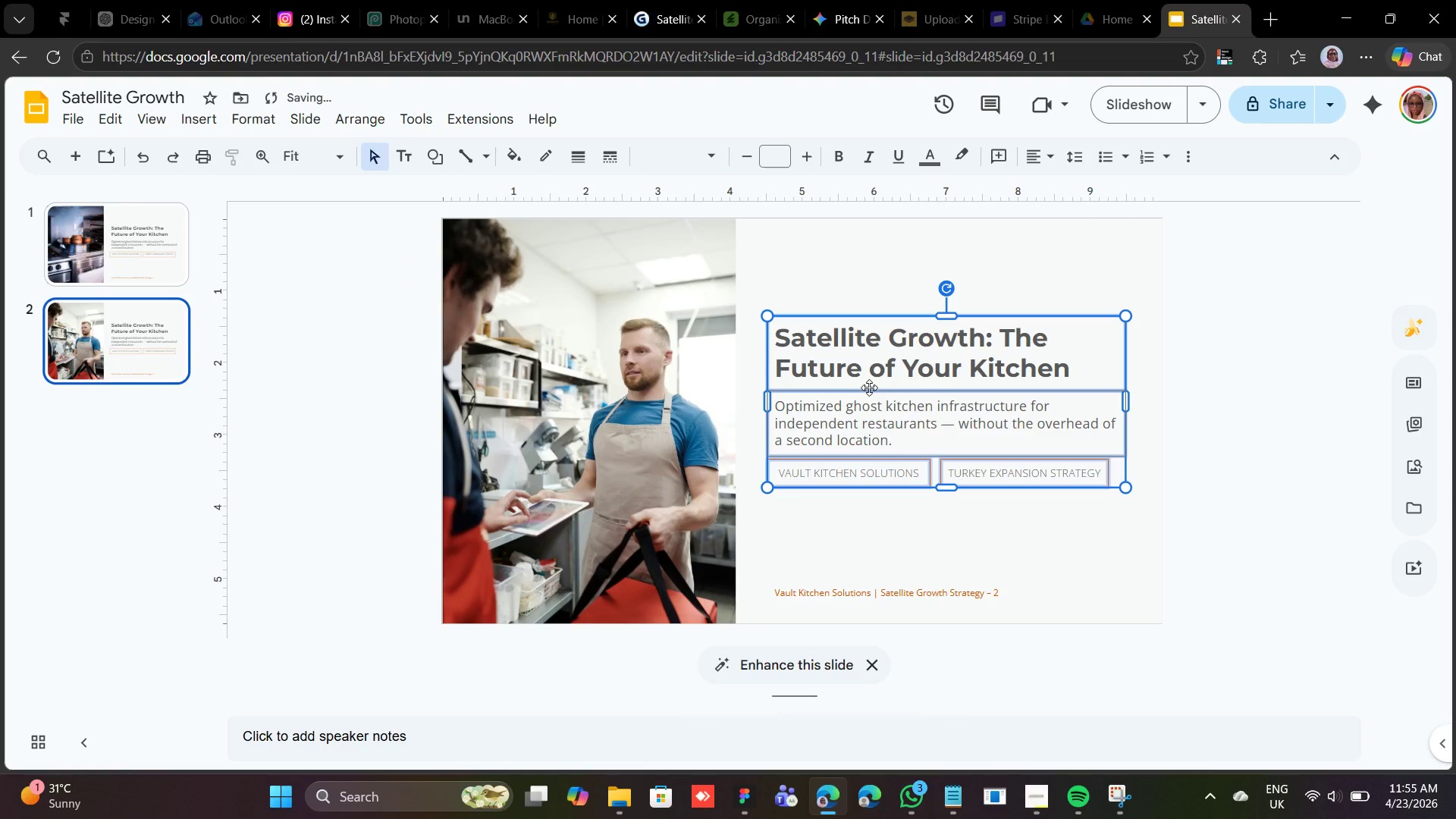 
left_click_drag(start_coordinate=[868, 390], to_coordinate=[870, 314])
 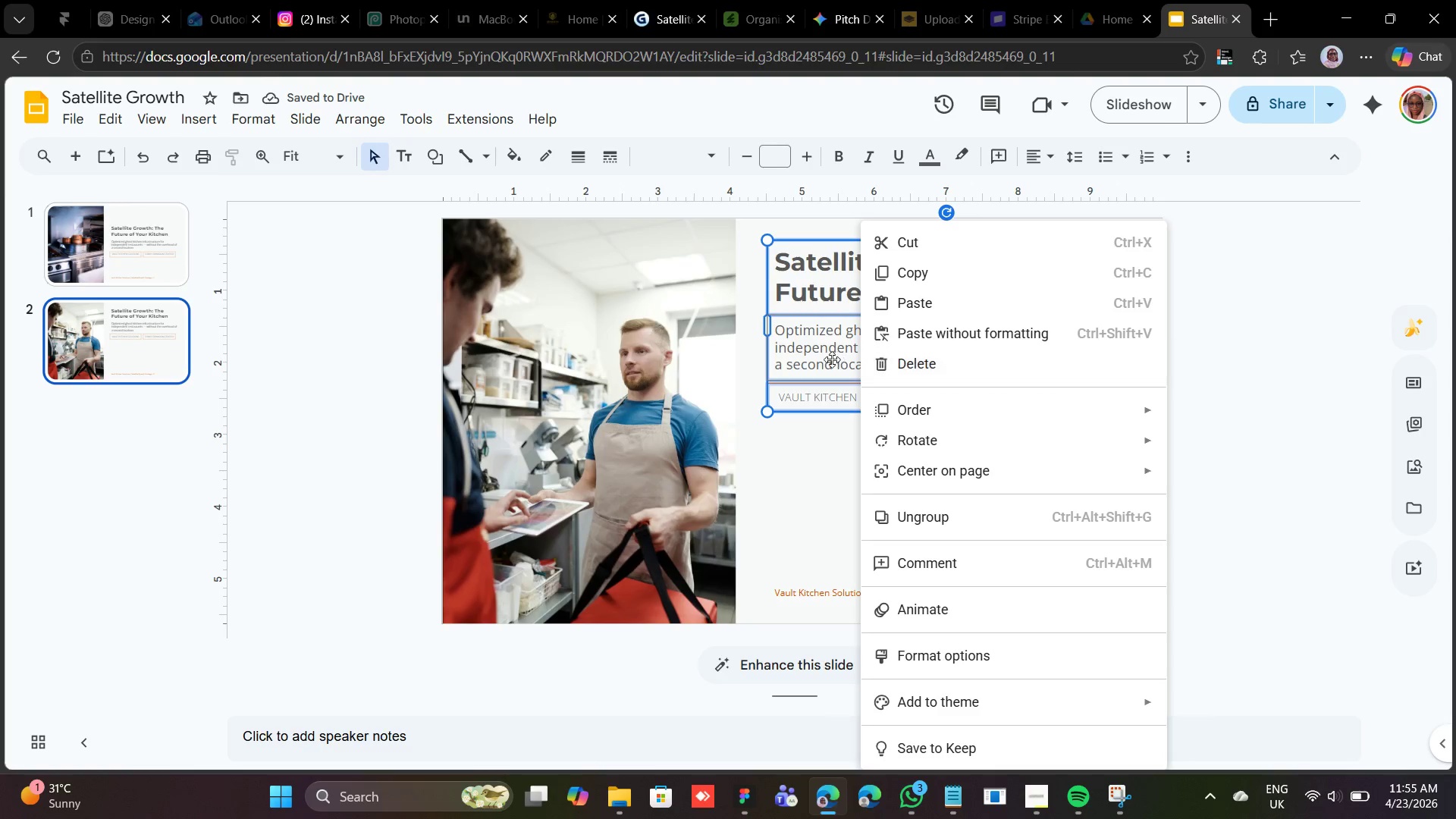 
wait(5.76)
 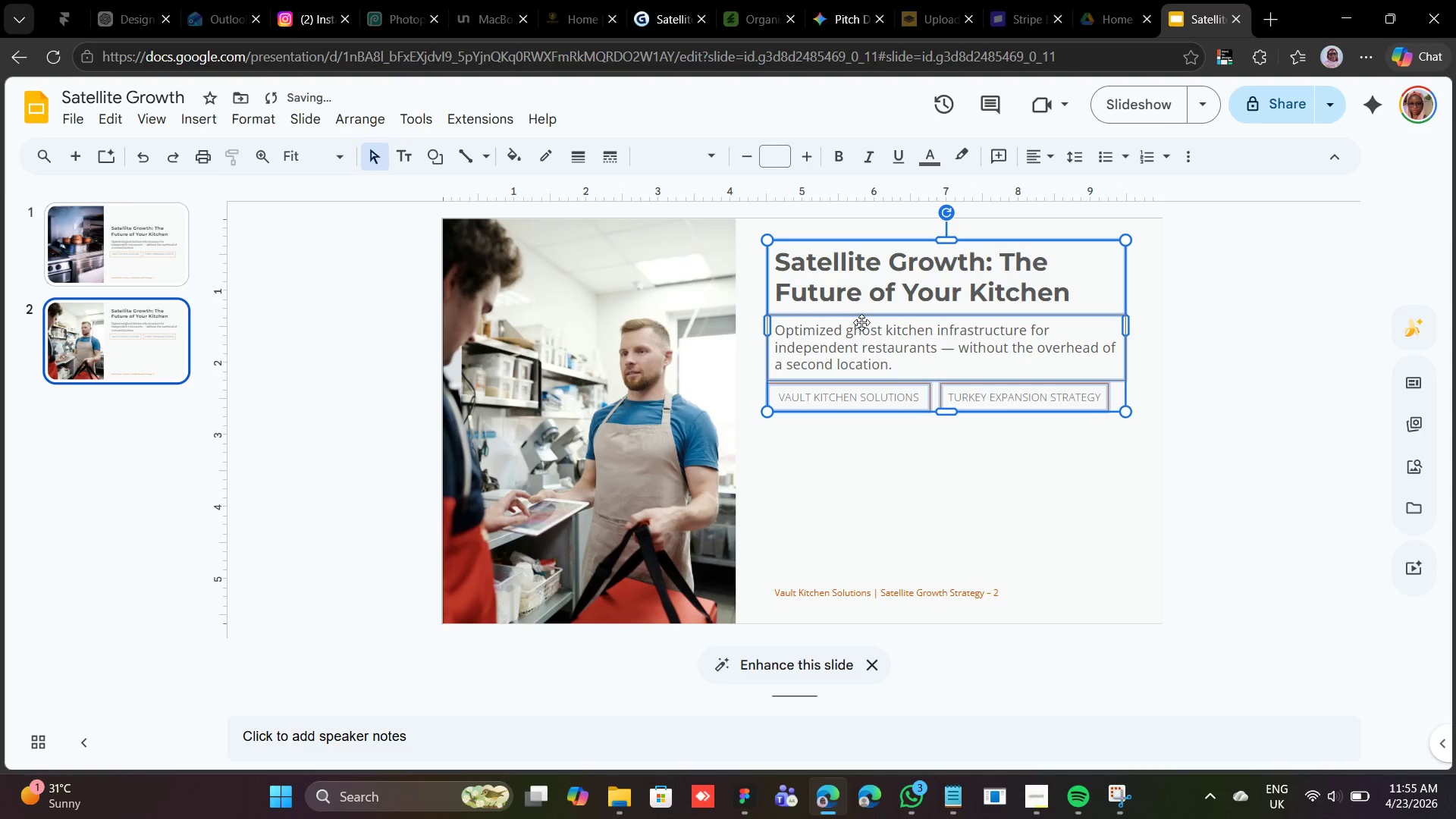 
left_click([936, 516])
 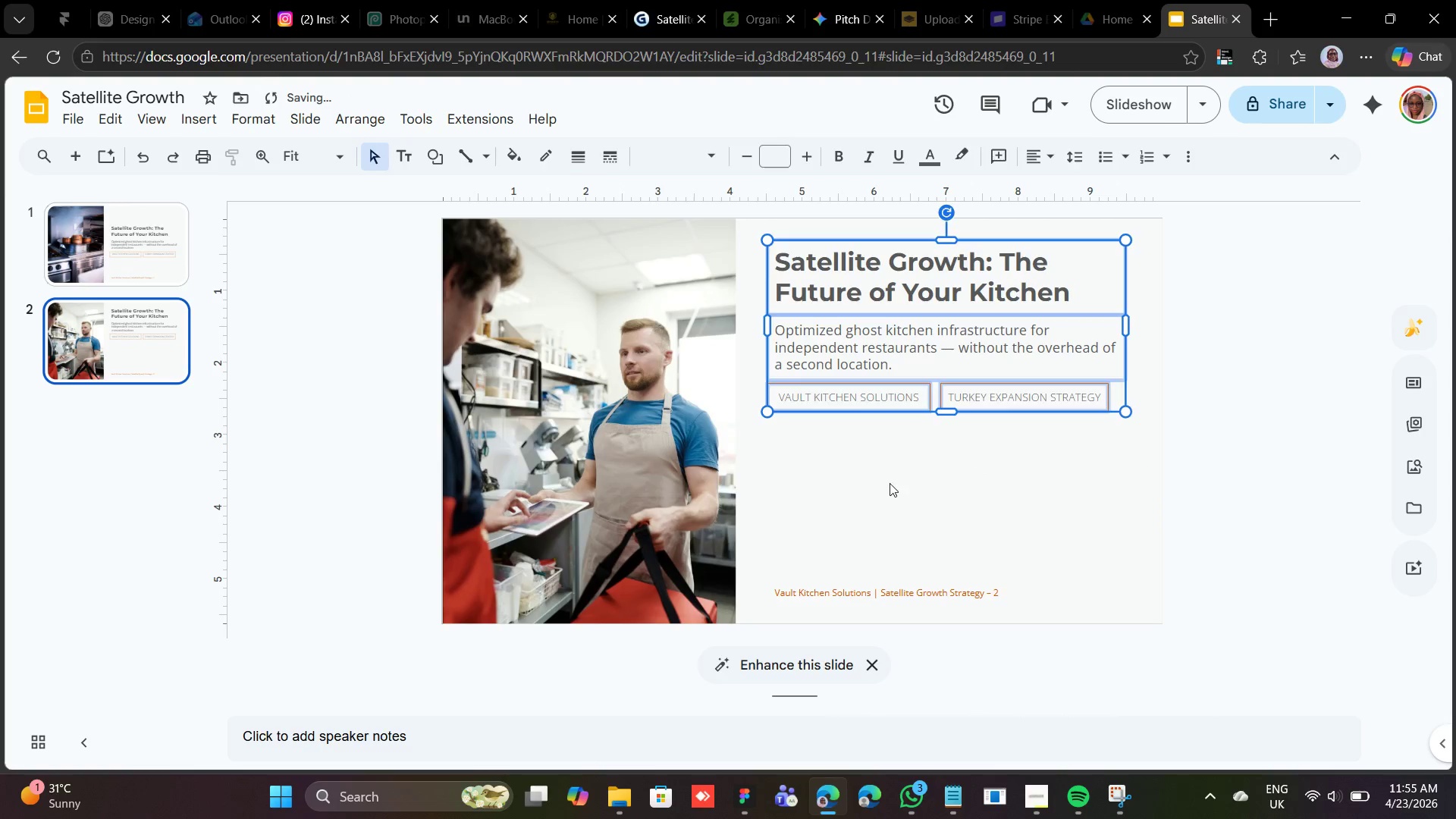 
left_click([890, 482])
 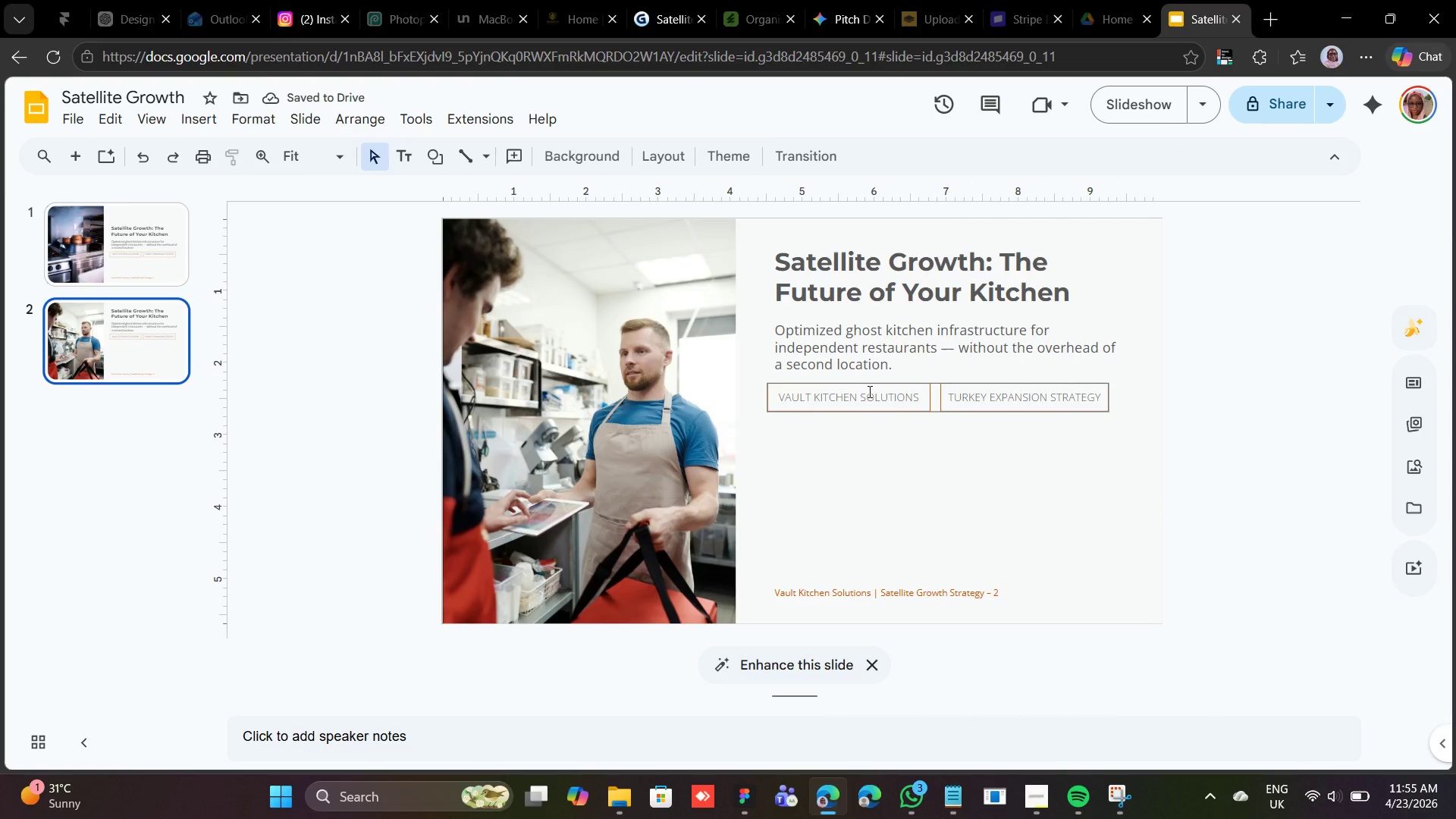 
left_click([868, 391])
 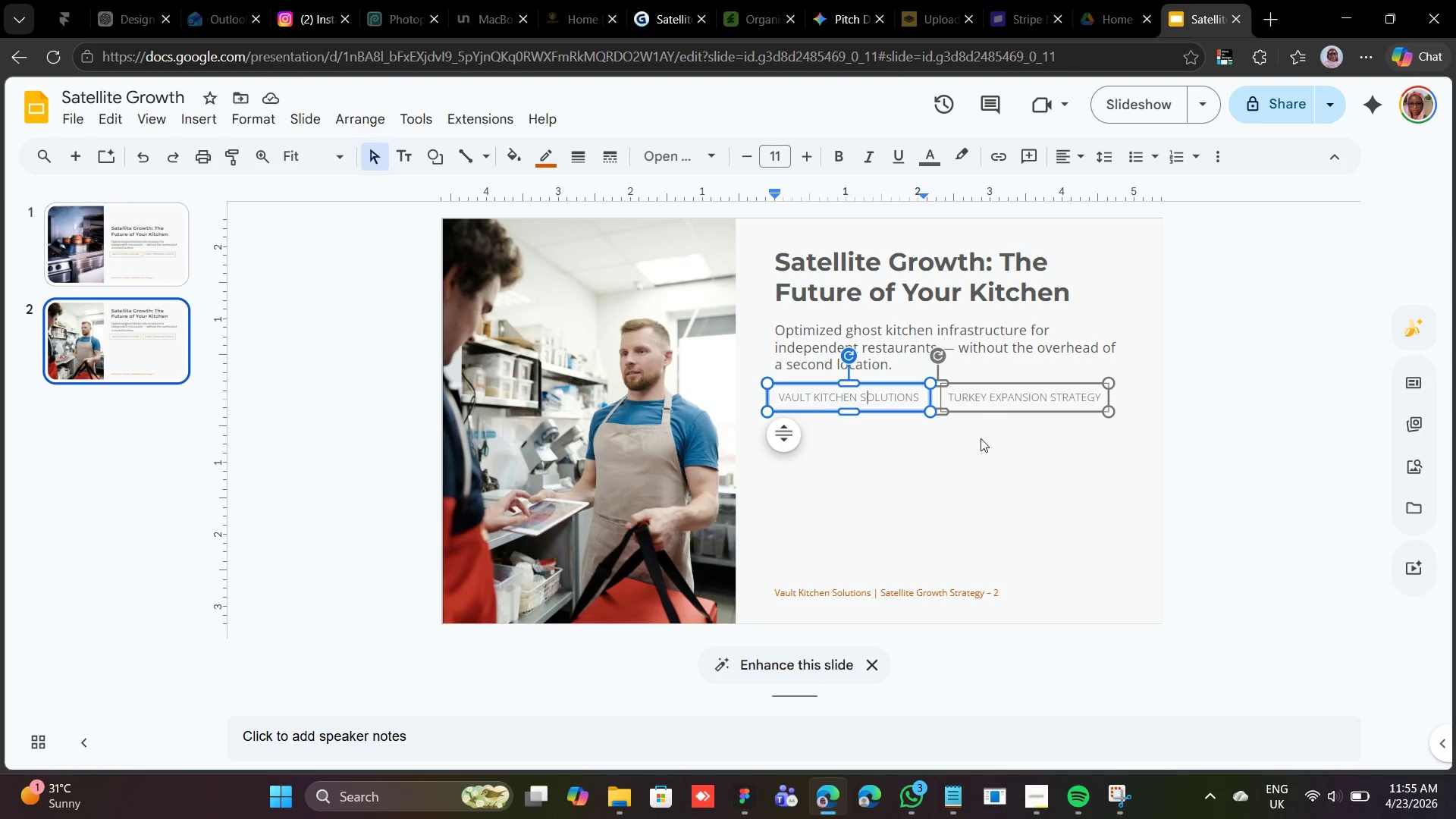 
left_click([963, 464])
 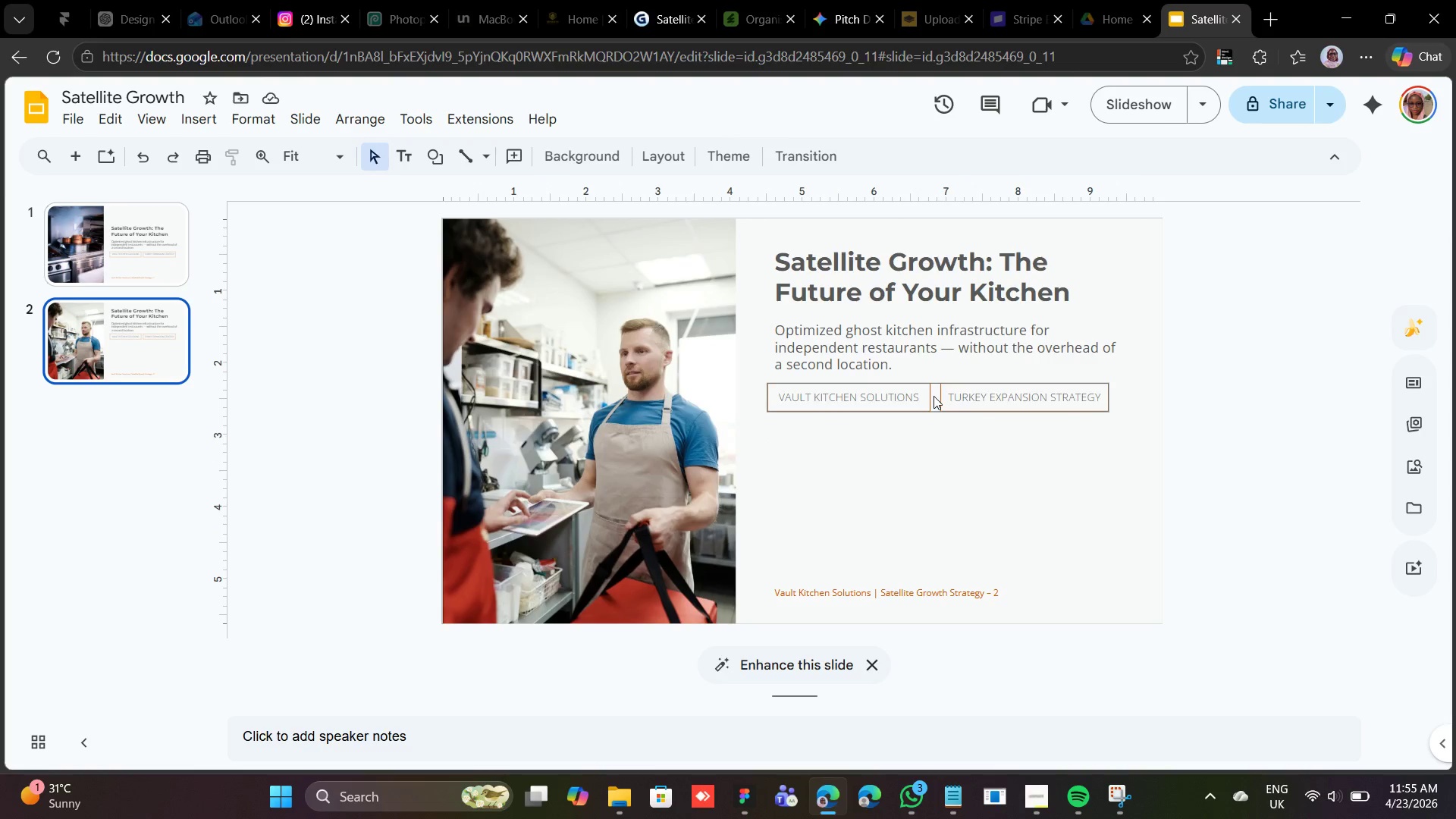 
left_click([934, 396])
 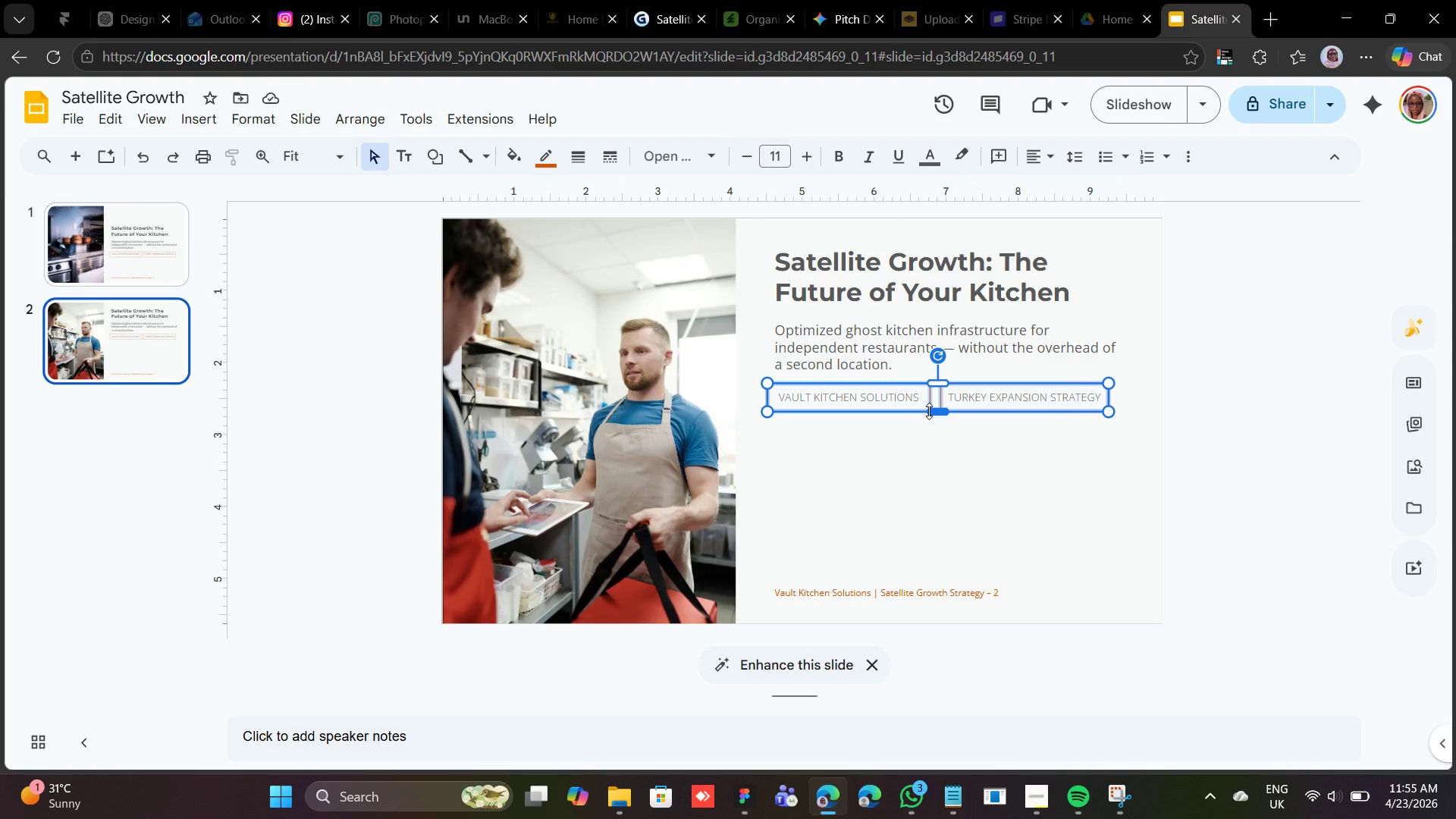 
key(Delete)
 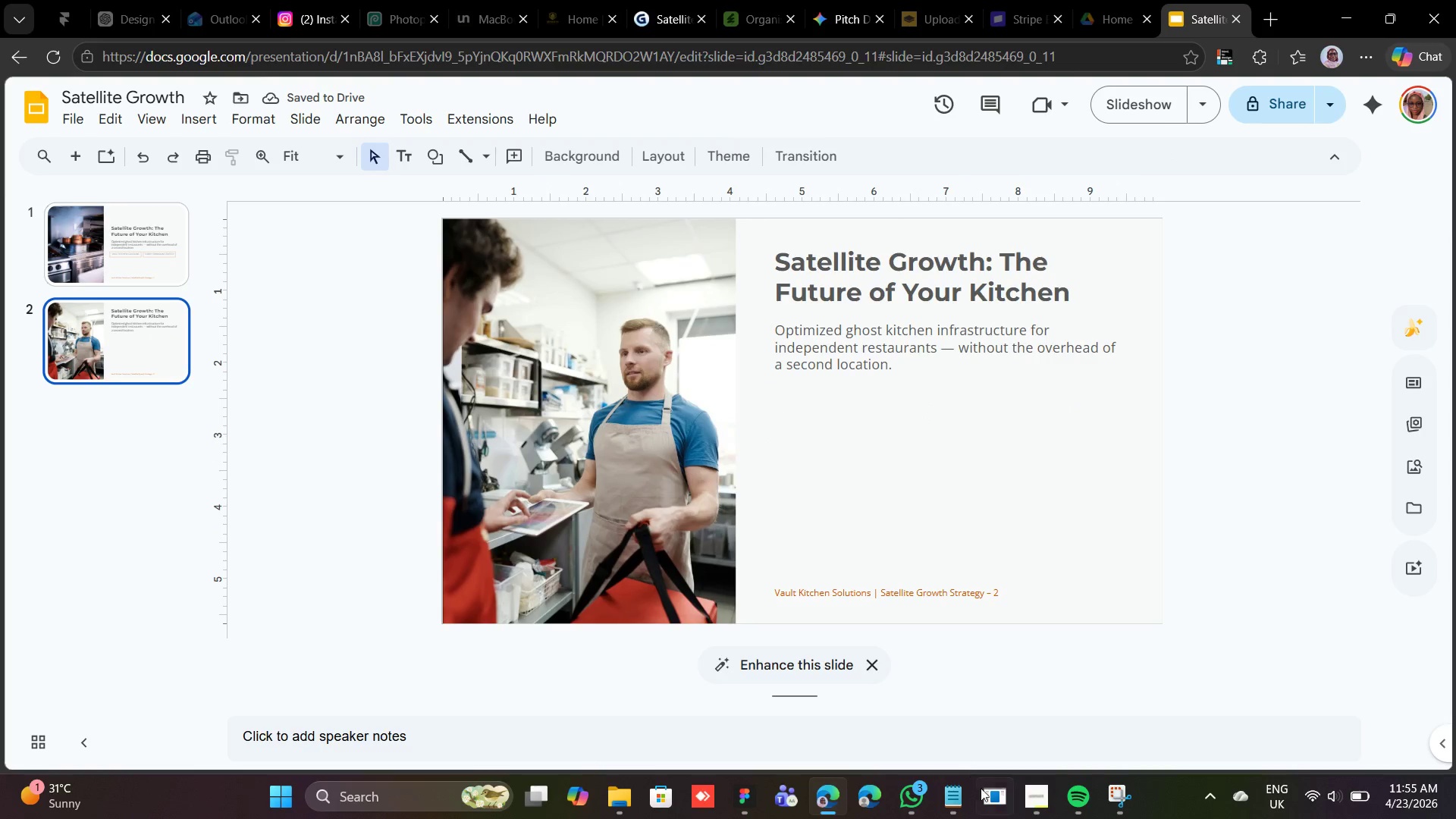 
left_click([949, 798])
 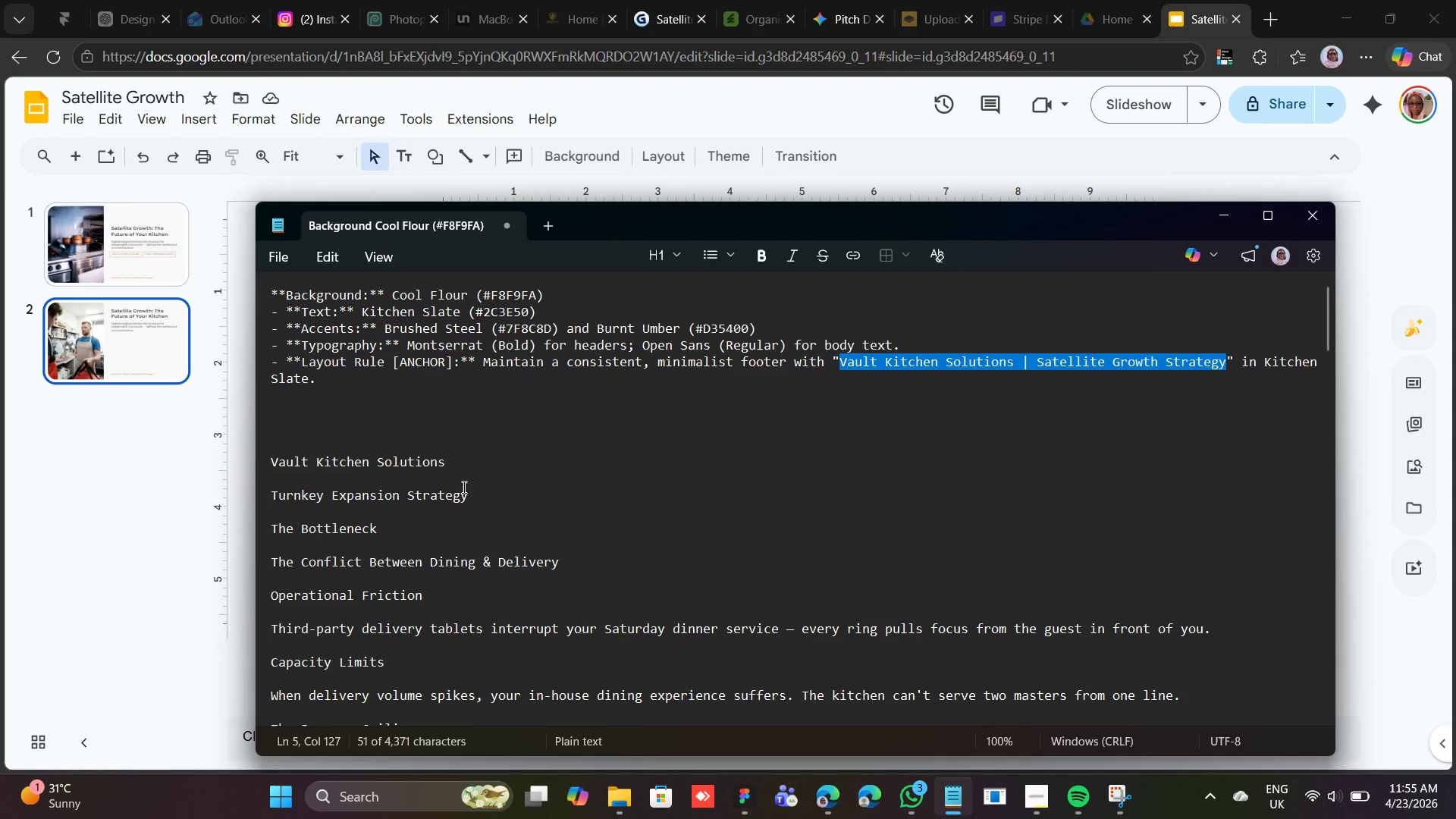 
wait(11.67)
 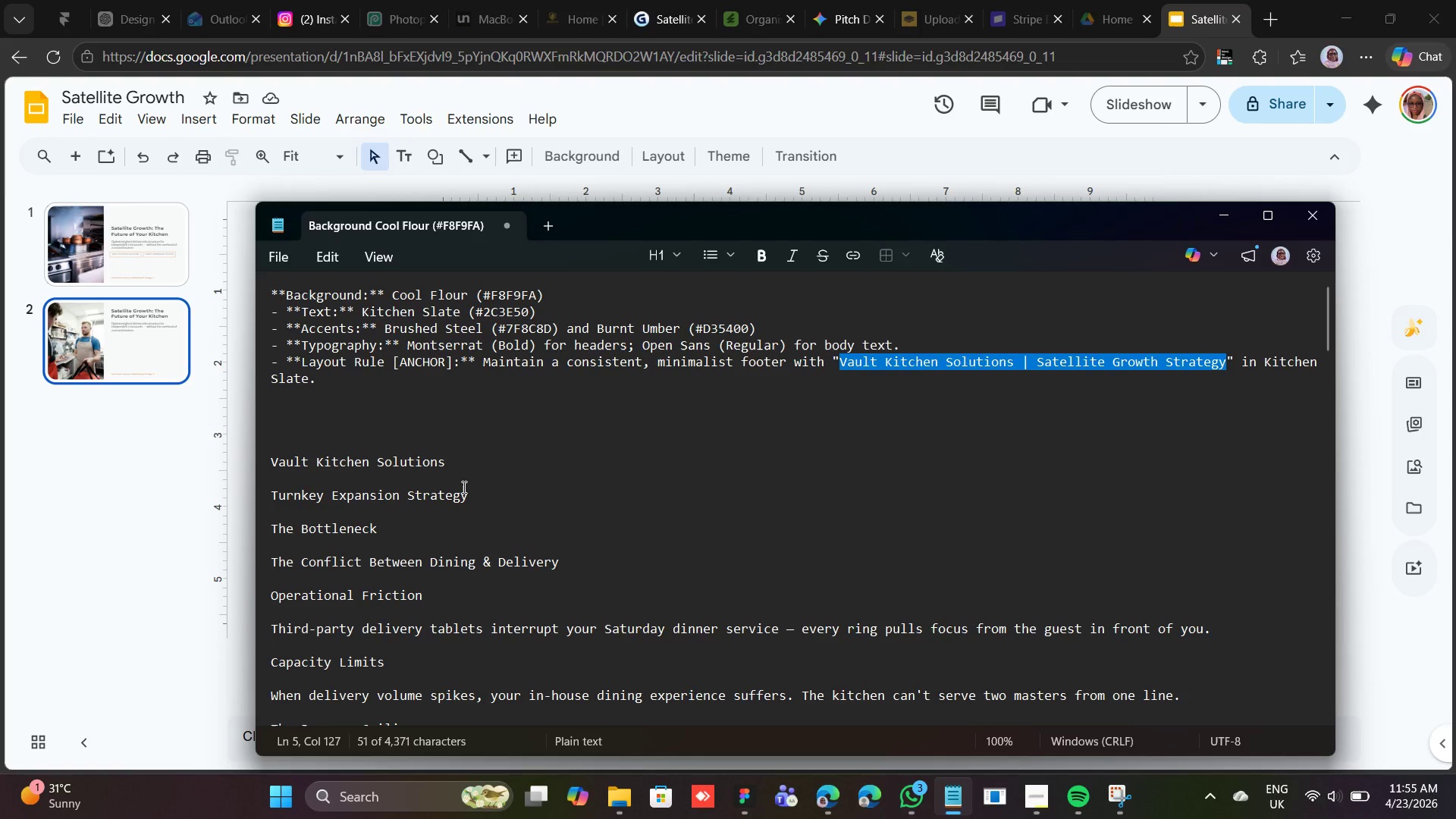 
left_click_drag(start_coordinate=[487, 501], to_coordinate=[270, 403])
 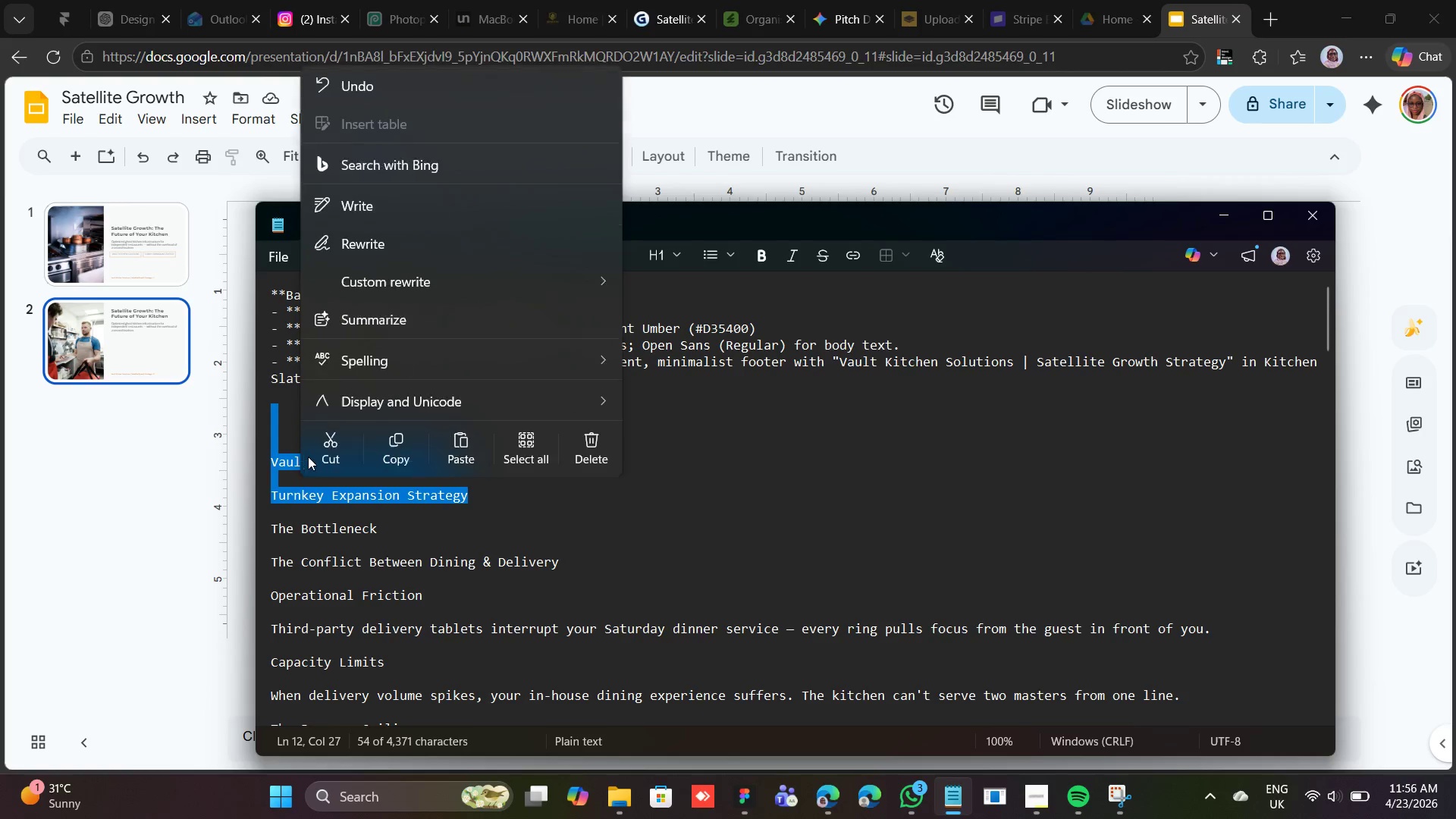 
wait(5.59)
 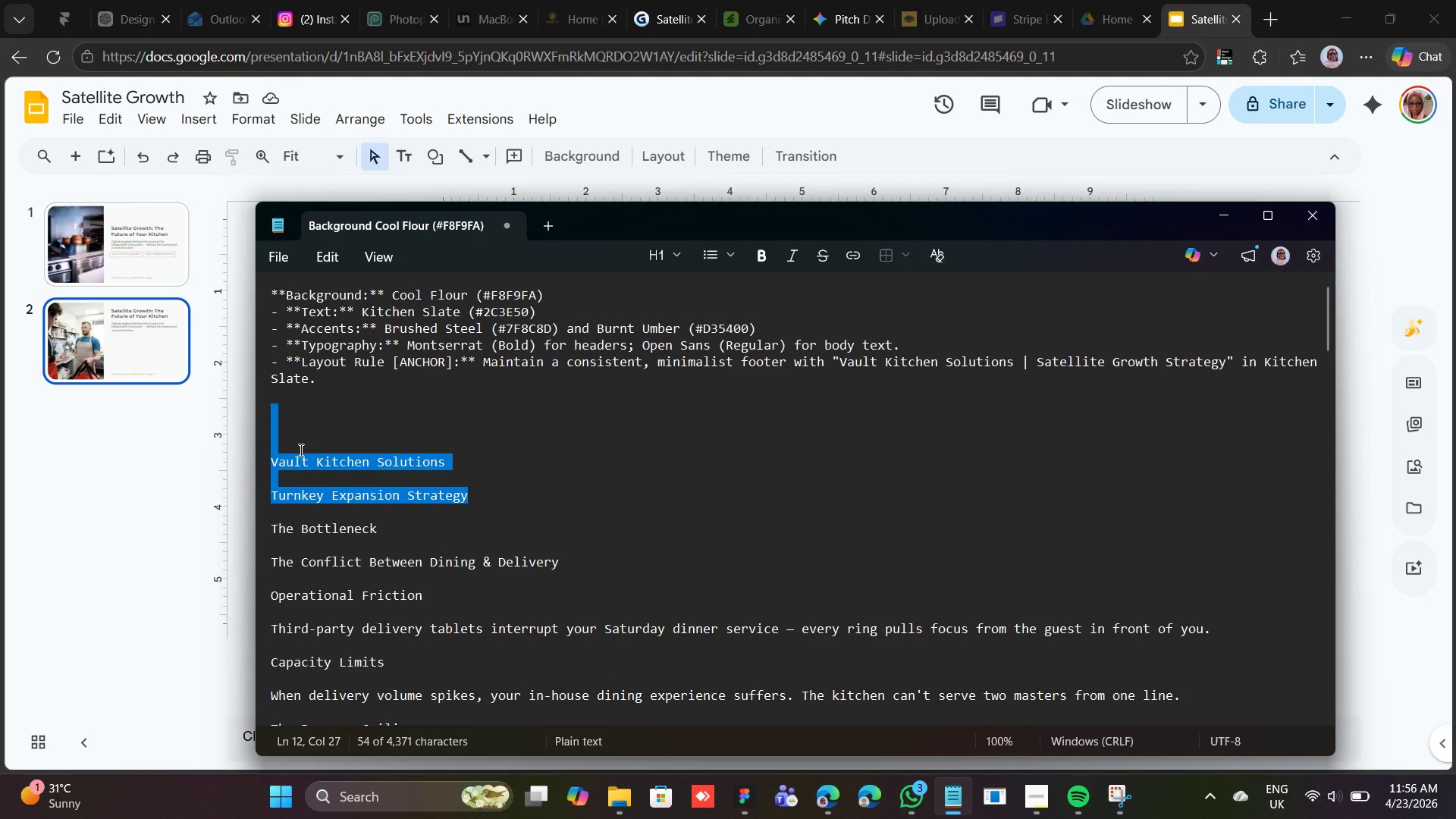 
left_click([566, 434])
 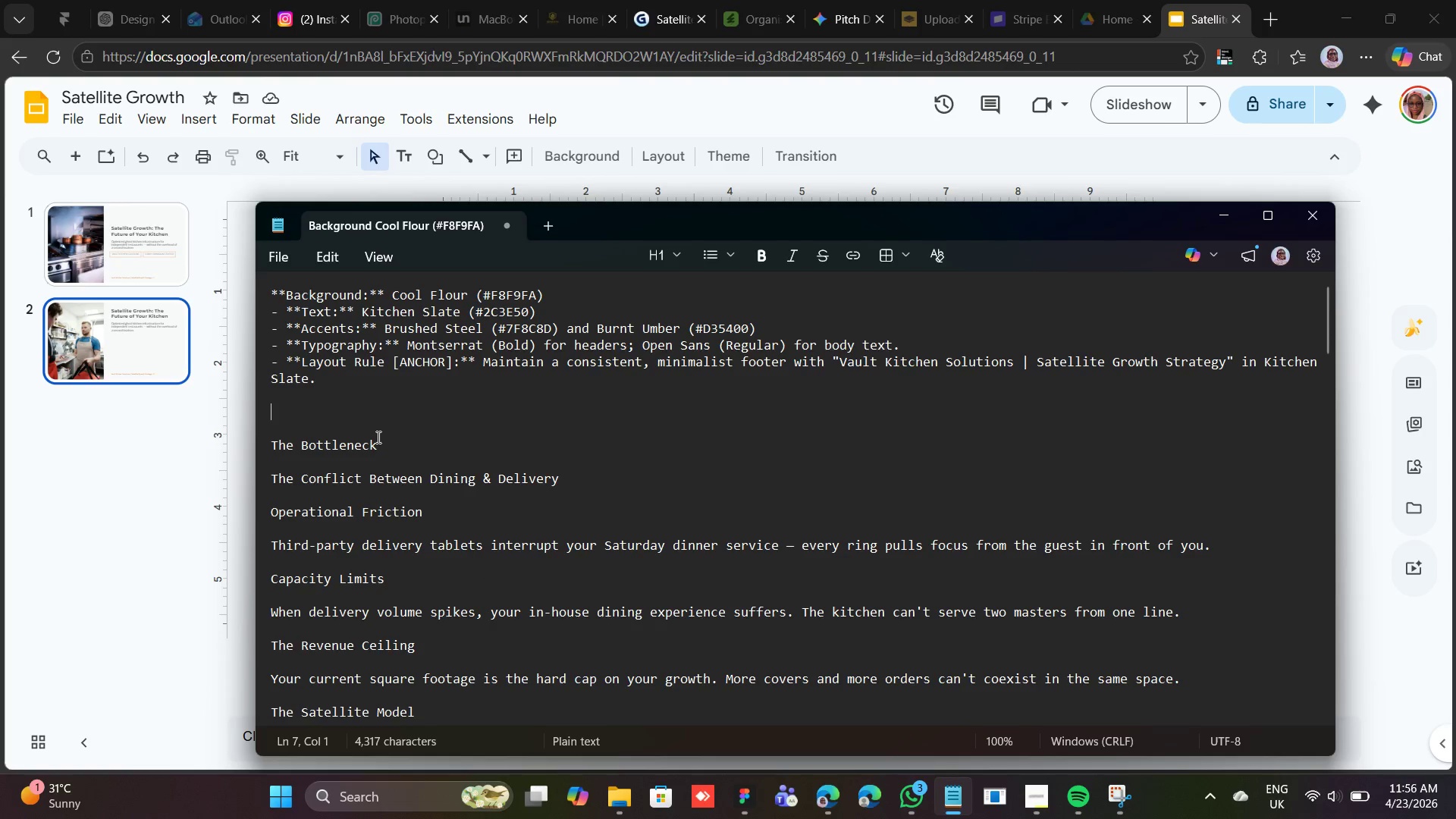 
left_click_drag(start_coordinate=[377, 441], to_coordinate=[268, 435])
 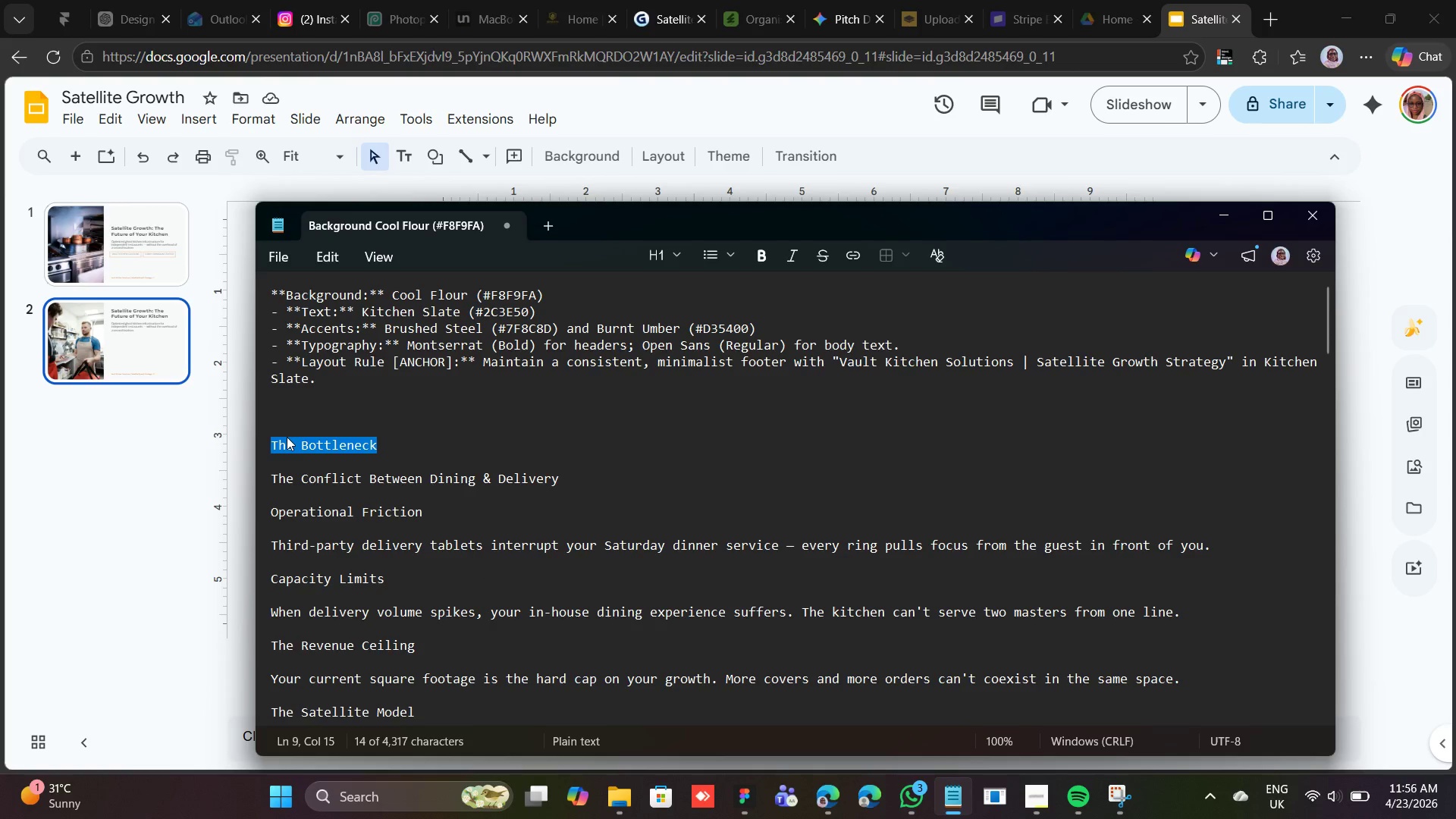 
right_click([287, 437])
 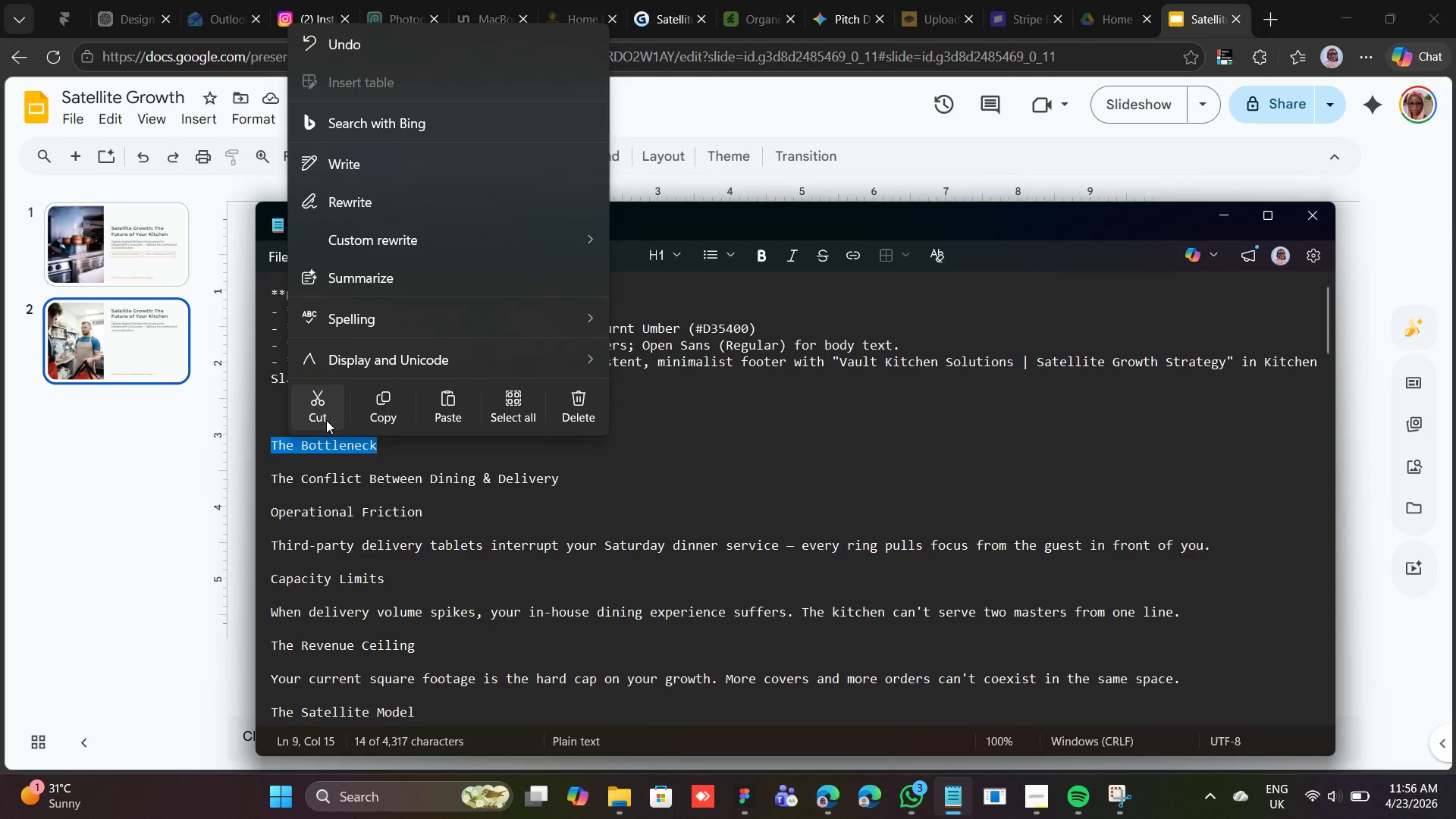 
left_click([326, 420])
 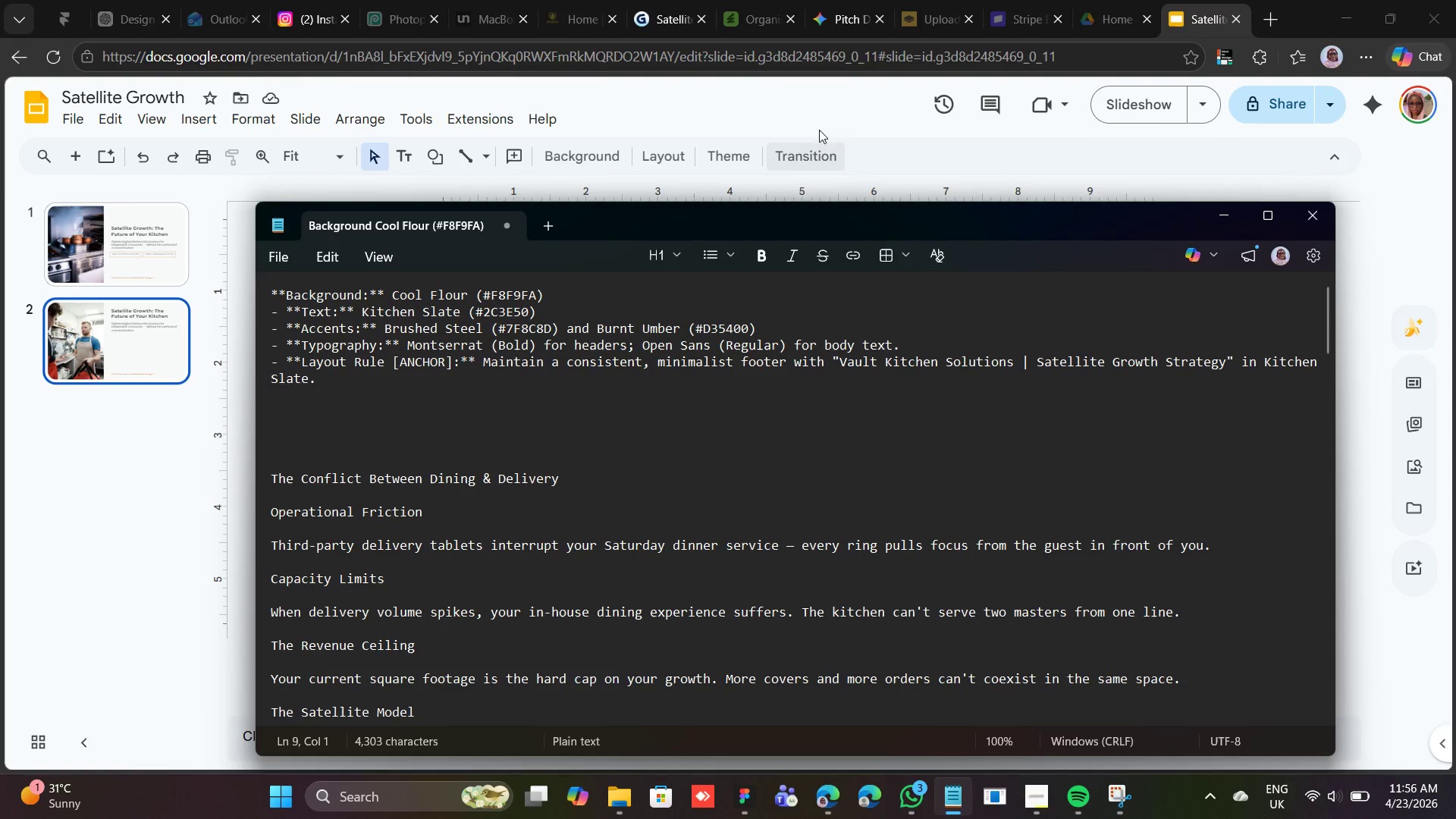 
left_click([843, 111])
 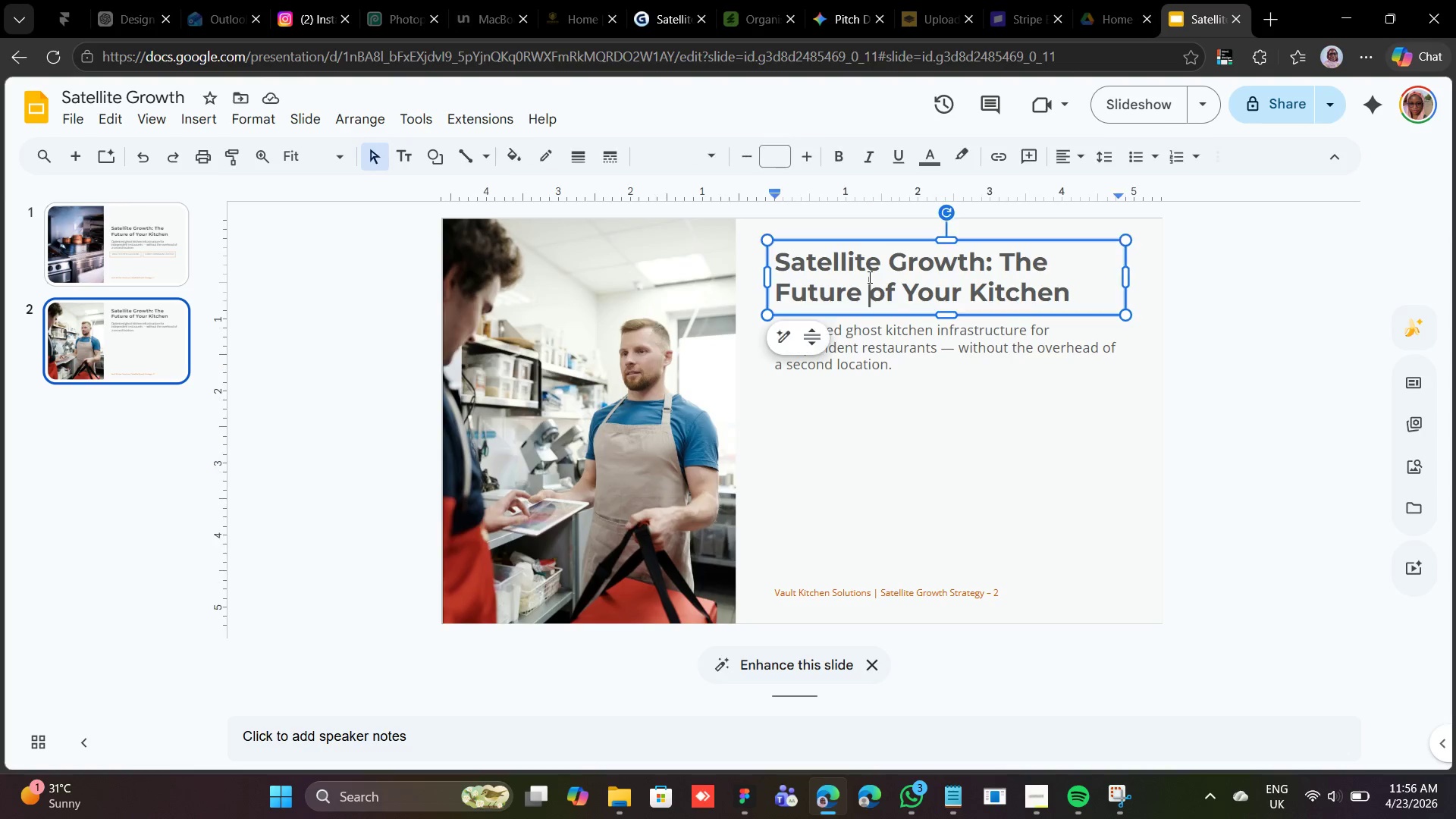 
double_click([868, 277])
 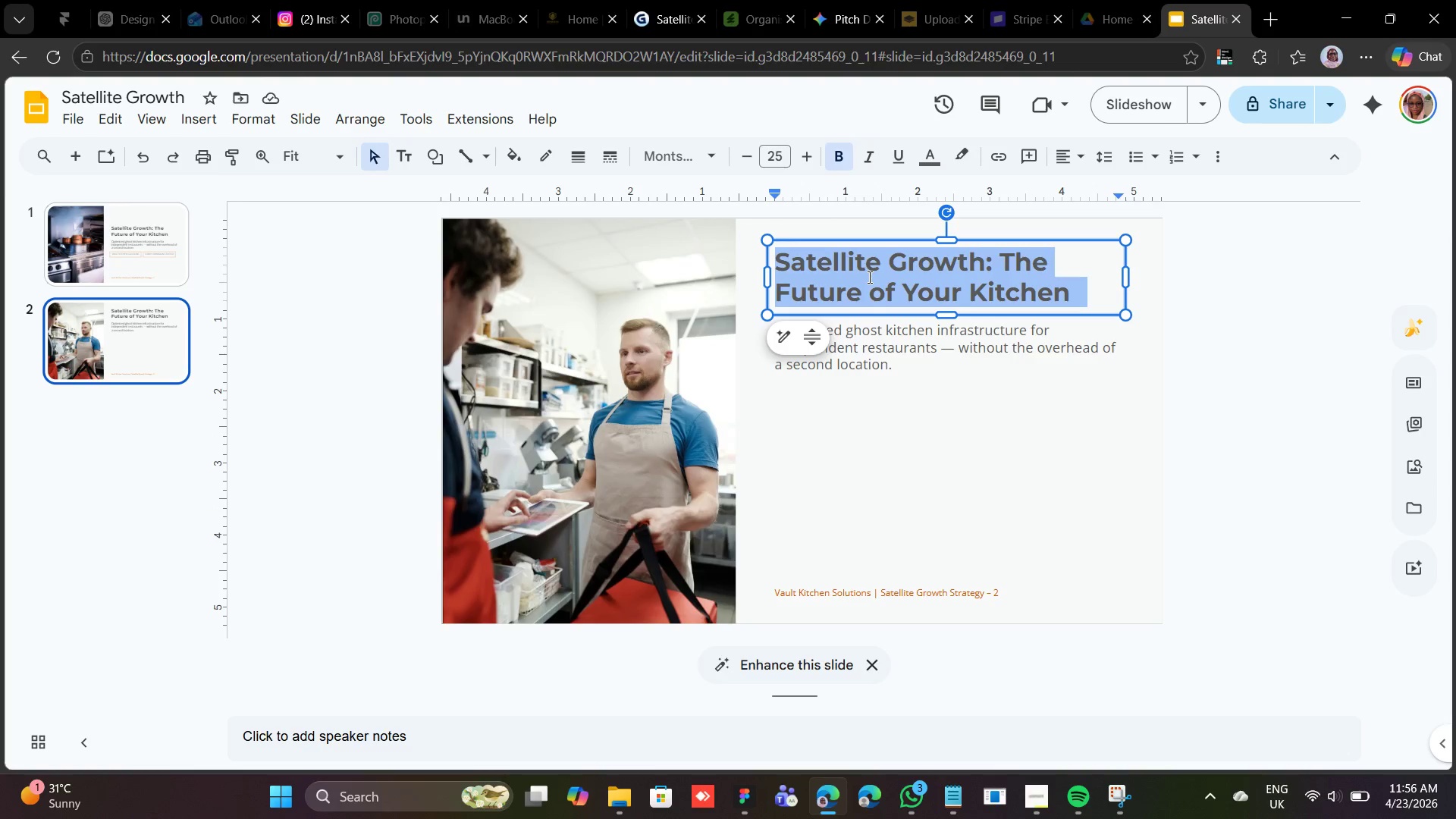 
triple_click([868, 277])
 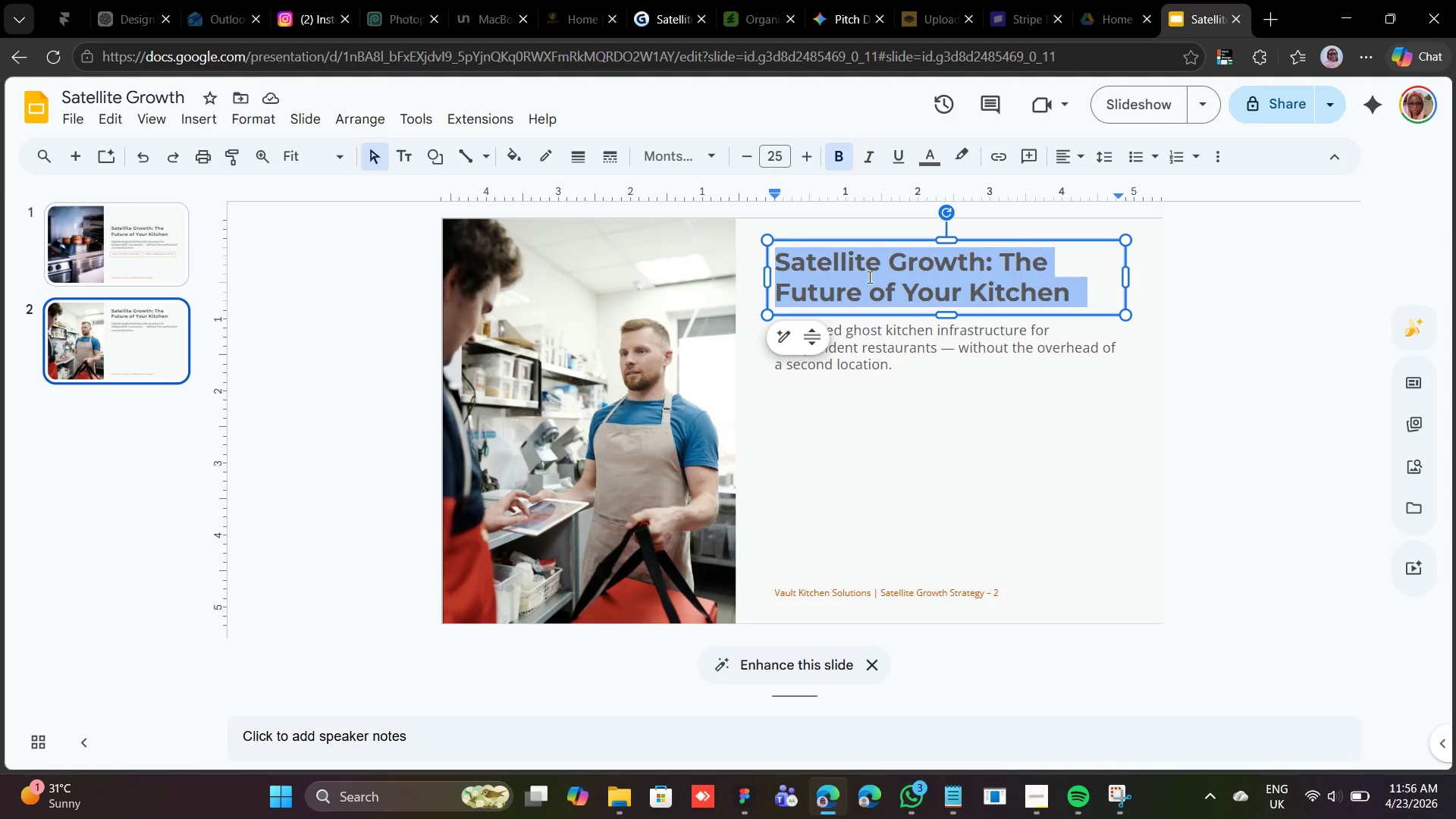 
right_click([868, 277])
 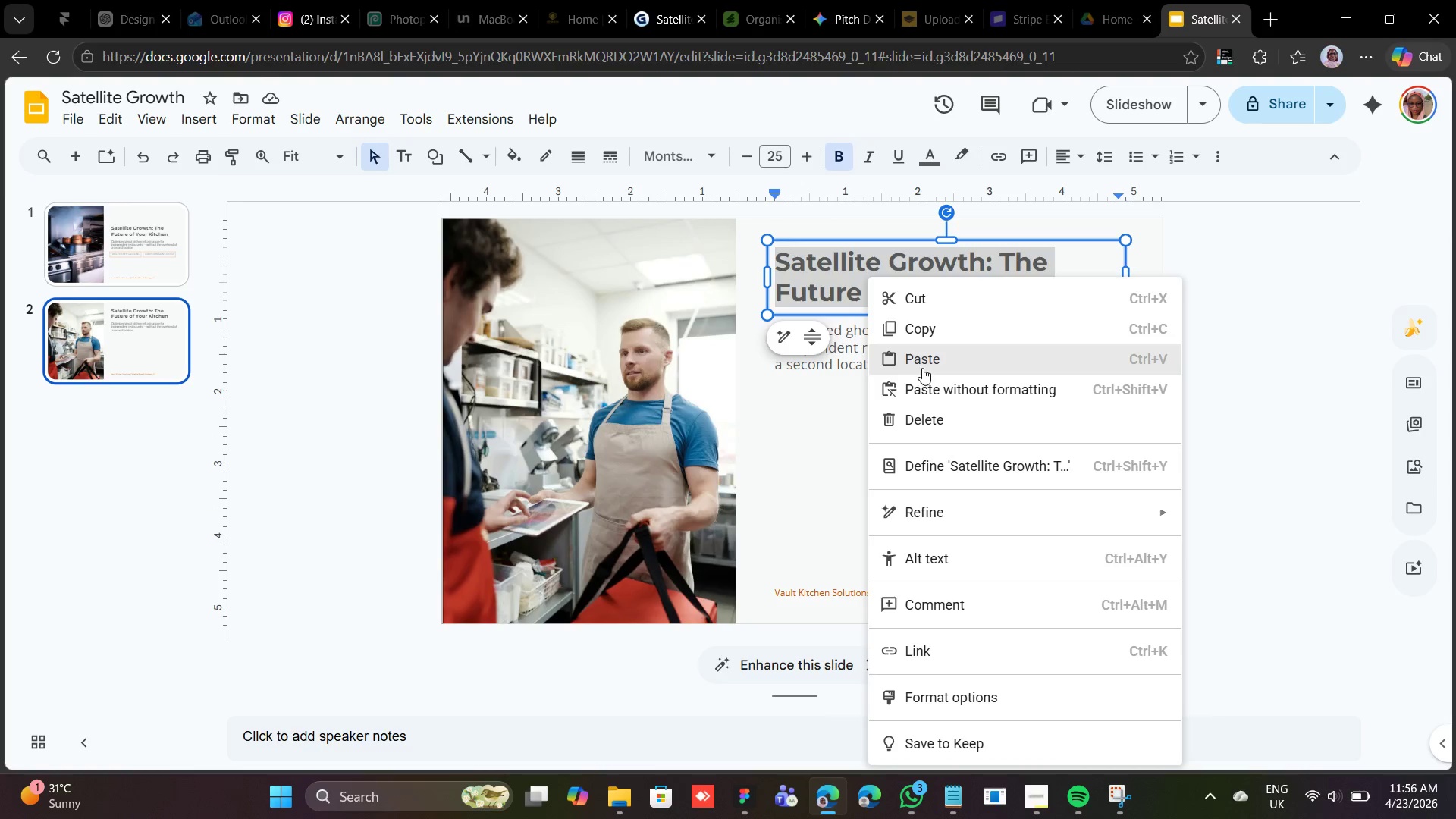 
left_click([926, 350])
 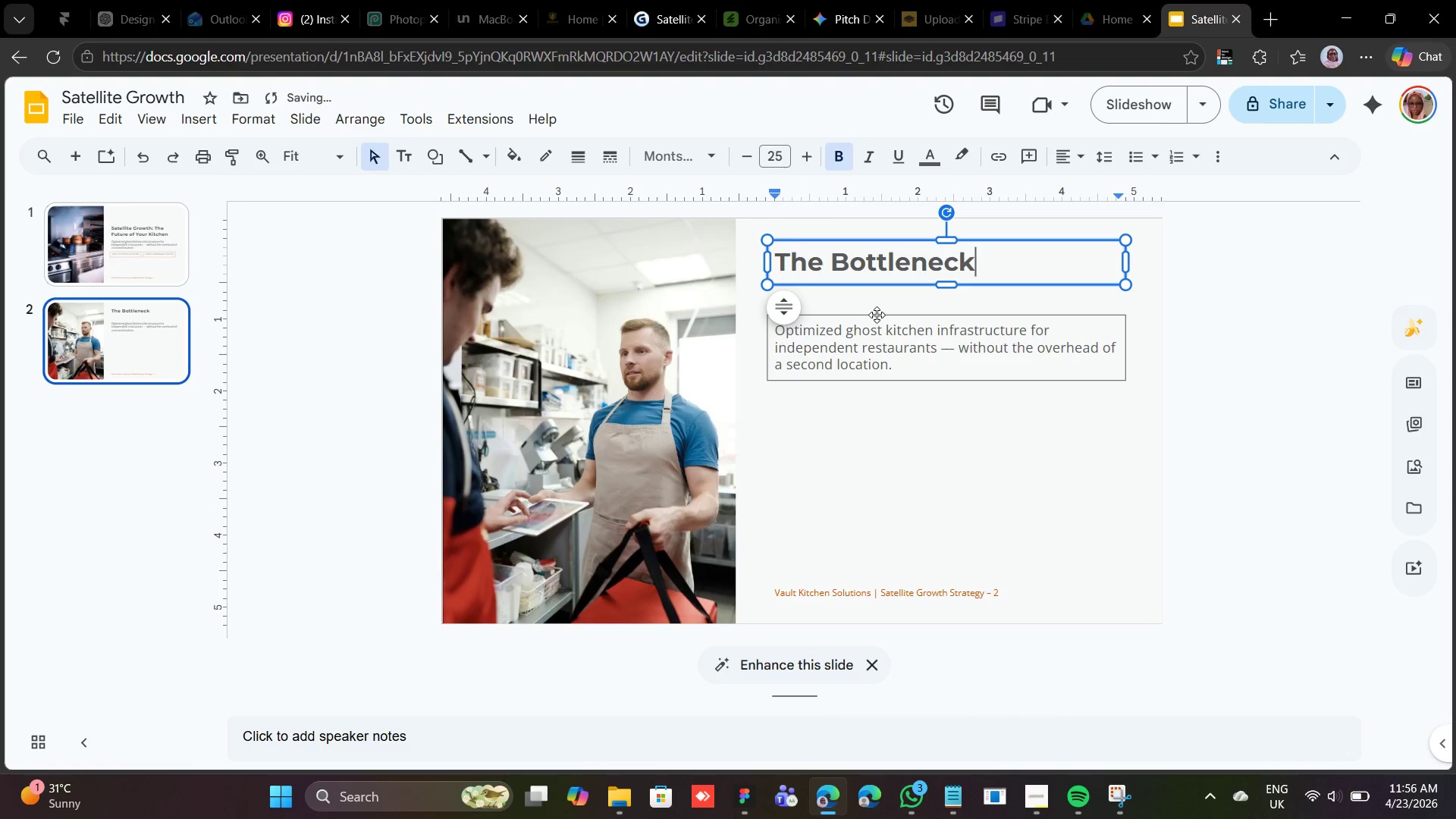 
left_click([875, 315])
 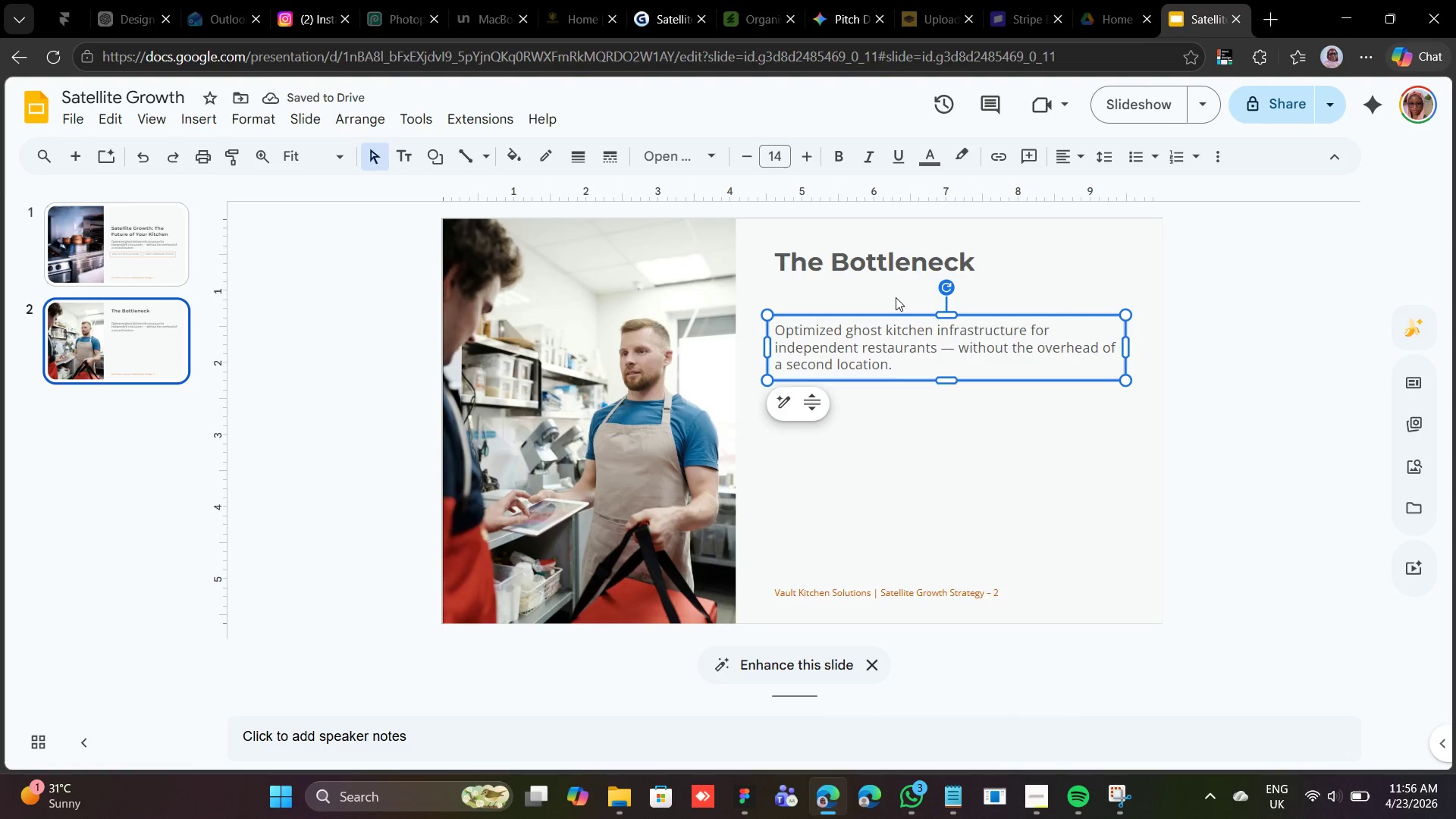 
key(Shift+ArrowUp)
 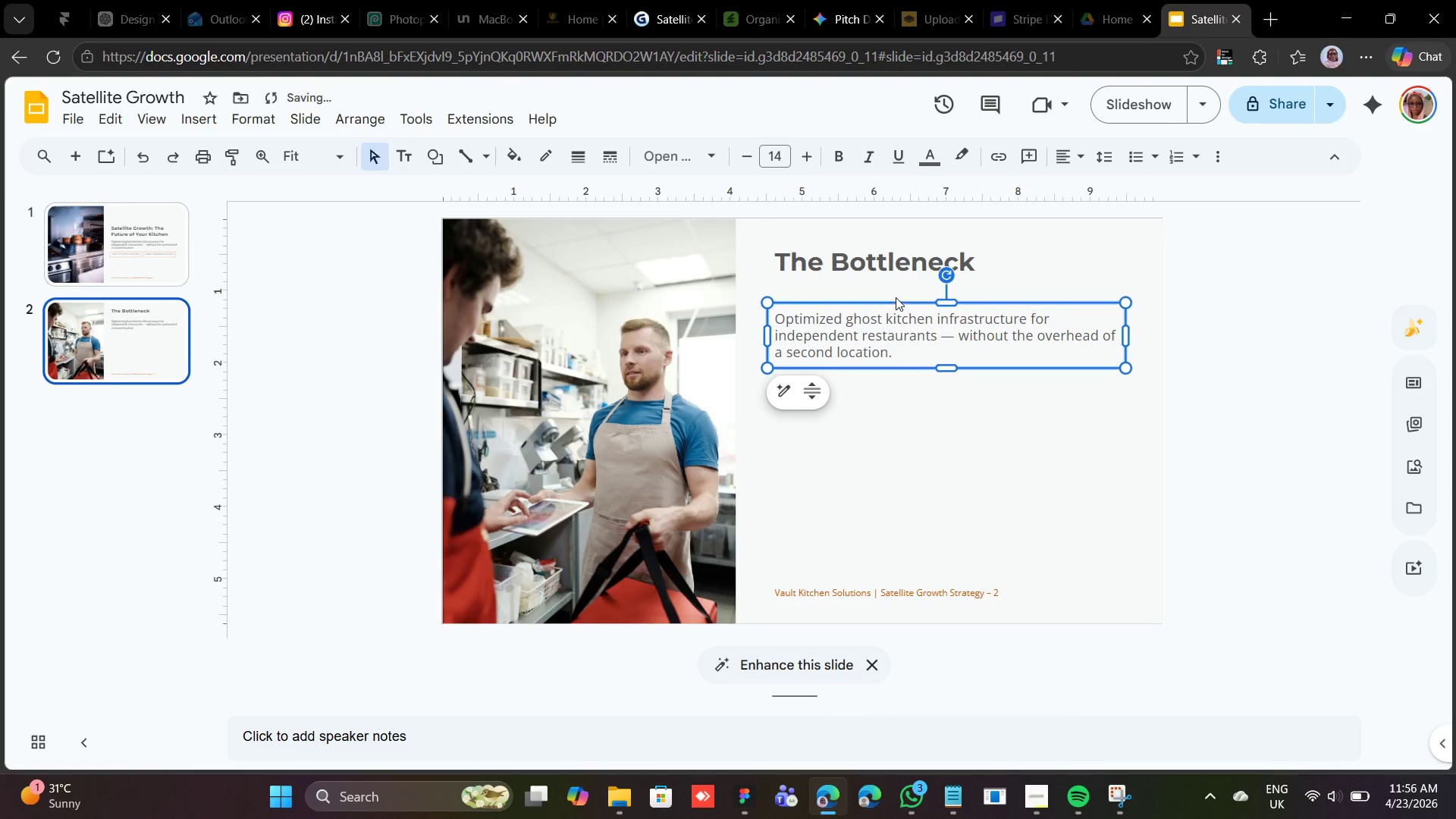 
key(Shift+ArrowUp)
 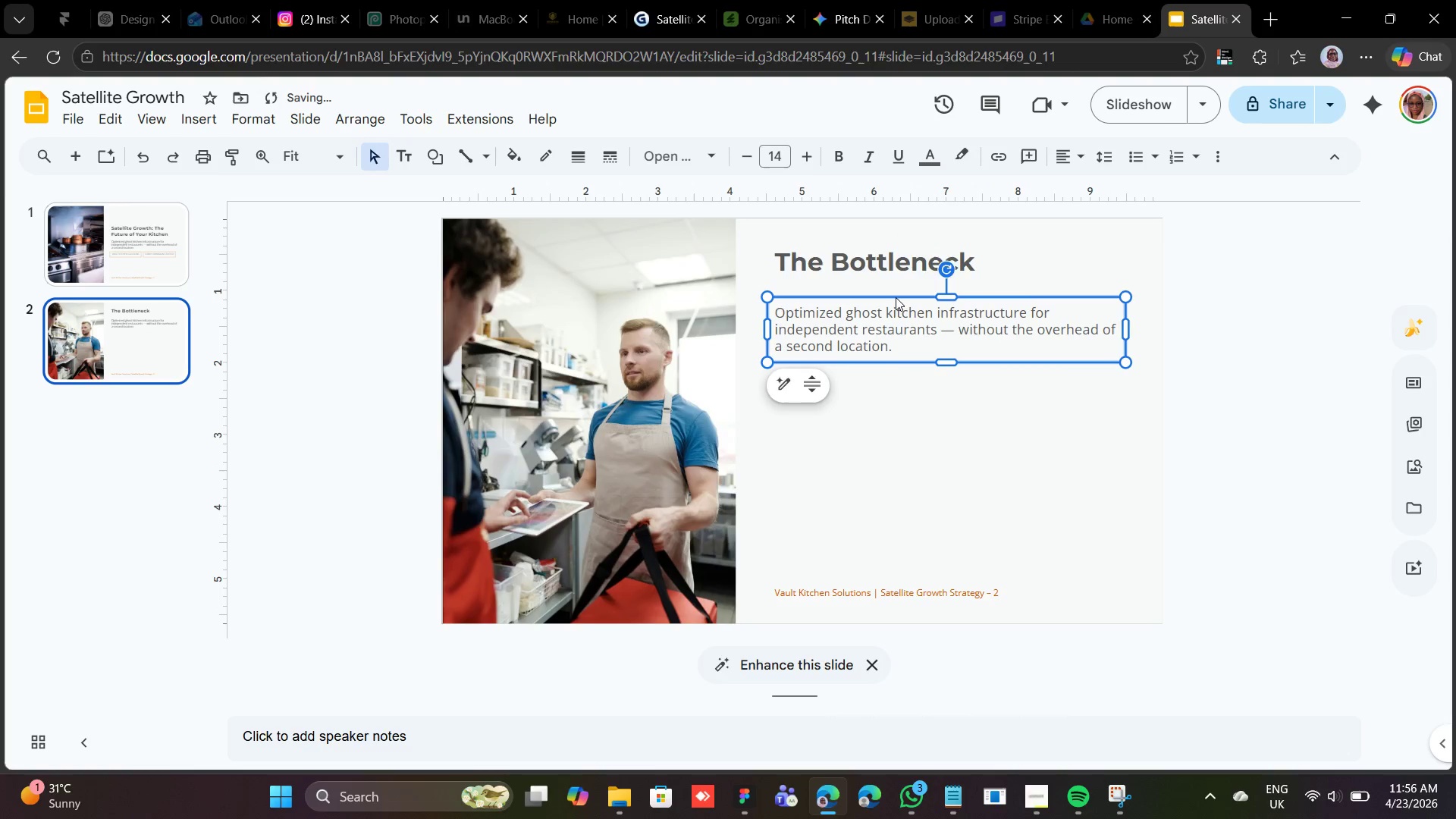 
key(Shift+ArrowUp)
 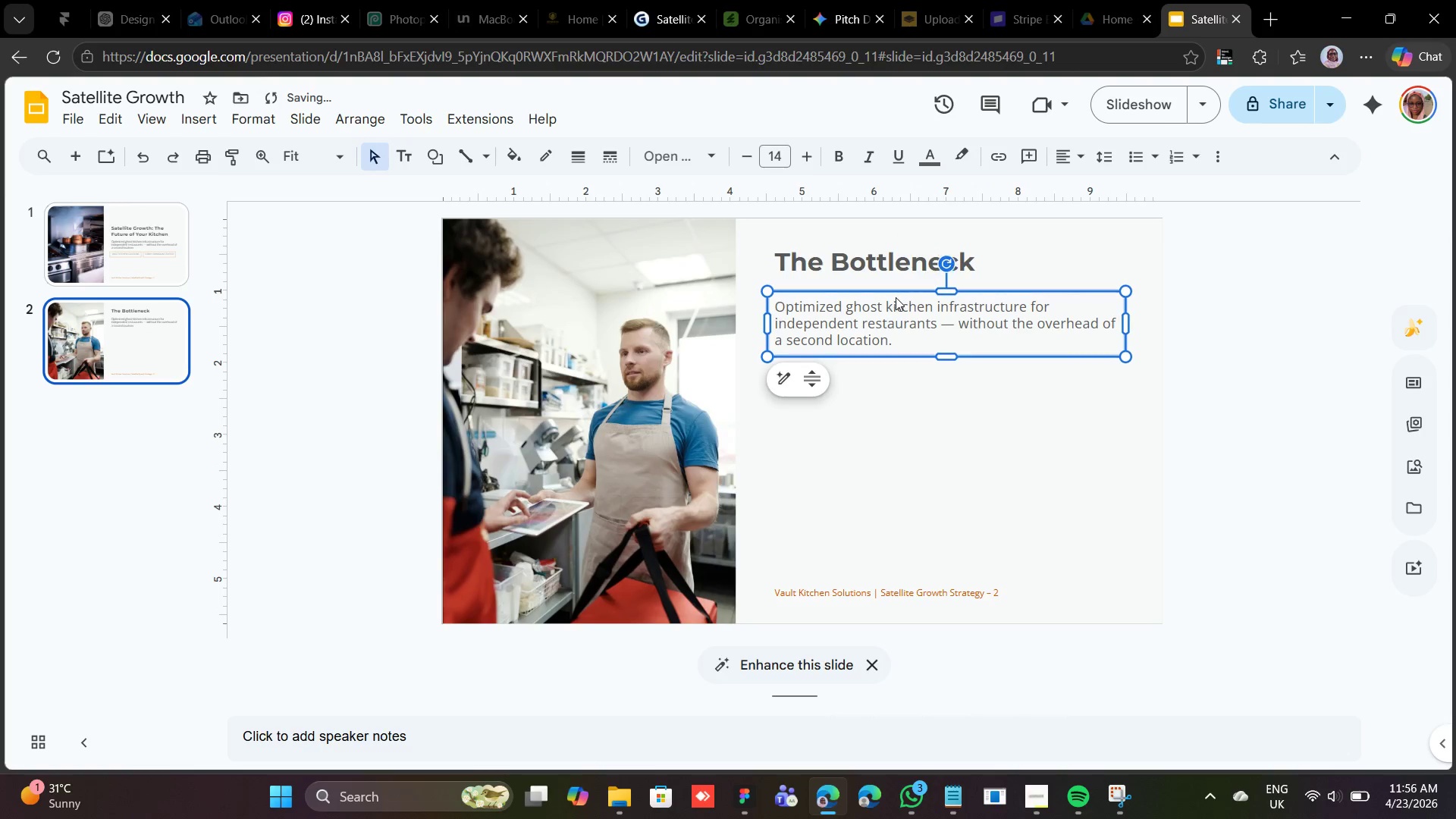 
key(Shift+ArrowUp)
 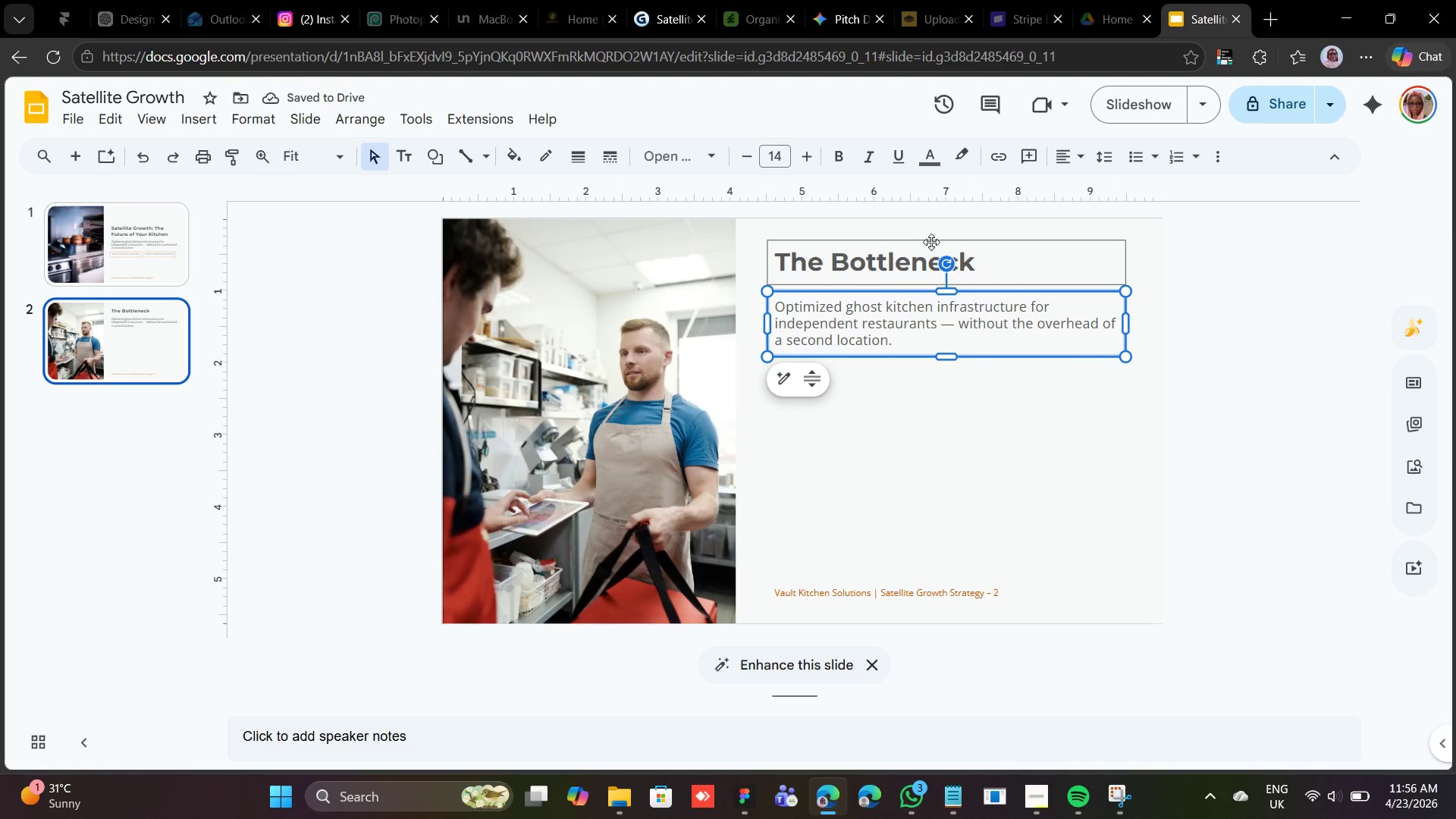 
key(ArrowUp)
 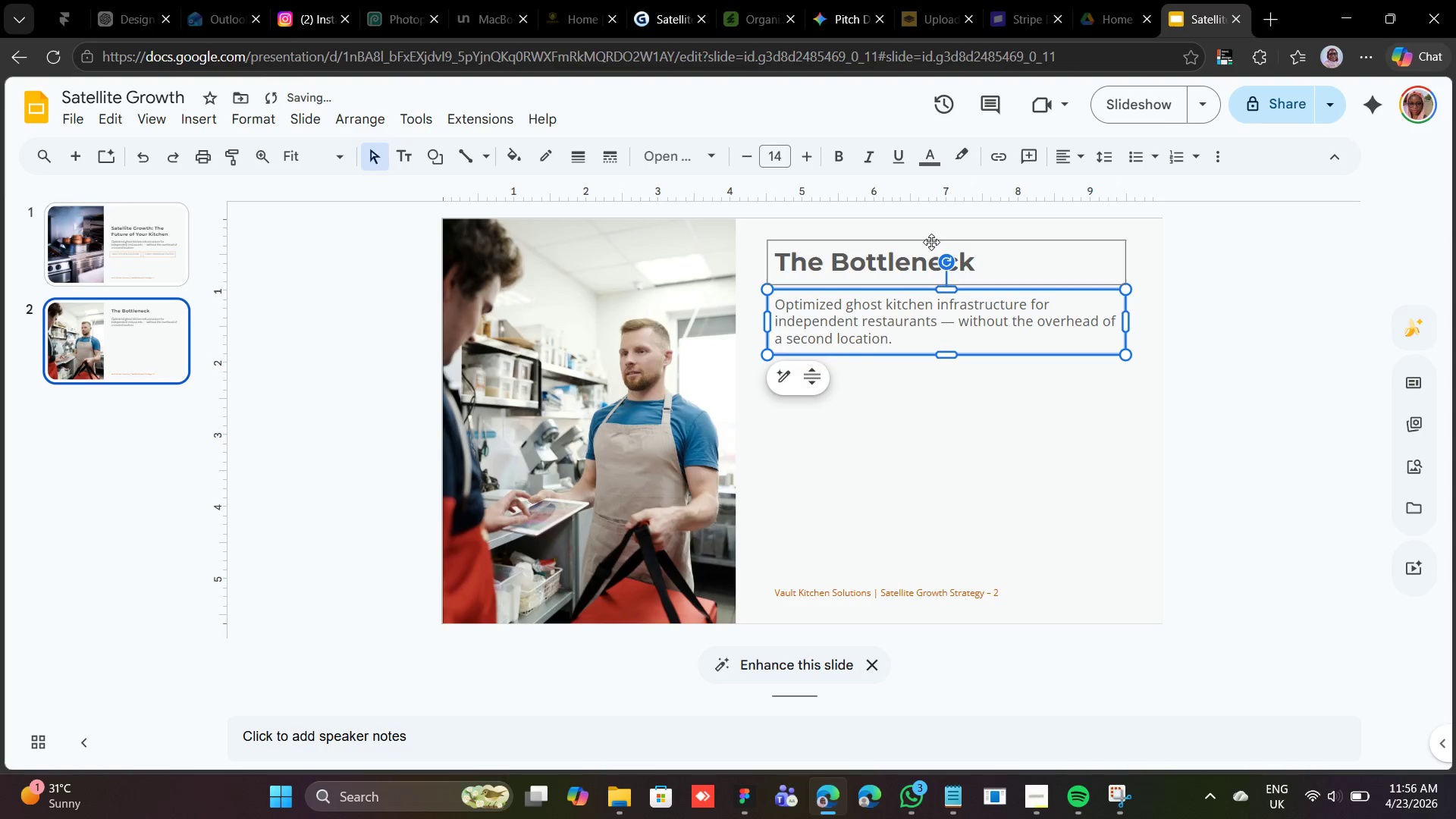 
key(ArrowUp)
 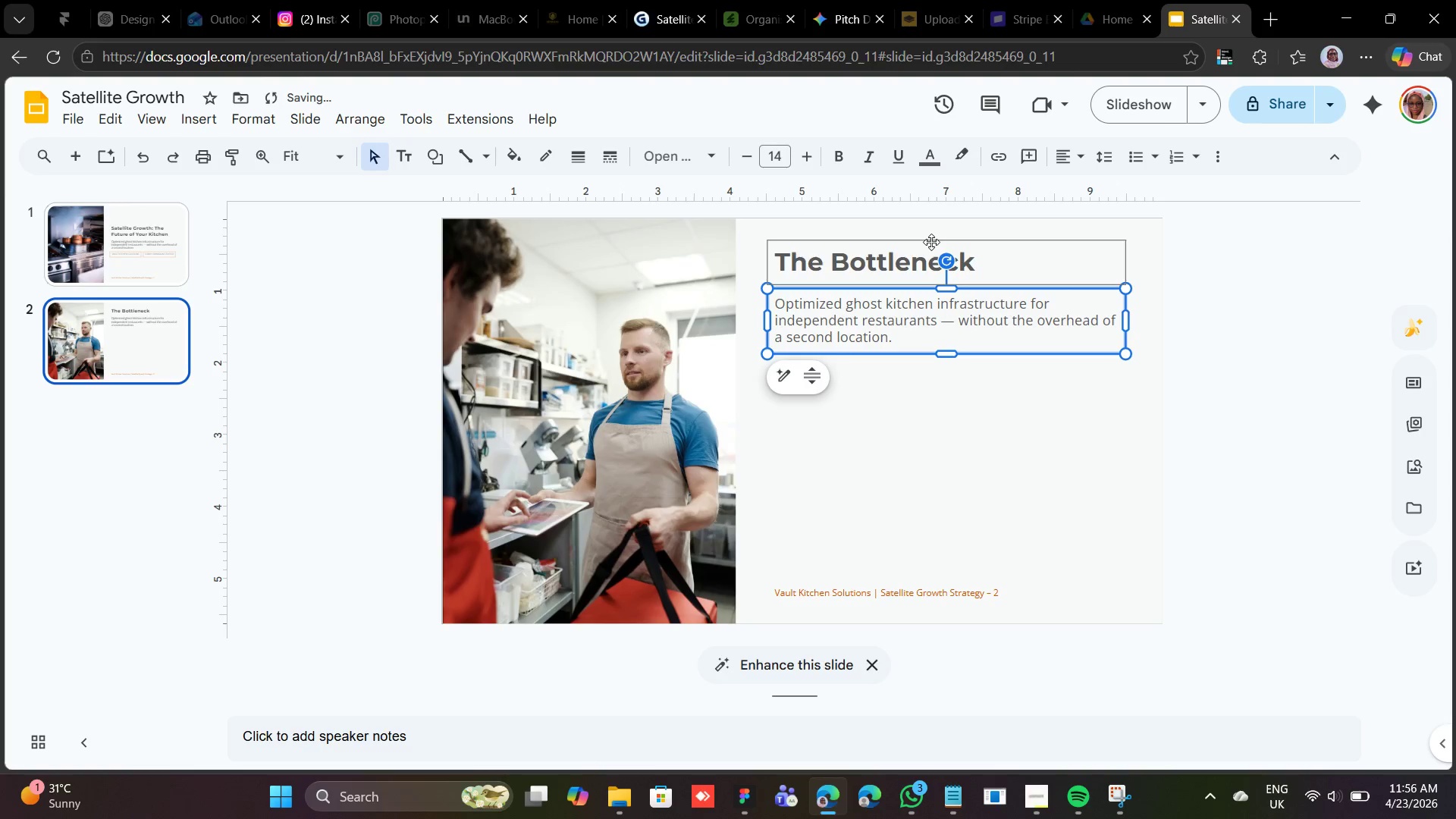 
key(ArrowUp)
 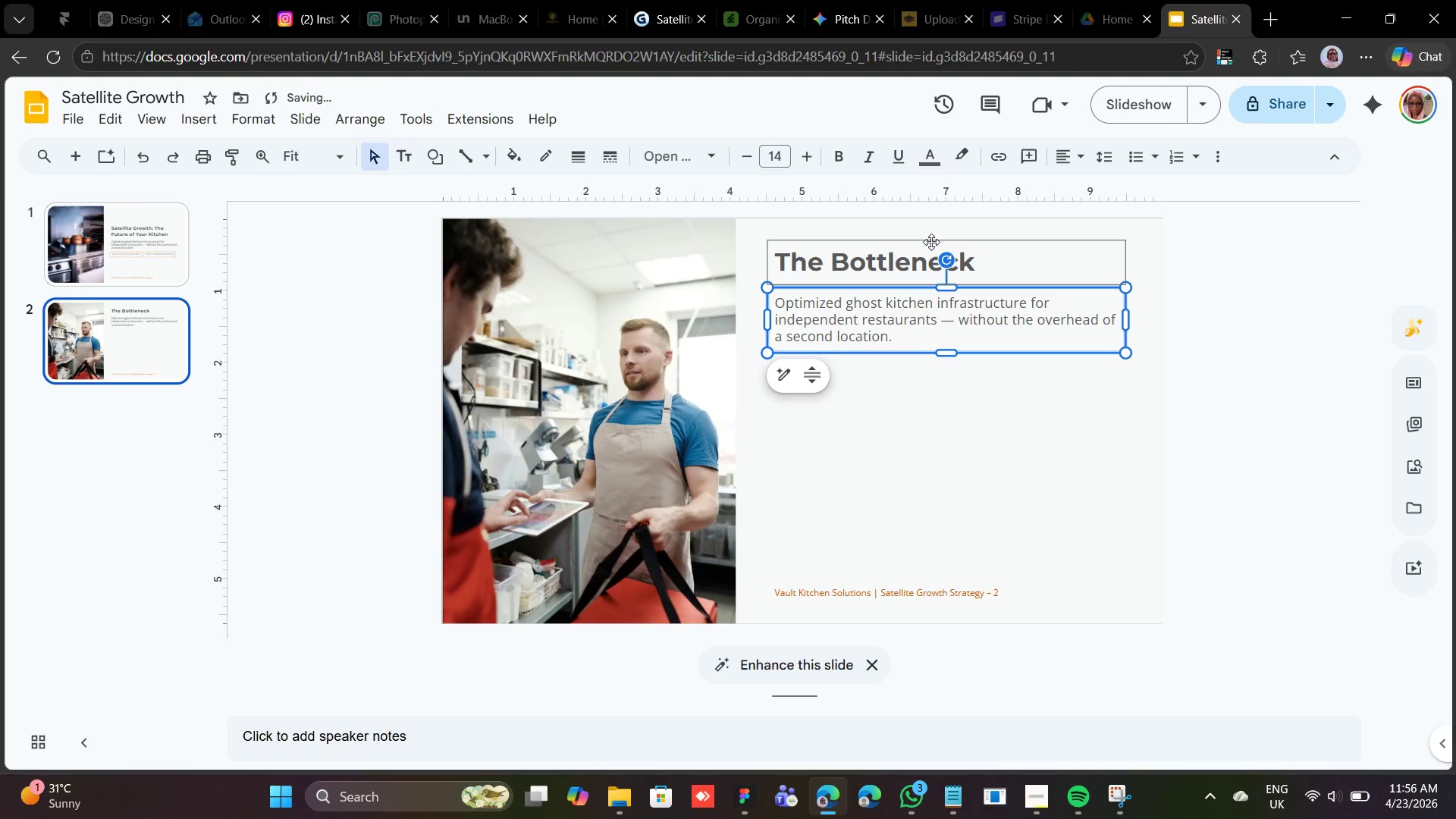 
key(ArrowUp)
 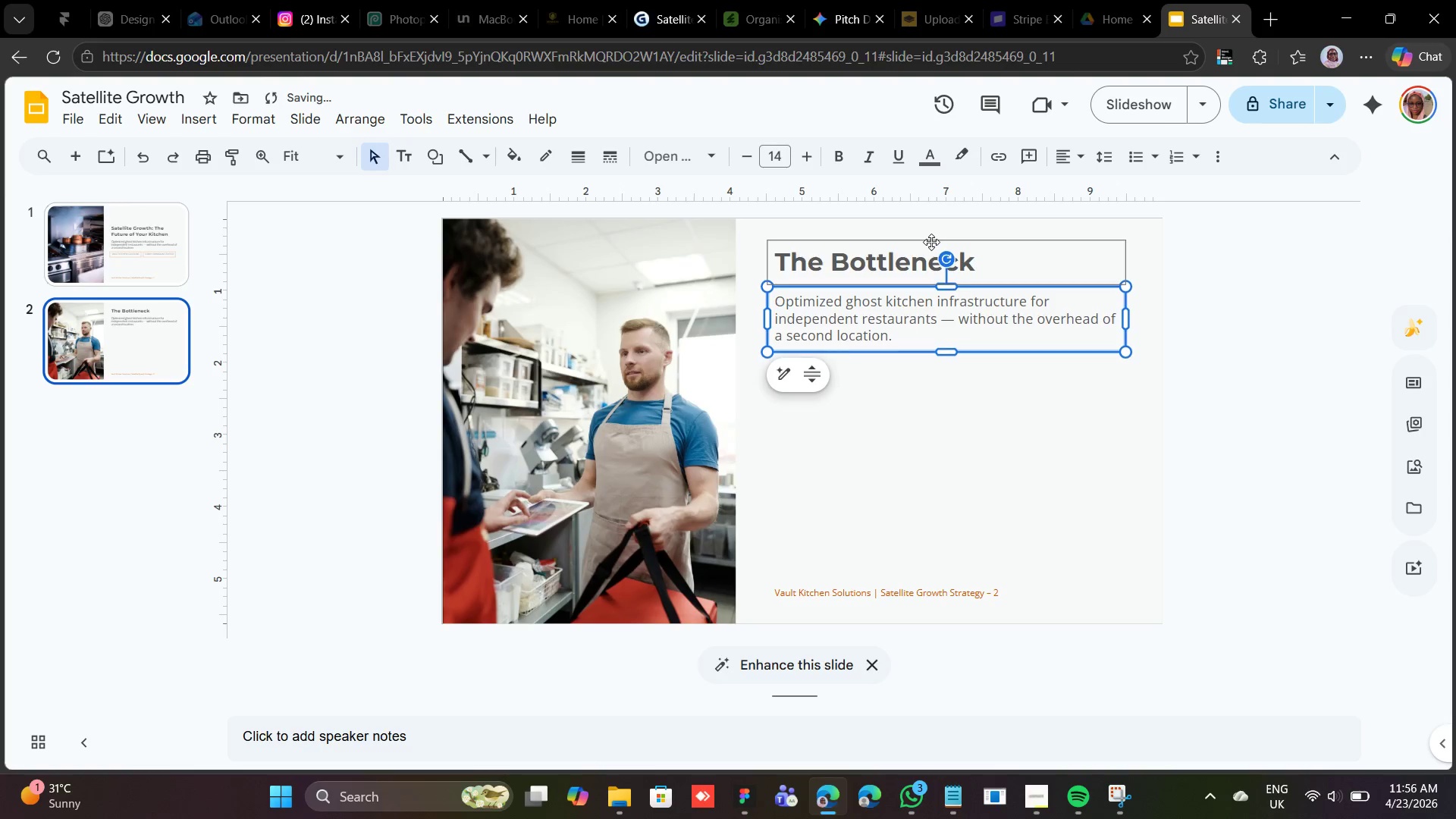 
key(ArrowUp)
 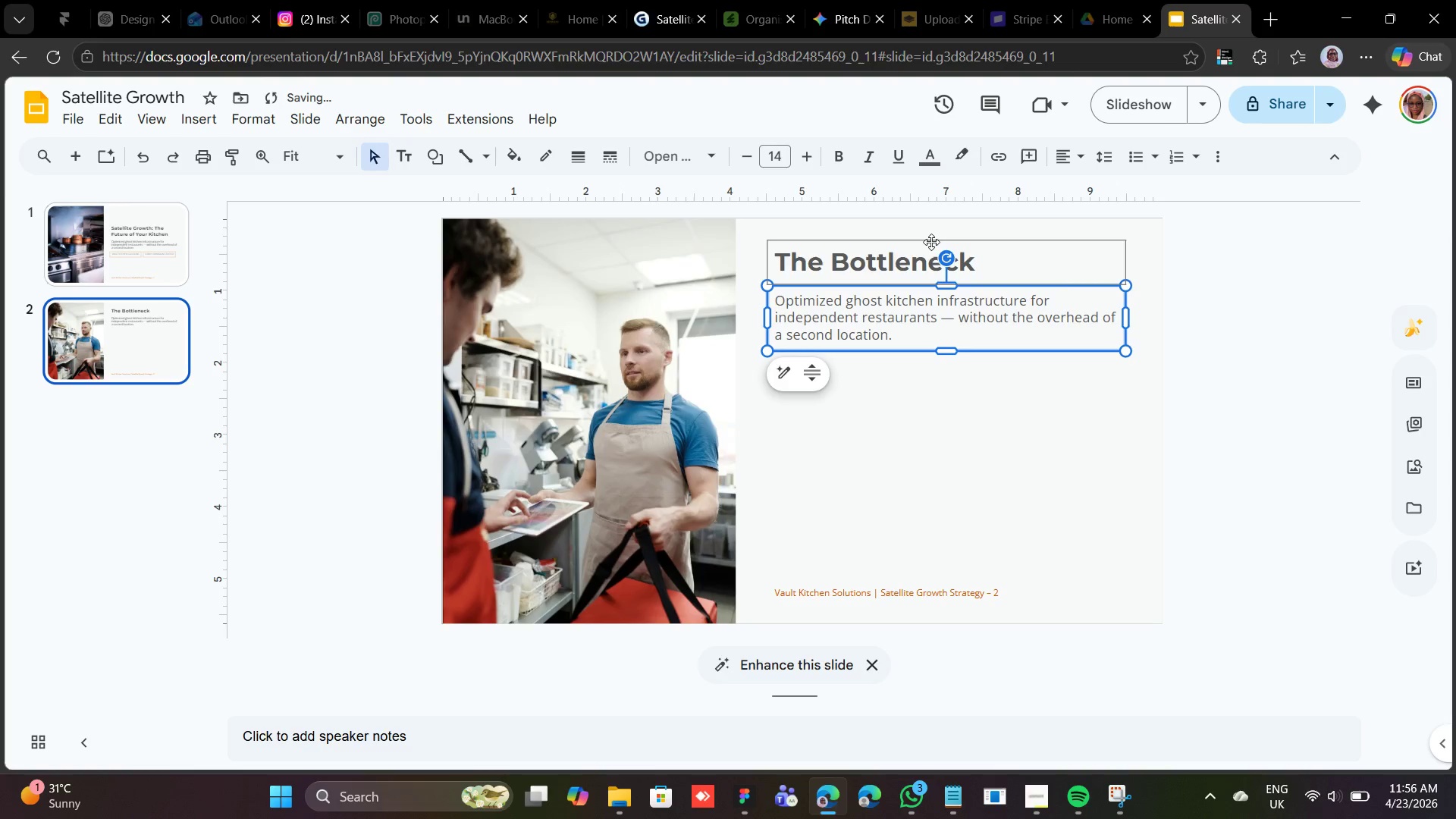 
key(ArrowUp)
 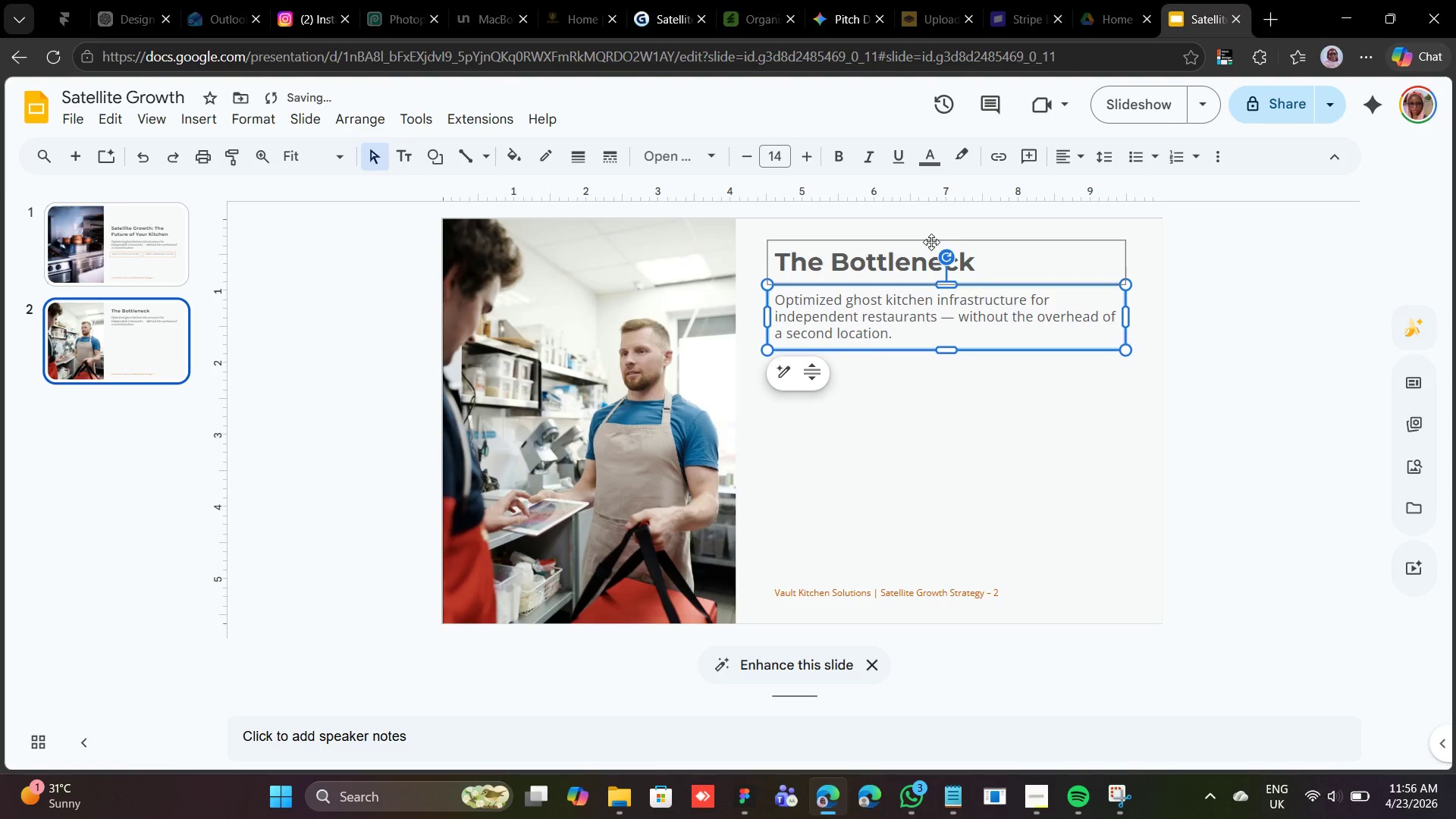 
key(ArrowUp)
 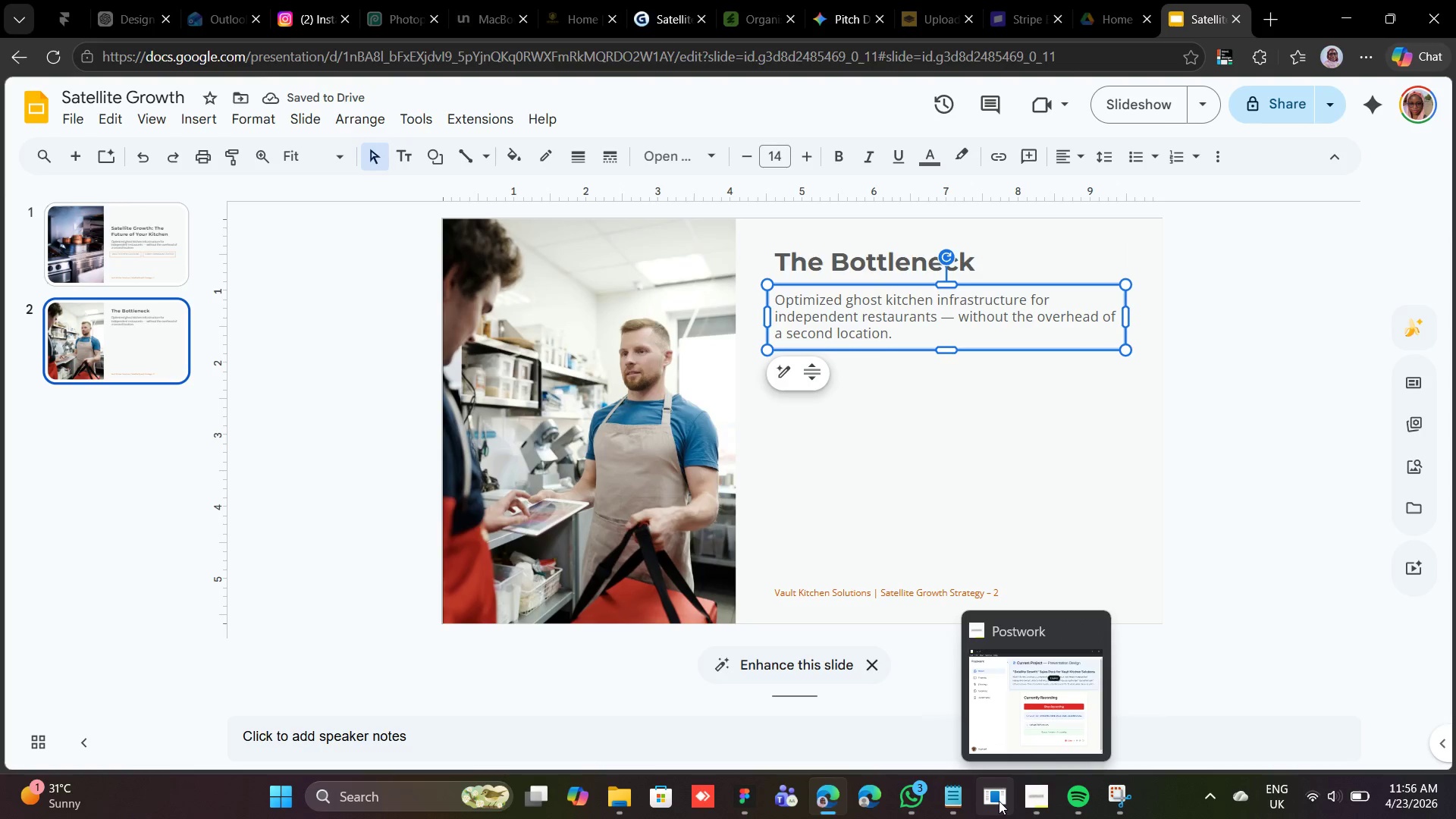 
wait(5.88)
 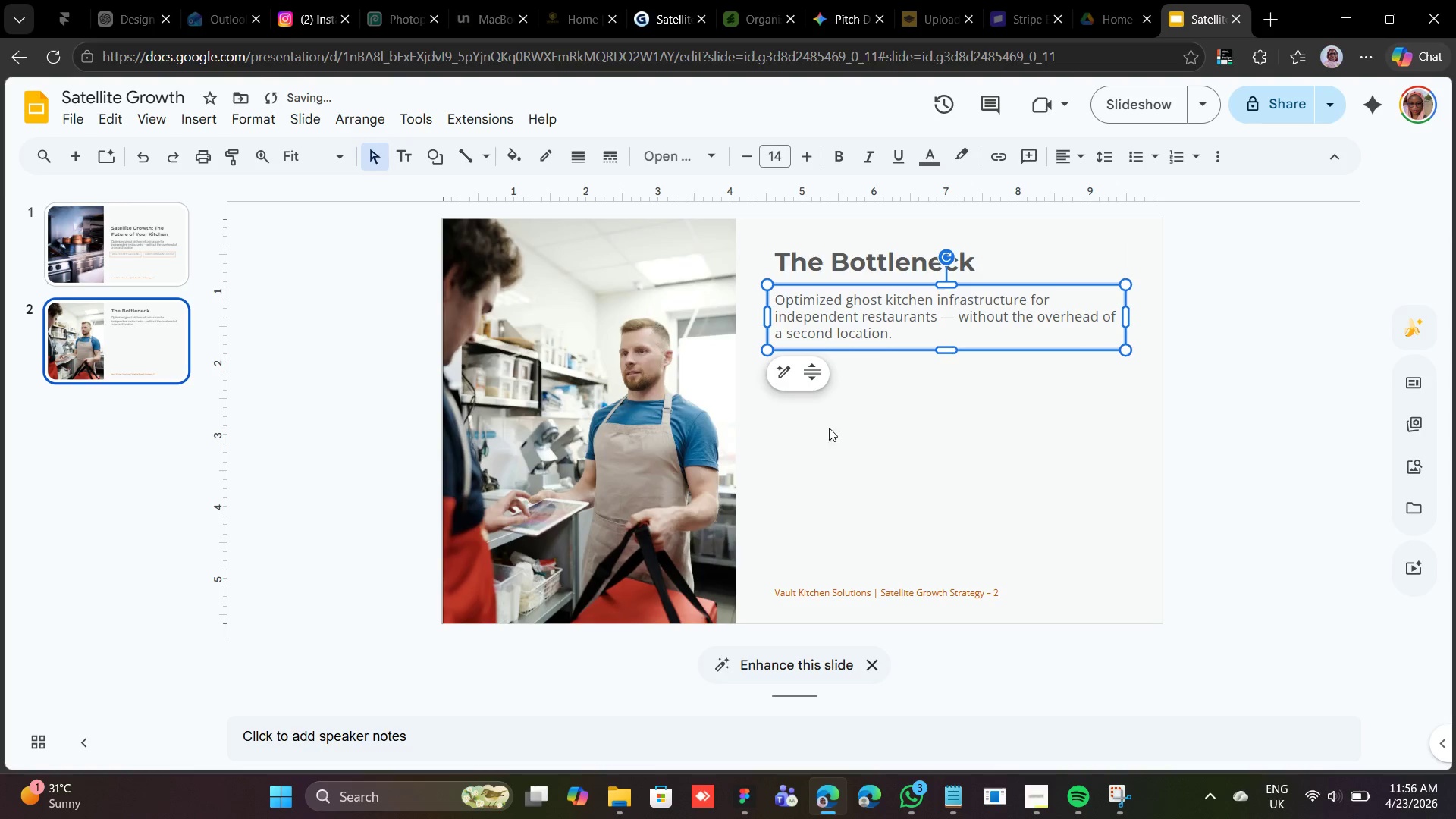 
left_click([965, 803])
 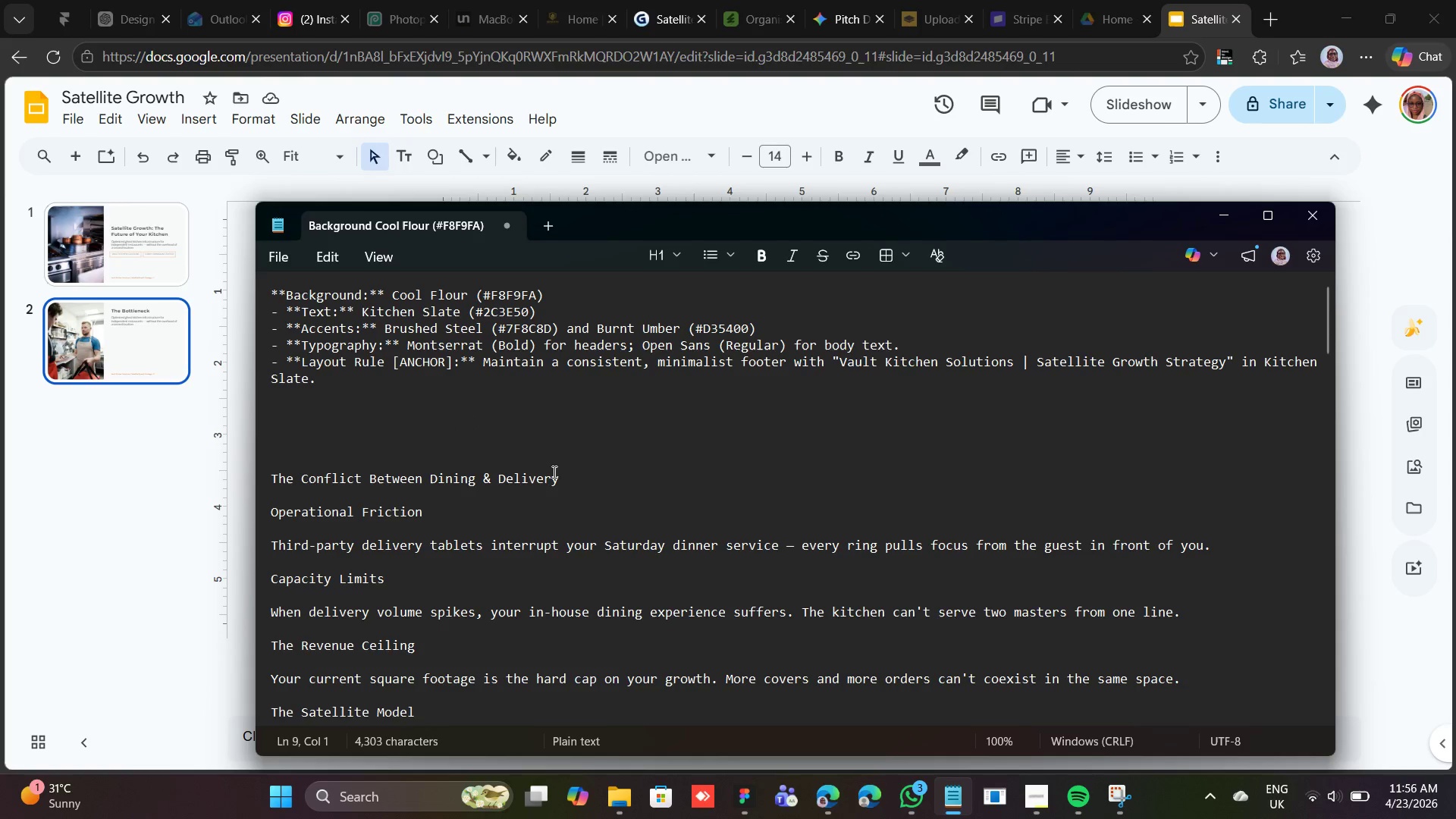 
left_click_drag(start_coordinate=[559, 475], to_coordinate=[293, 470])
 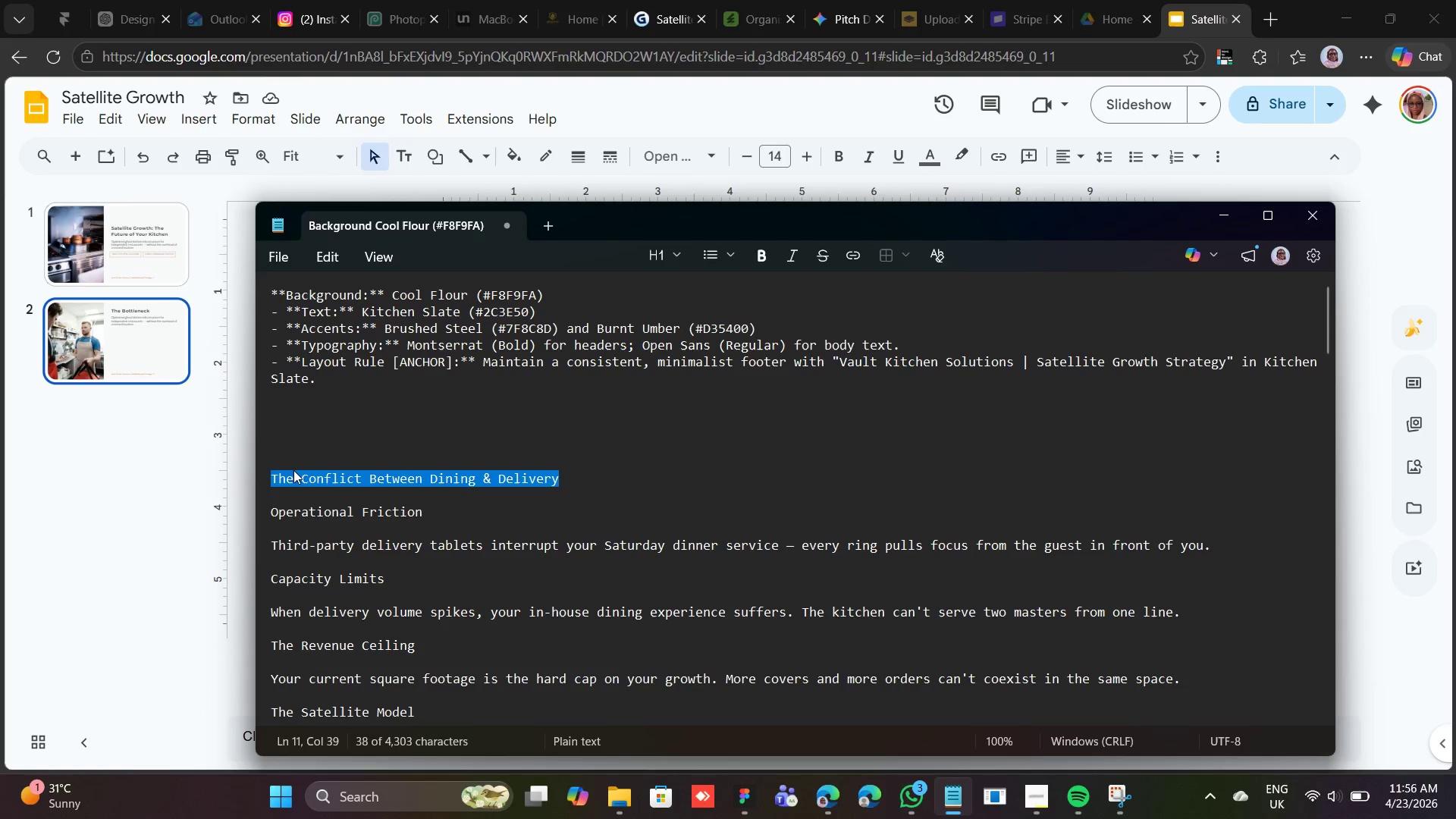 
right_click([293, 470])
 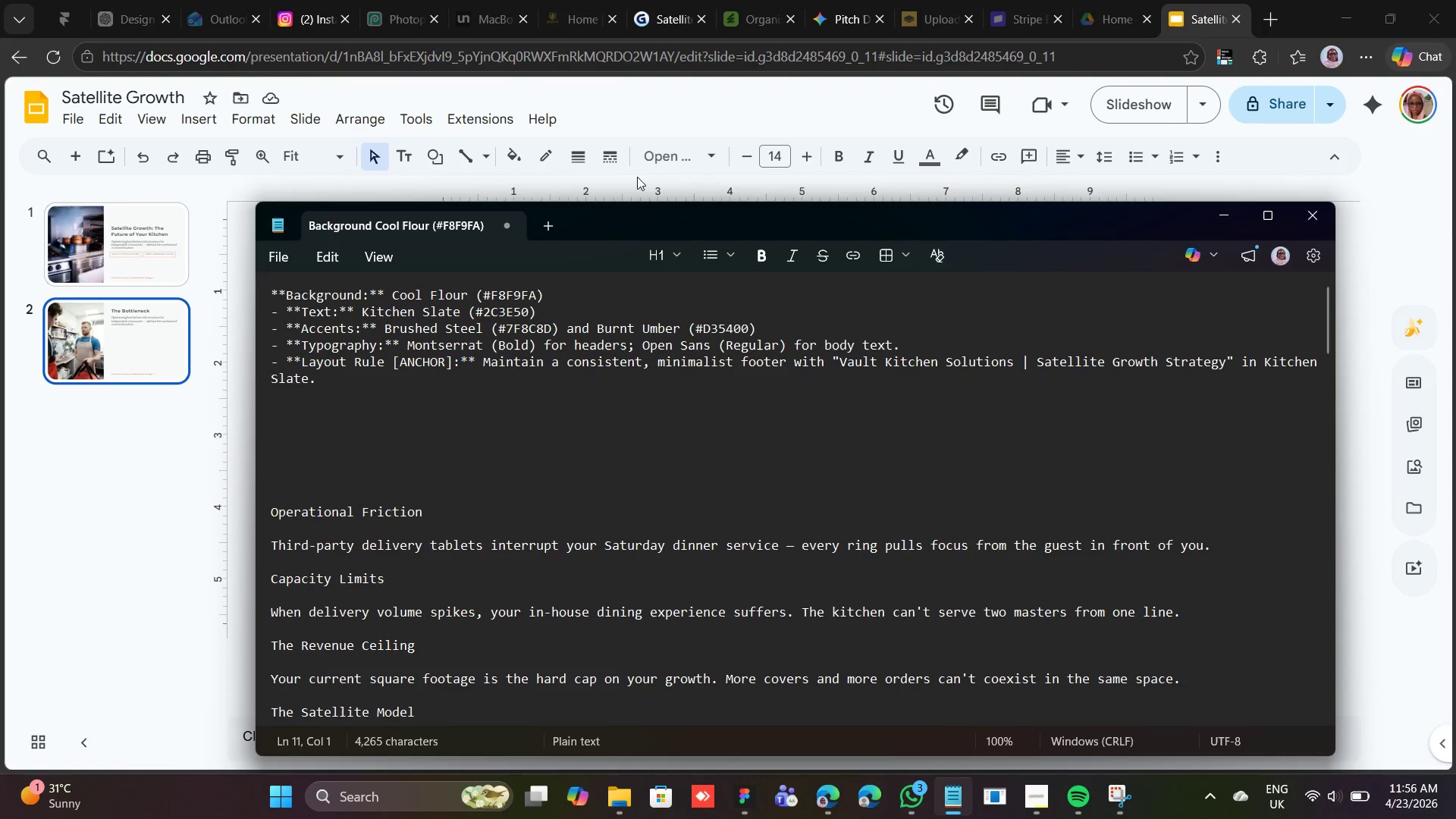 
left_click([670, 124])
 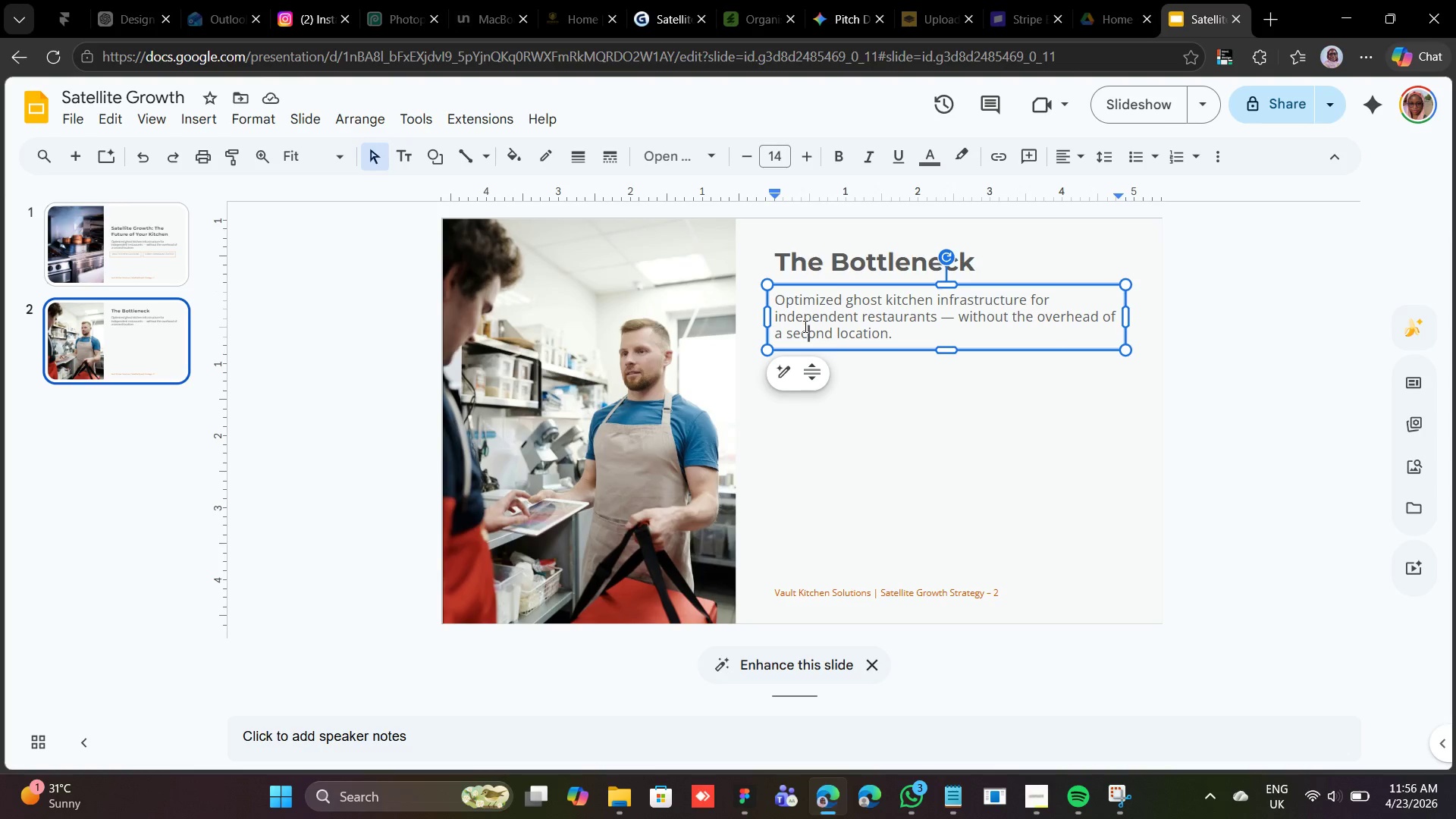 
double_click([804, 326])
 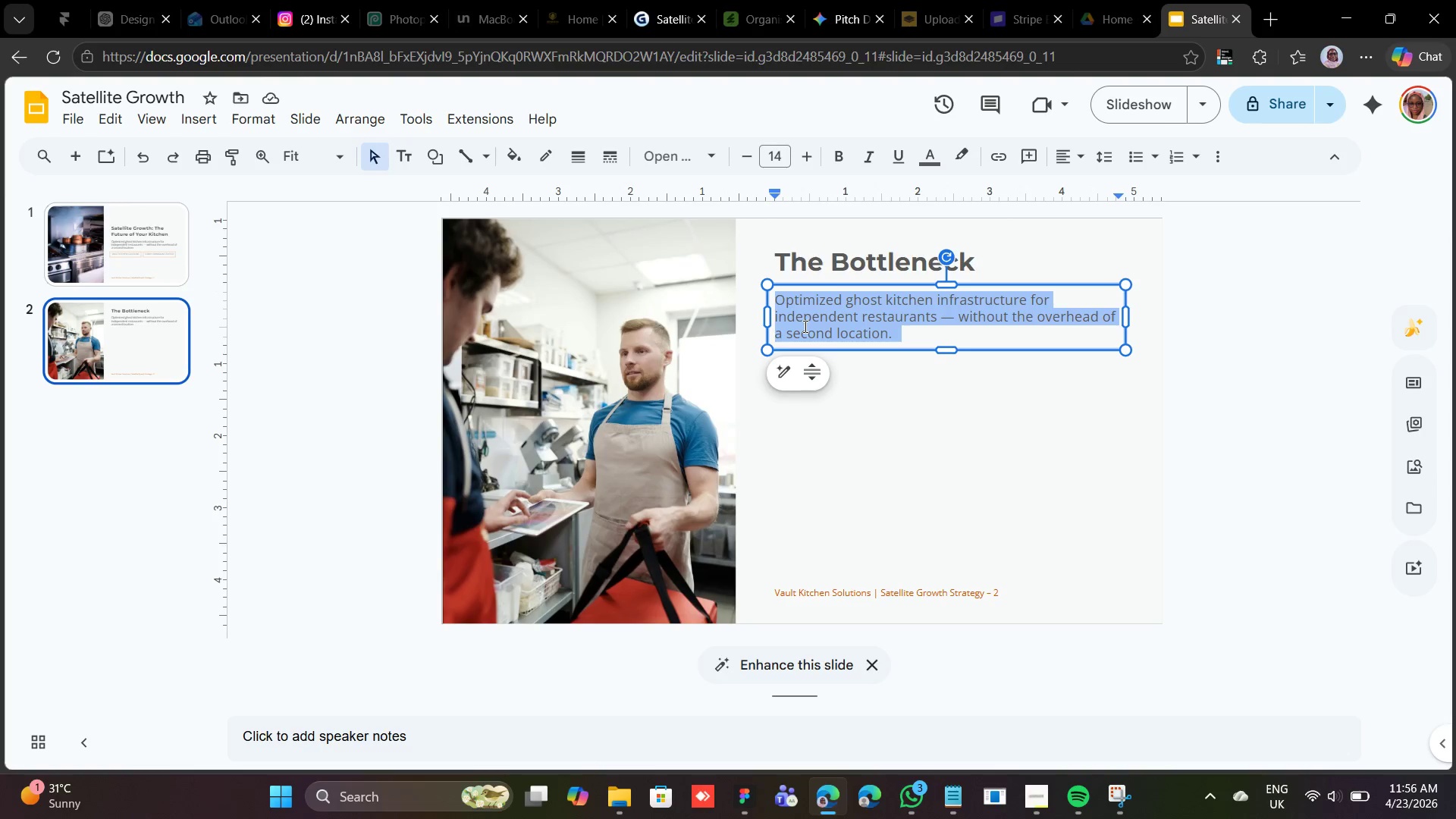 
triple_click([804, 326])
 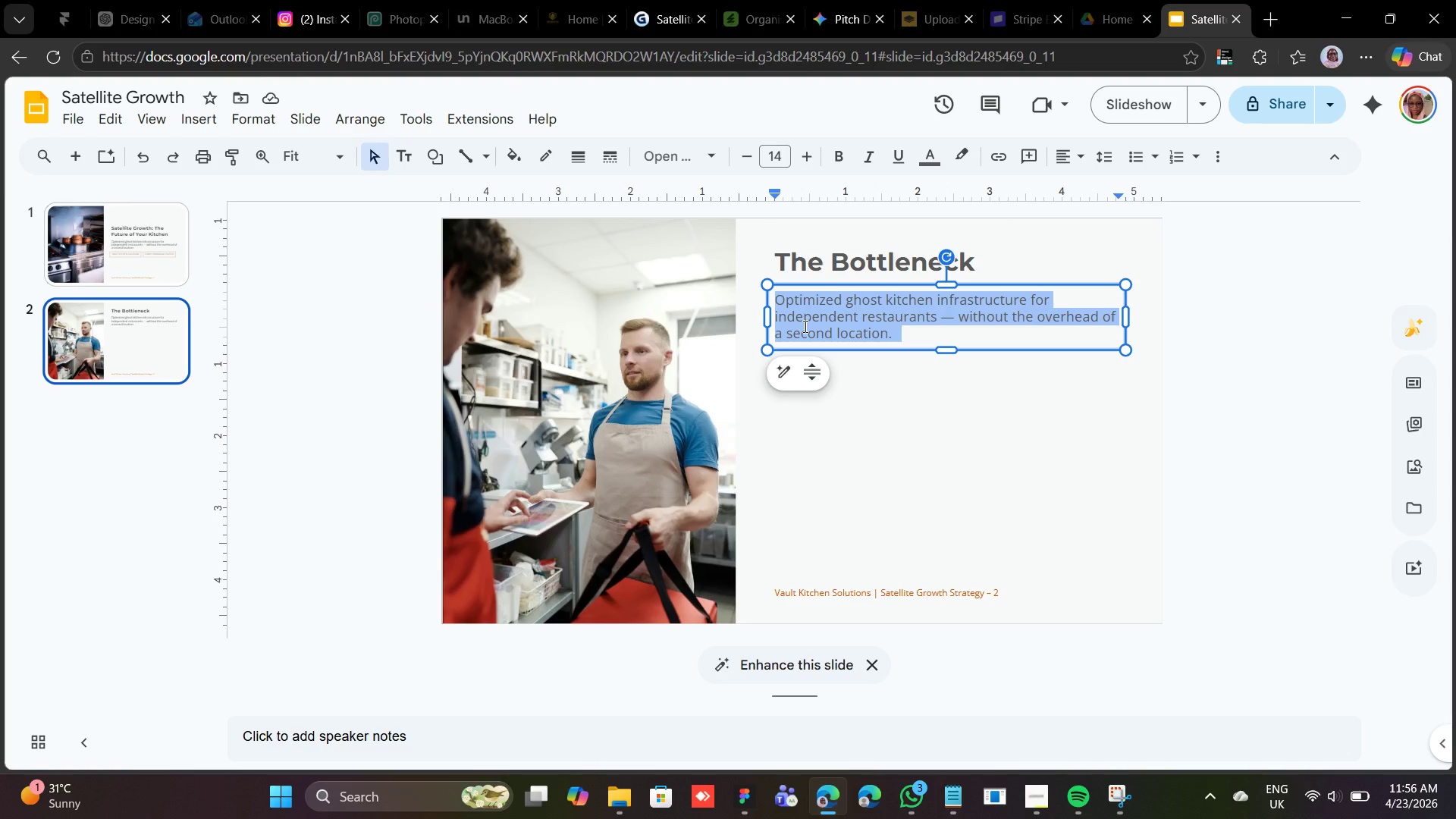 
right_click([804, 326])
 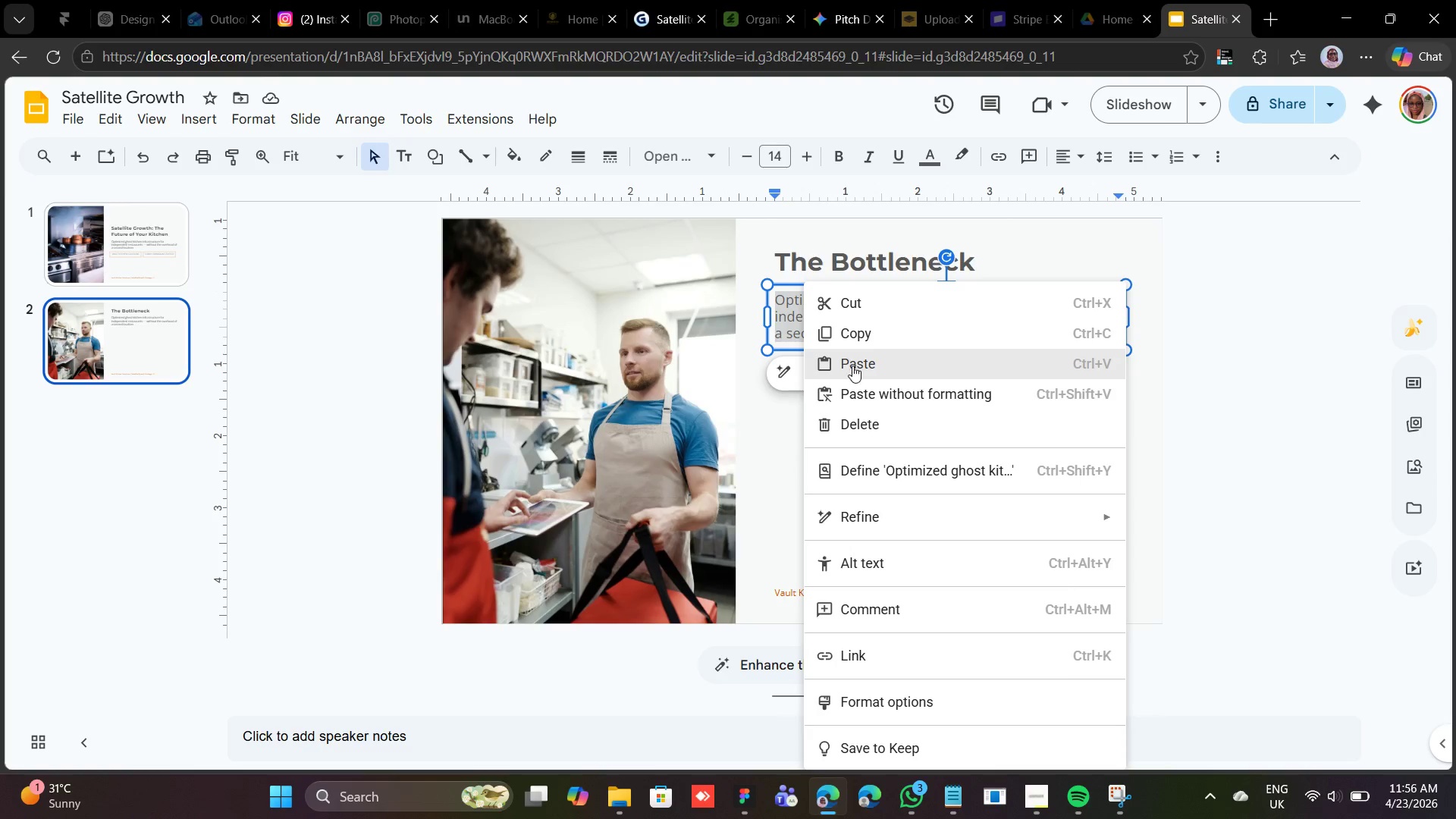 
left_click([854, 367])
 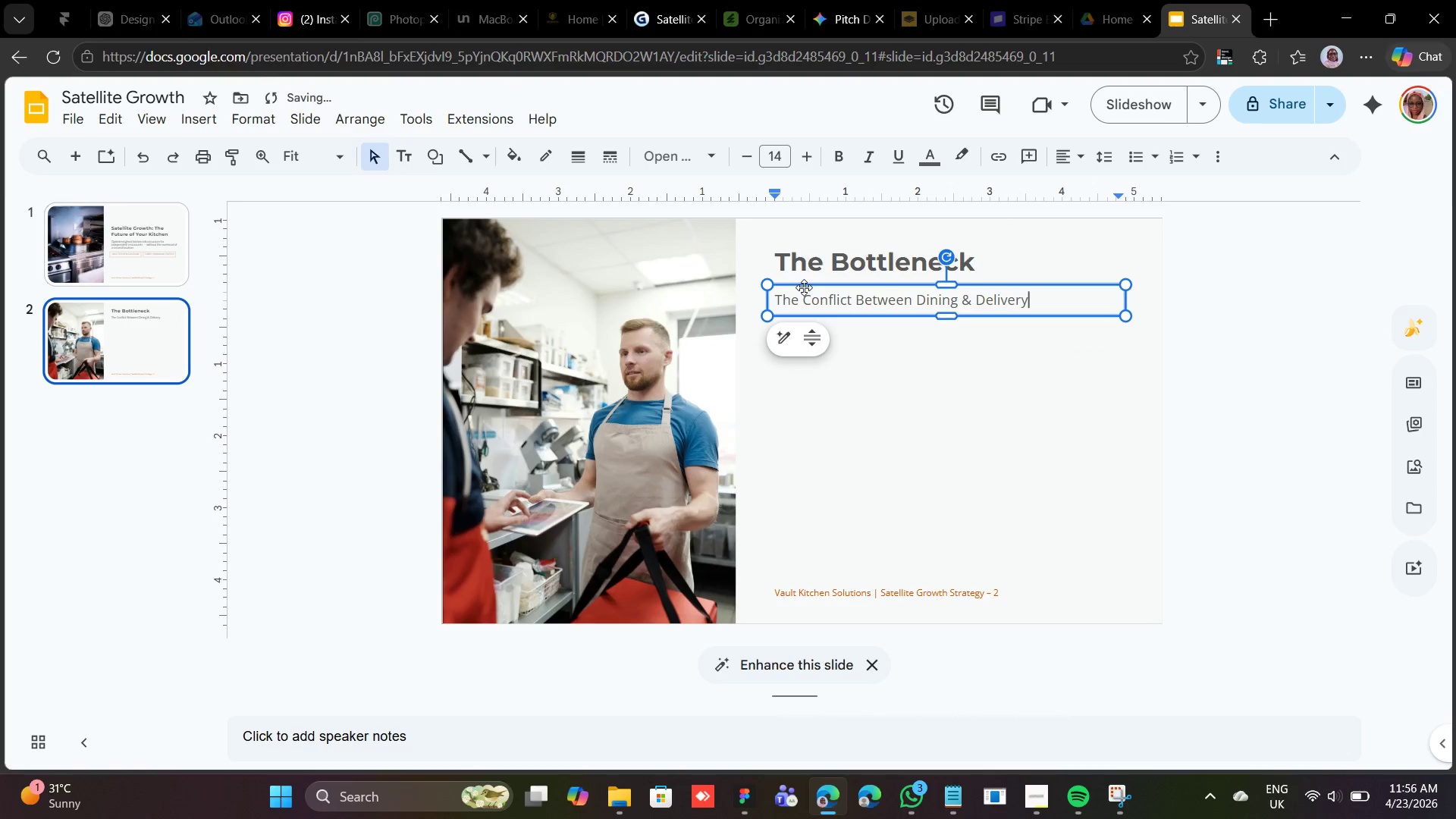 
left_click([804, 287])
 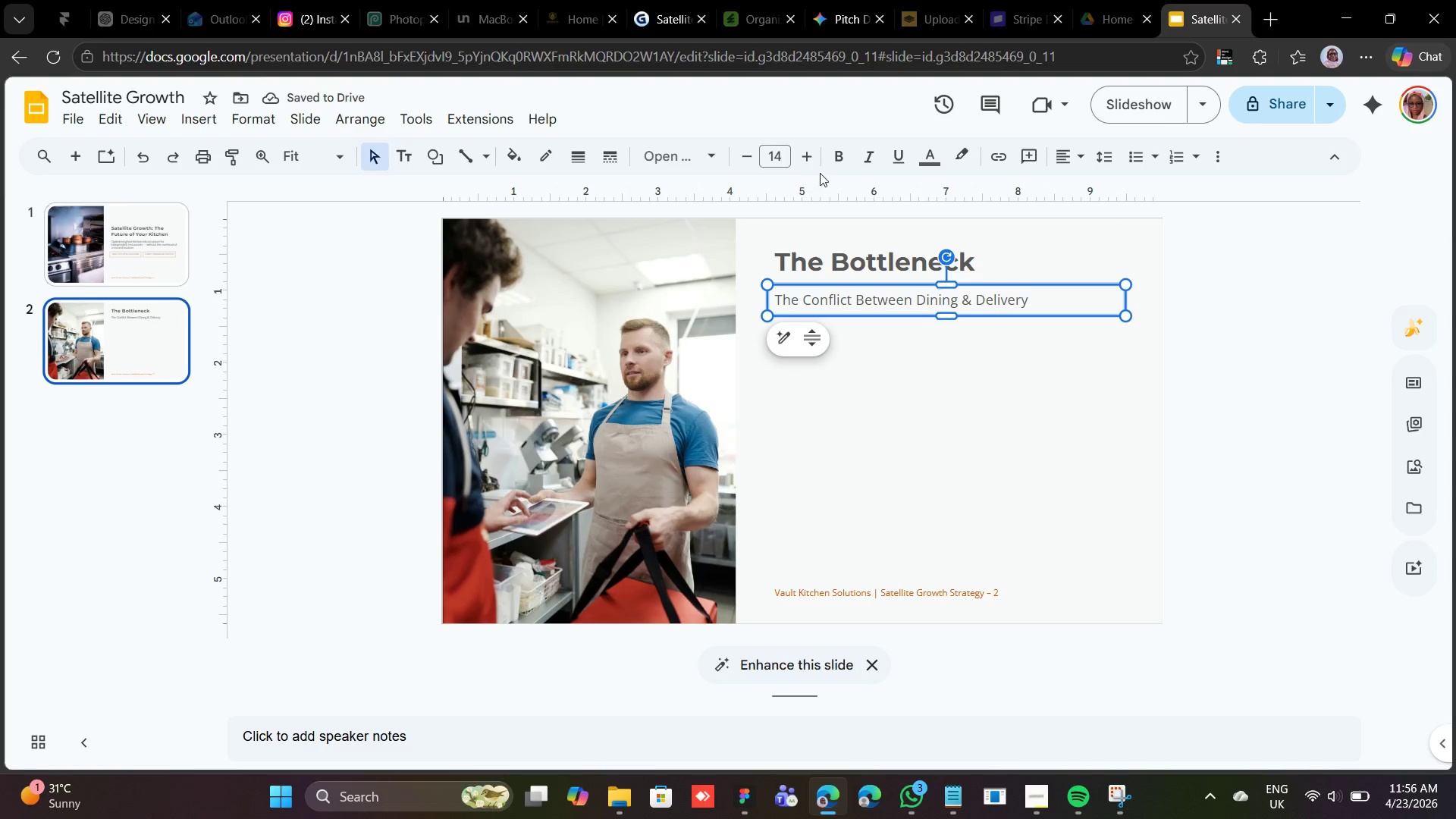 
left_click([839, 154])
 